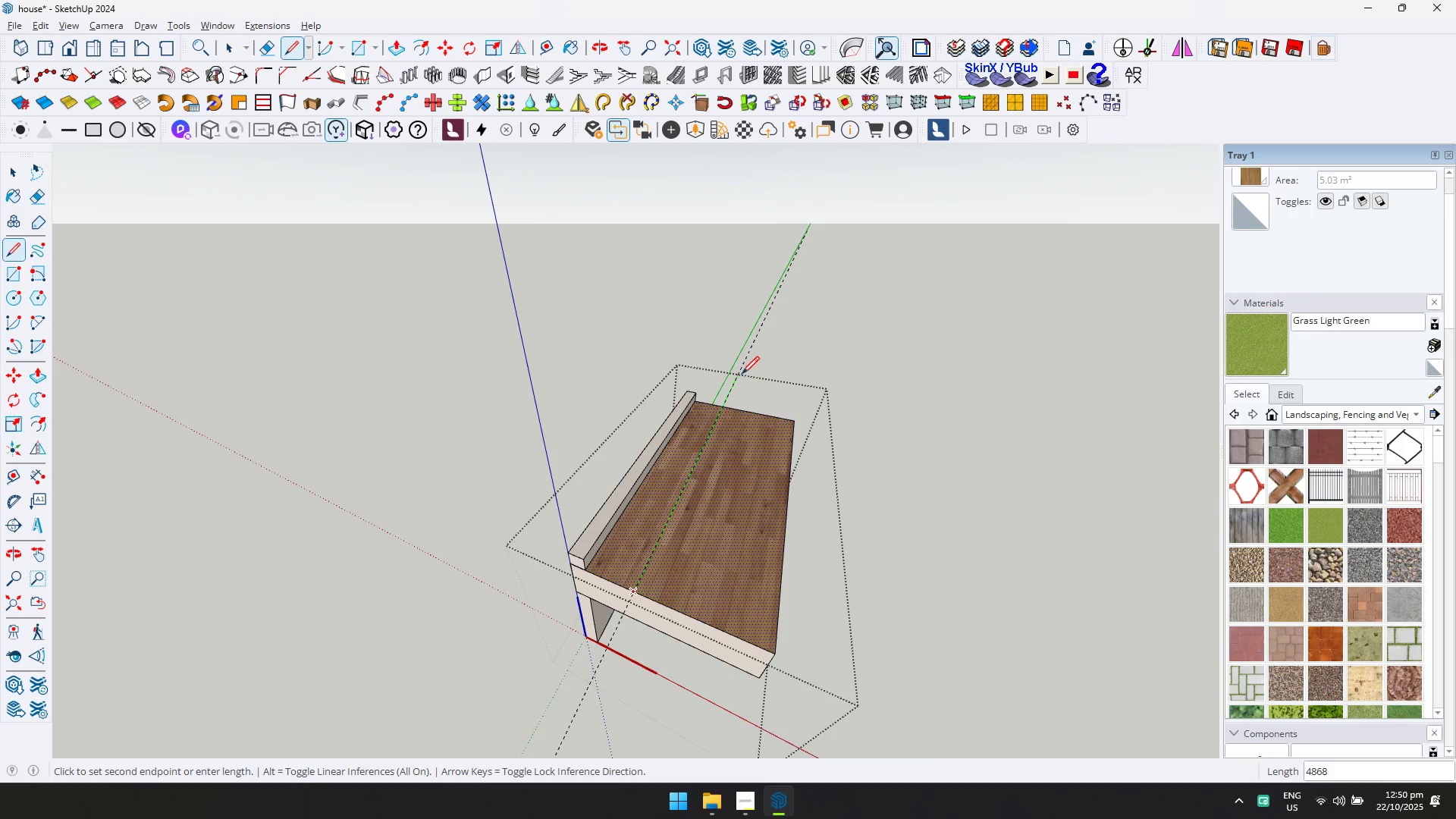 
left_click([742, 374])
 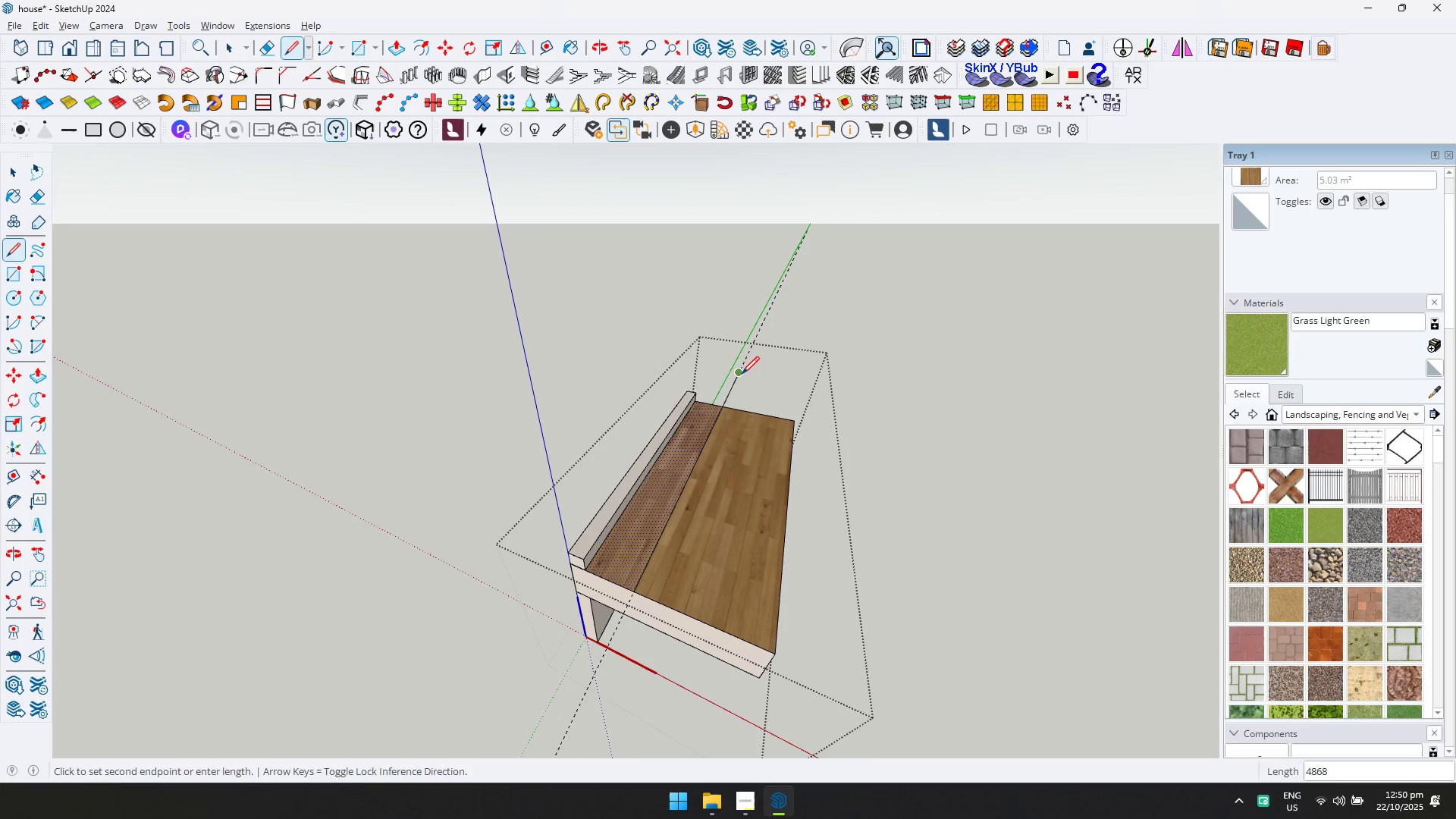 
key(E)
 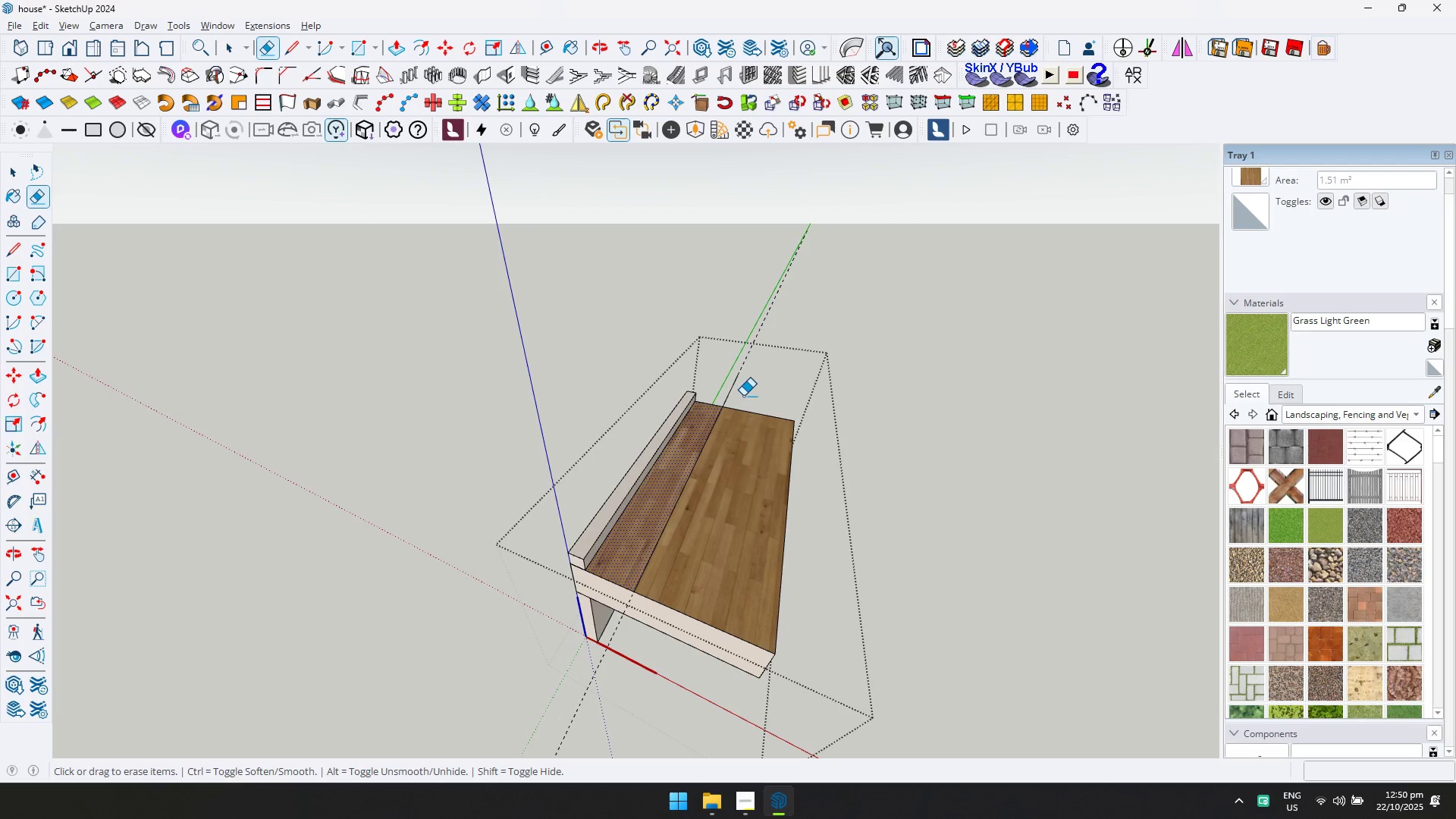 
double_click([729, 372])
 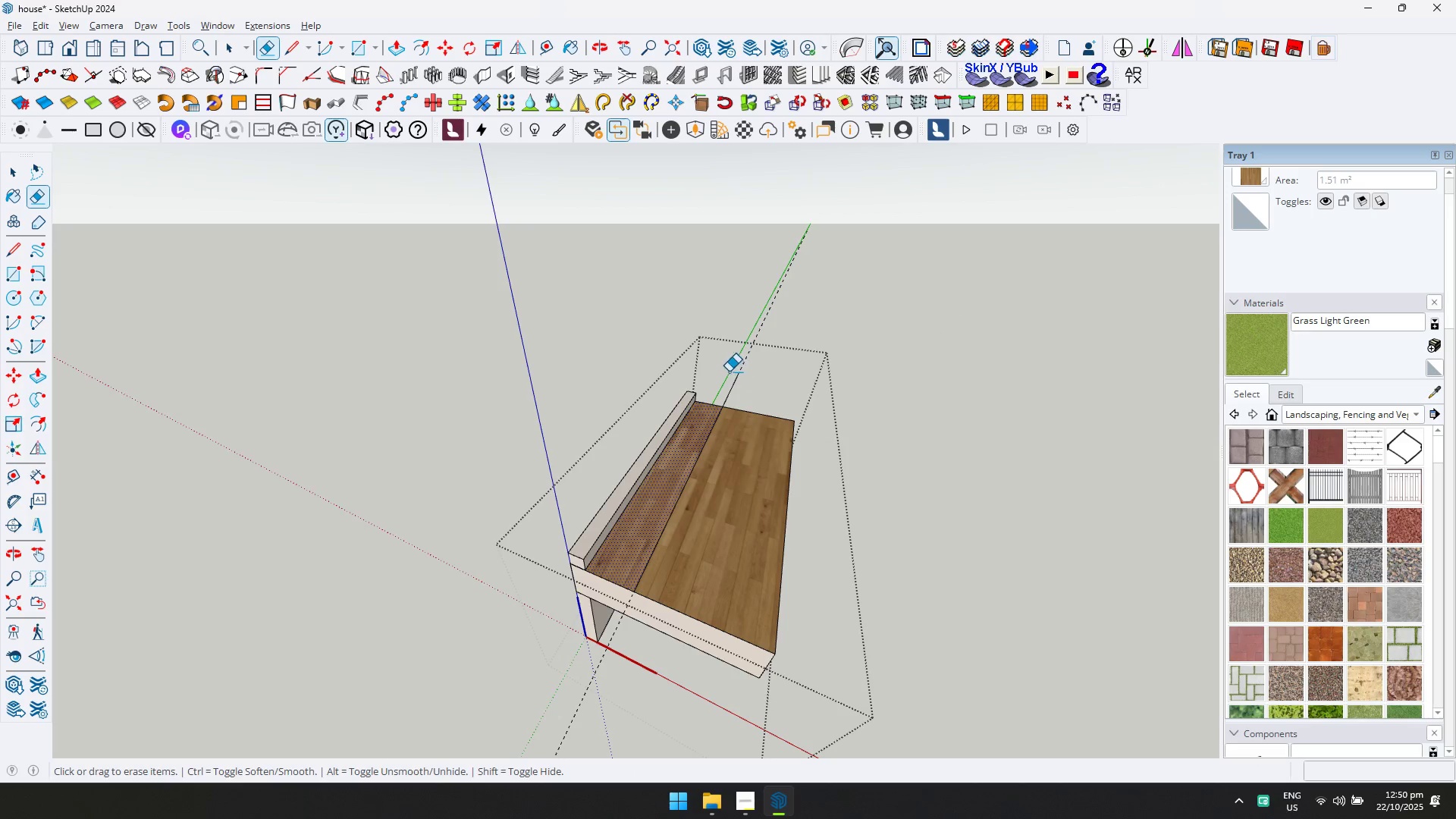 
triple_click([729, 372])
 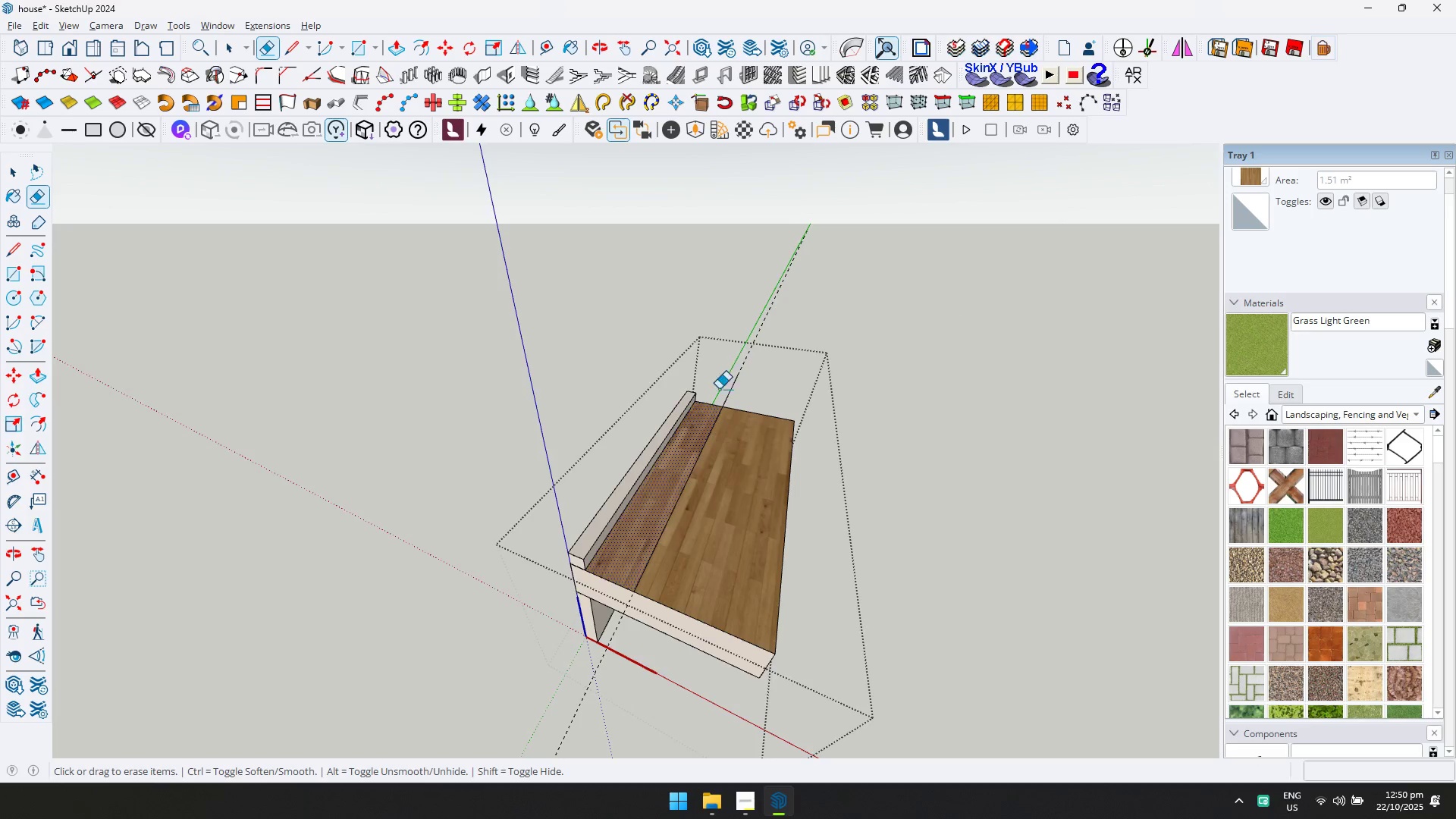 
scroll: coordinate [637, 375], scroll_direction: up, amount: 1.0
 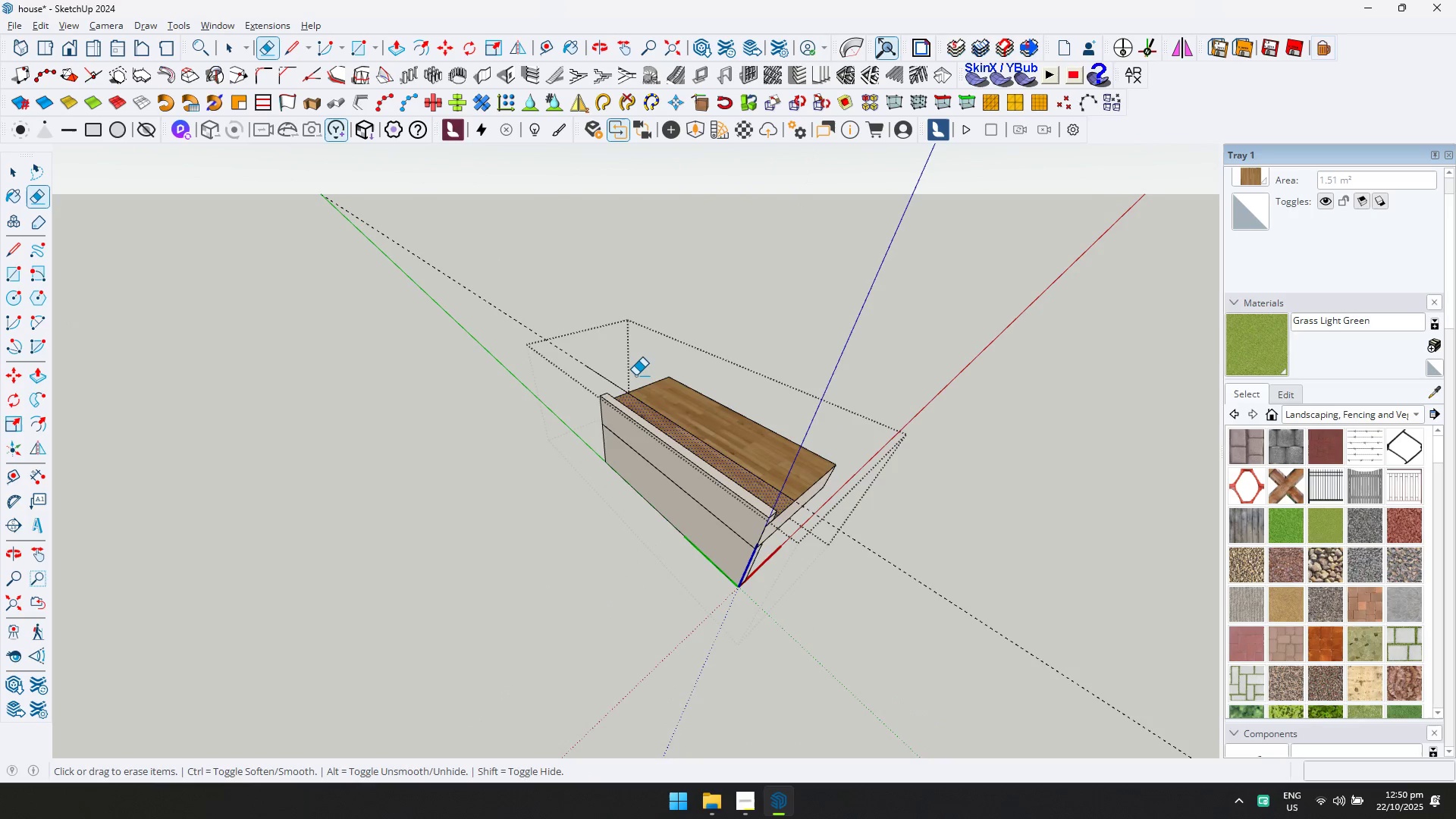 
key(Shift+Escape)
 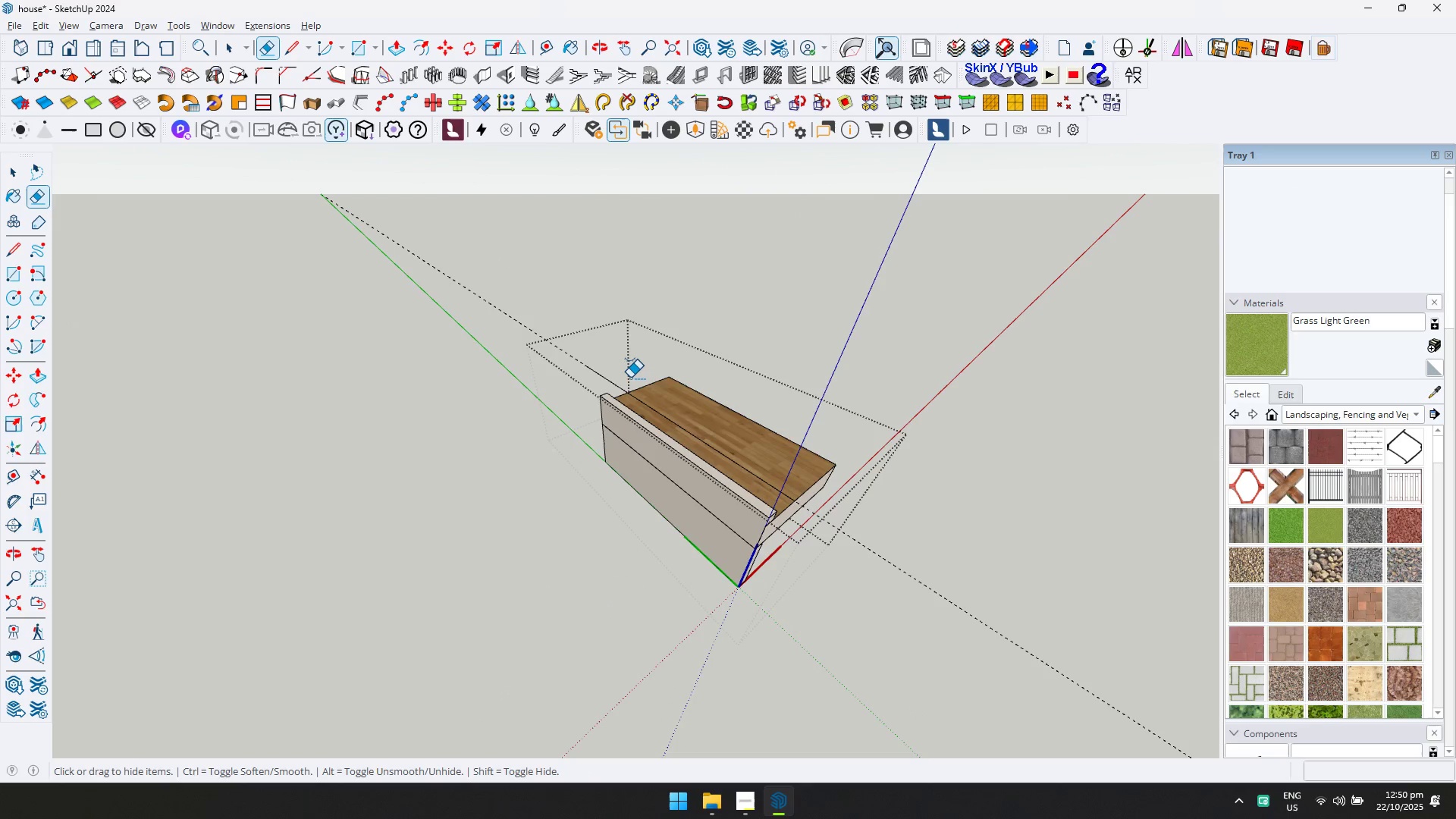 
key(Shift+1)
 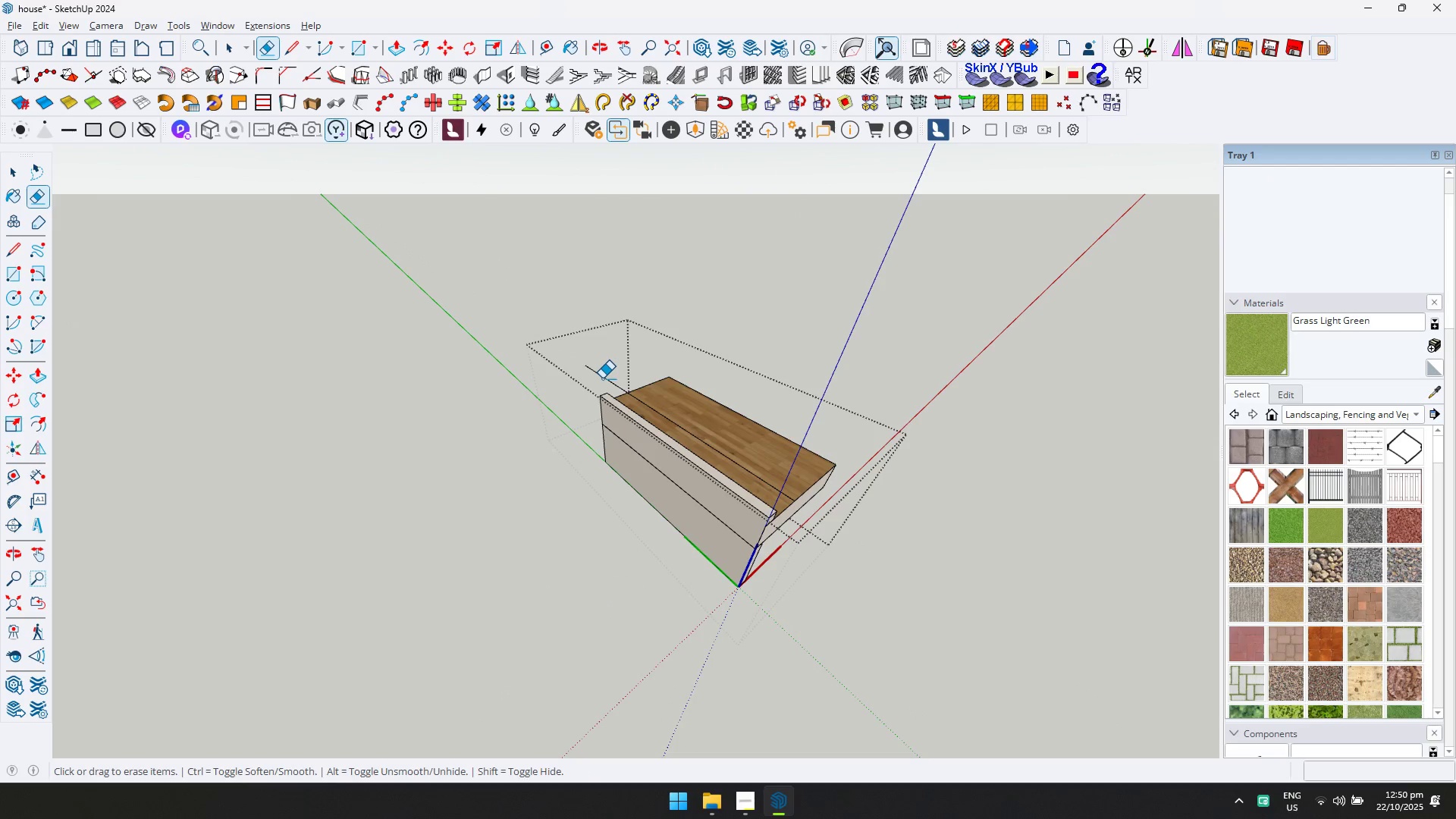 
left_click([602, 378])
 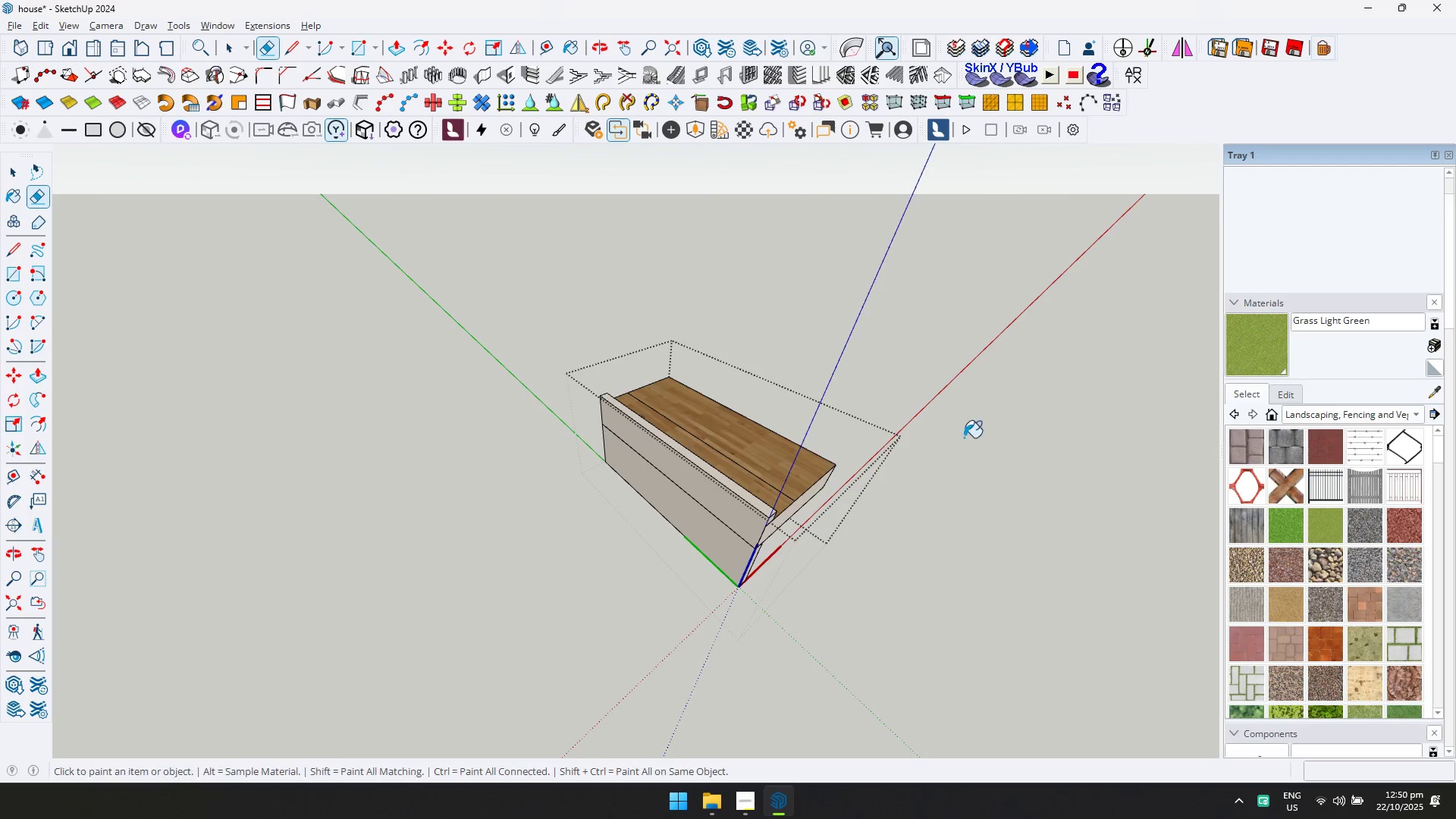 
double_click([764, 491])
 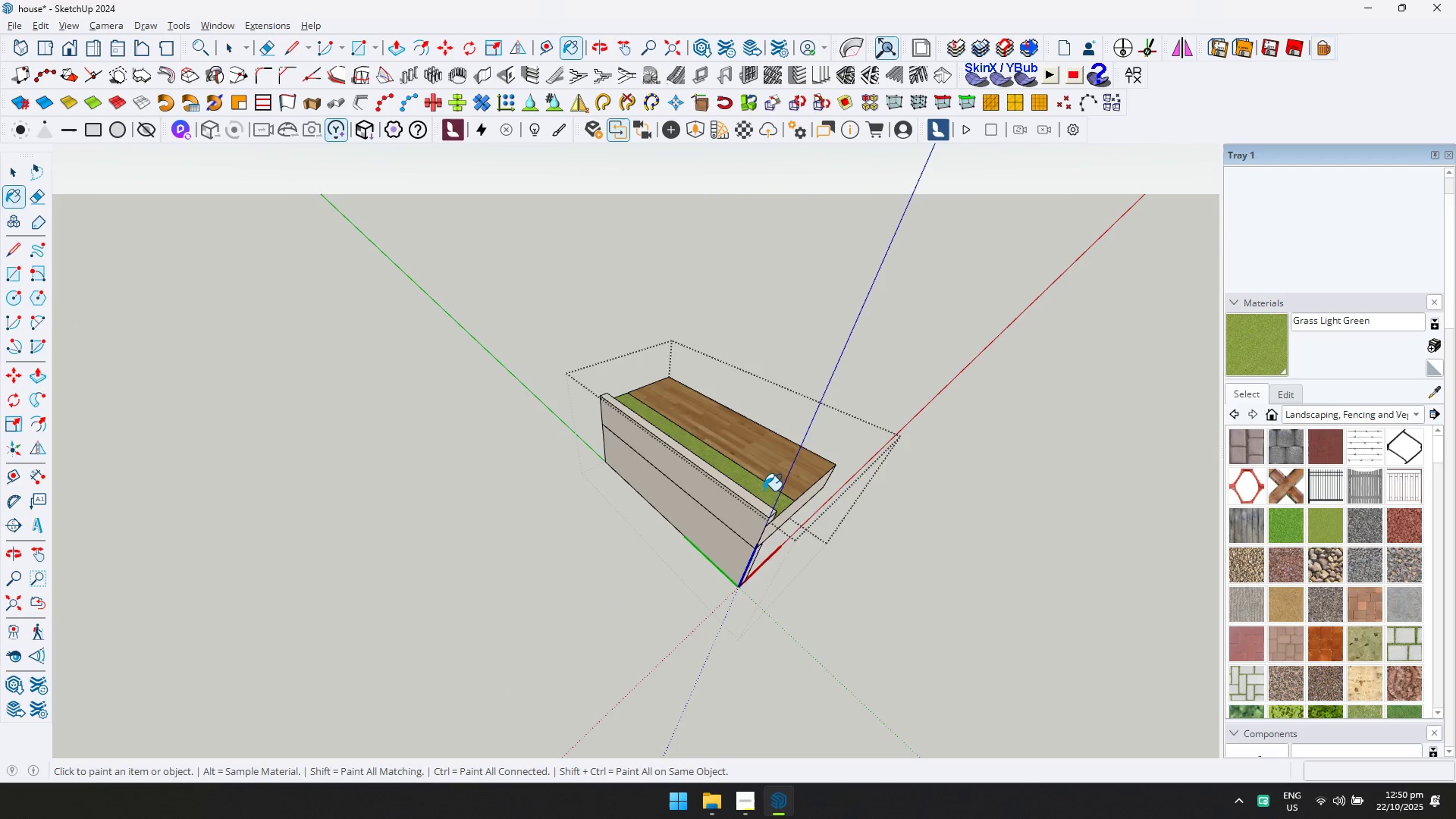 
key(Escape)
 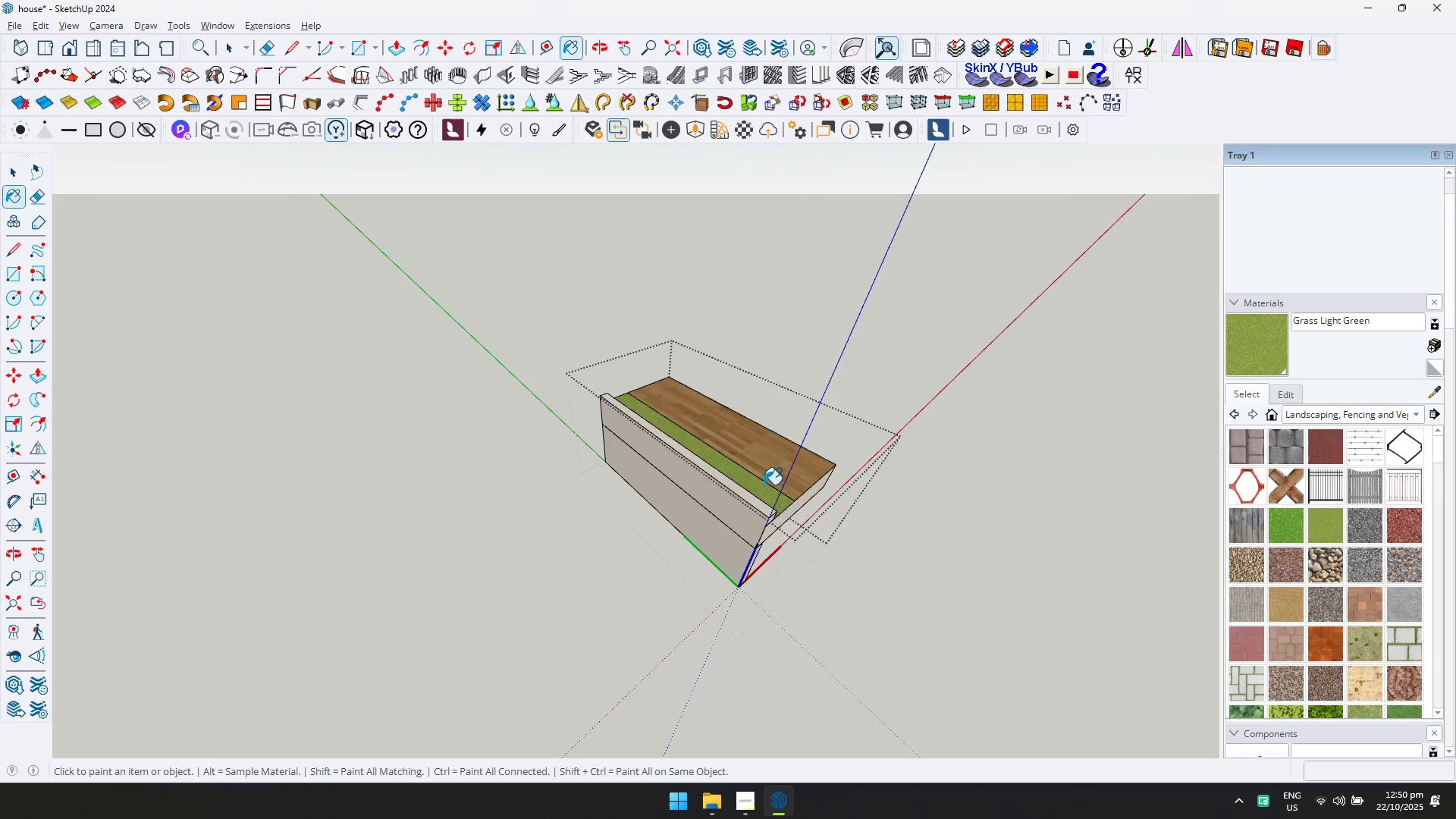 
key(Space)
 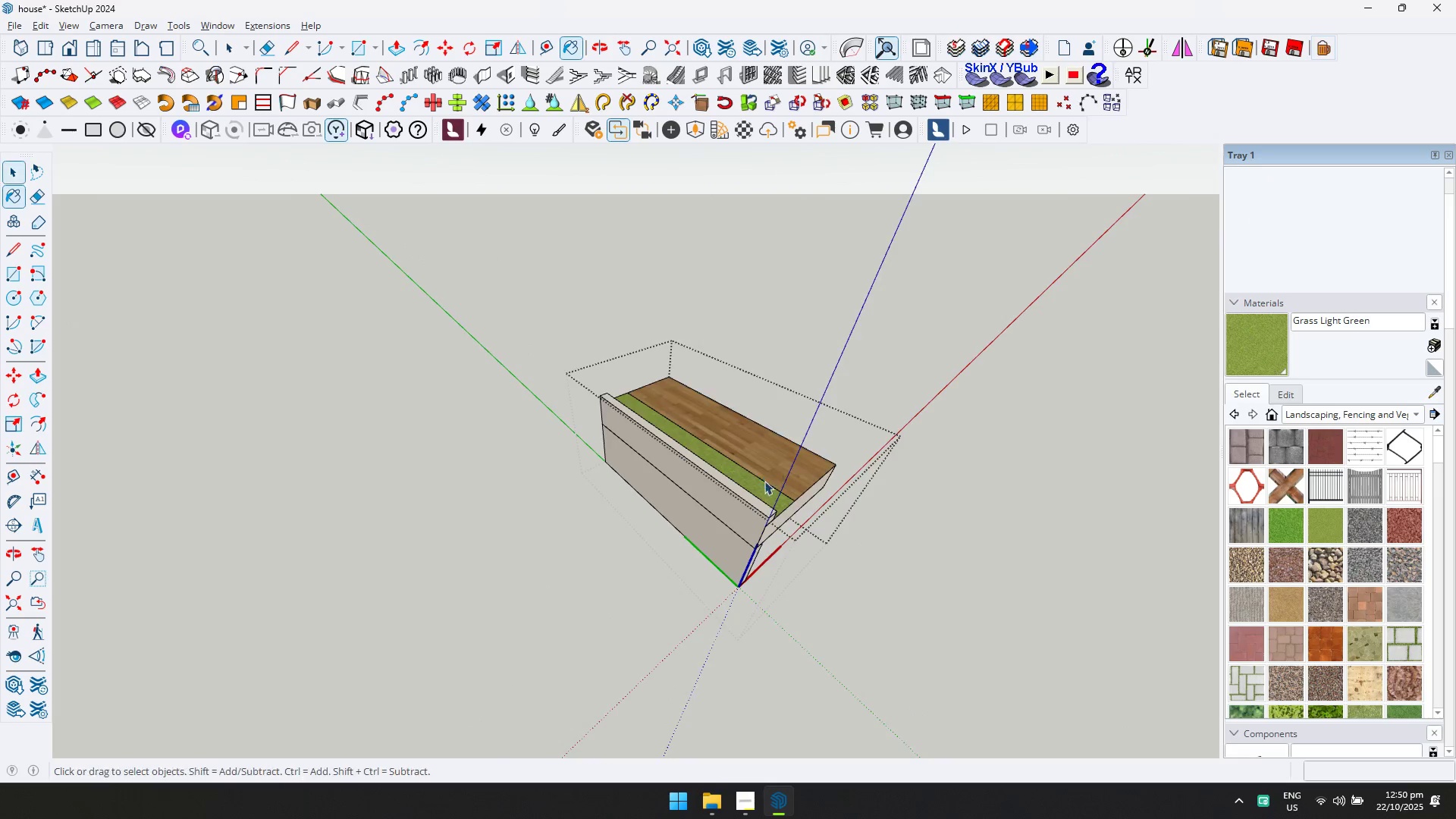 
key(Escape)
 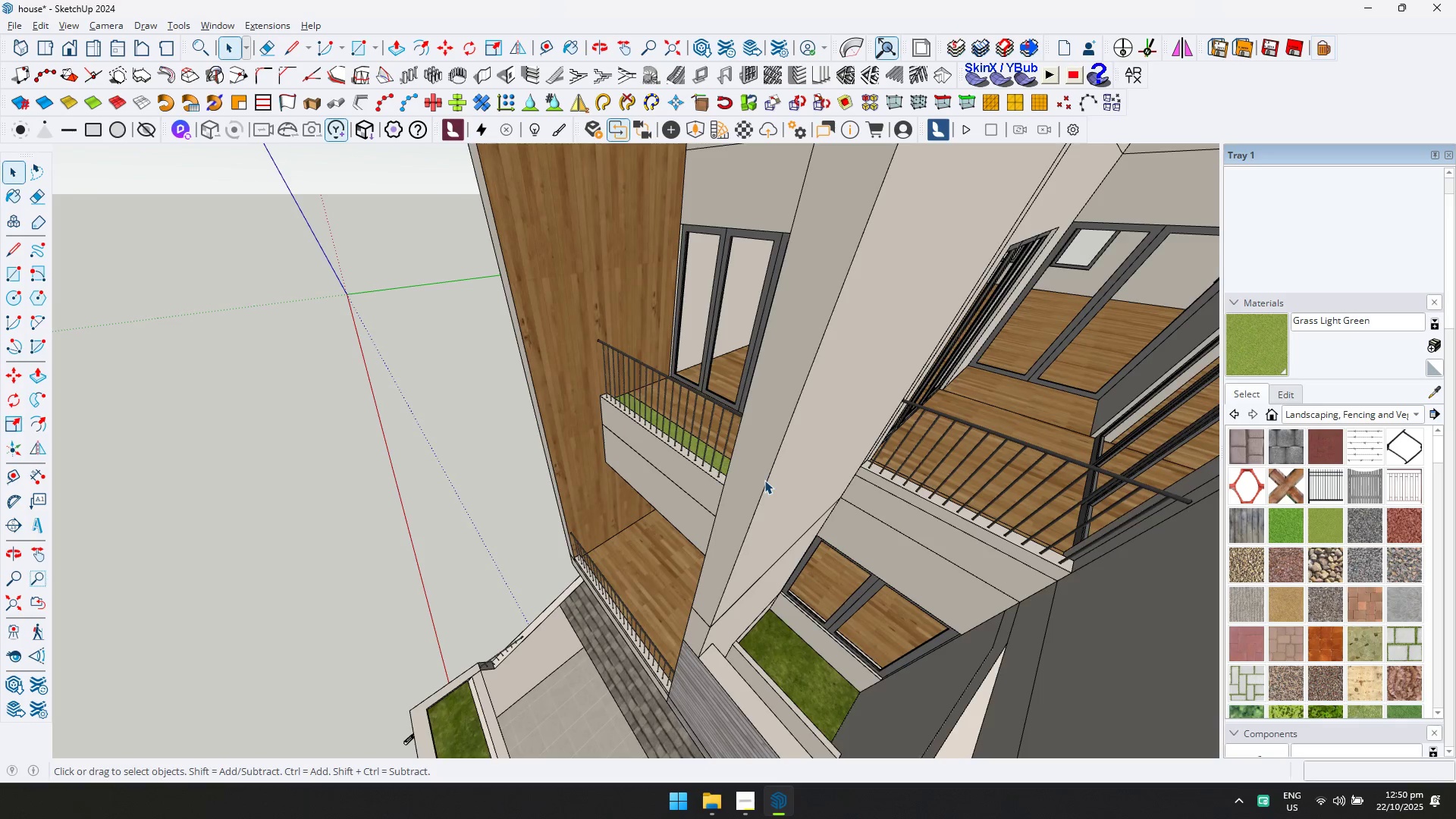 
scroll: coordinate [744, 482], scroll_direction: down, amount: 4.0
 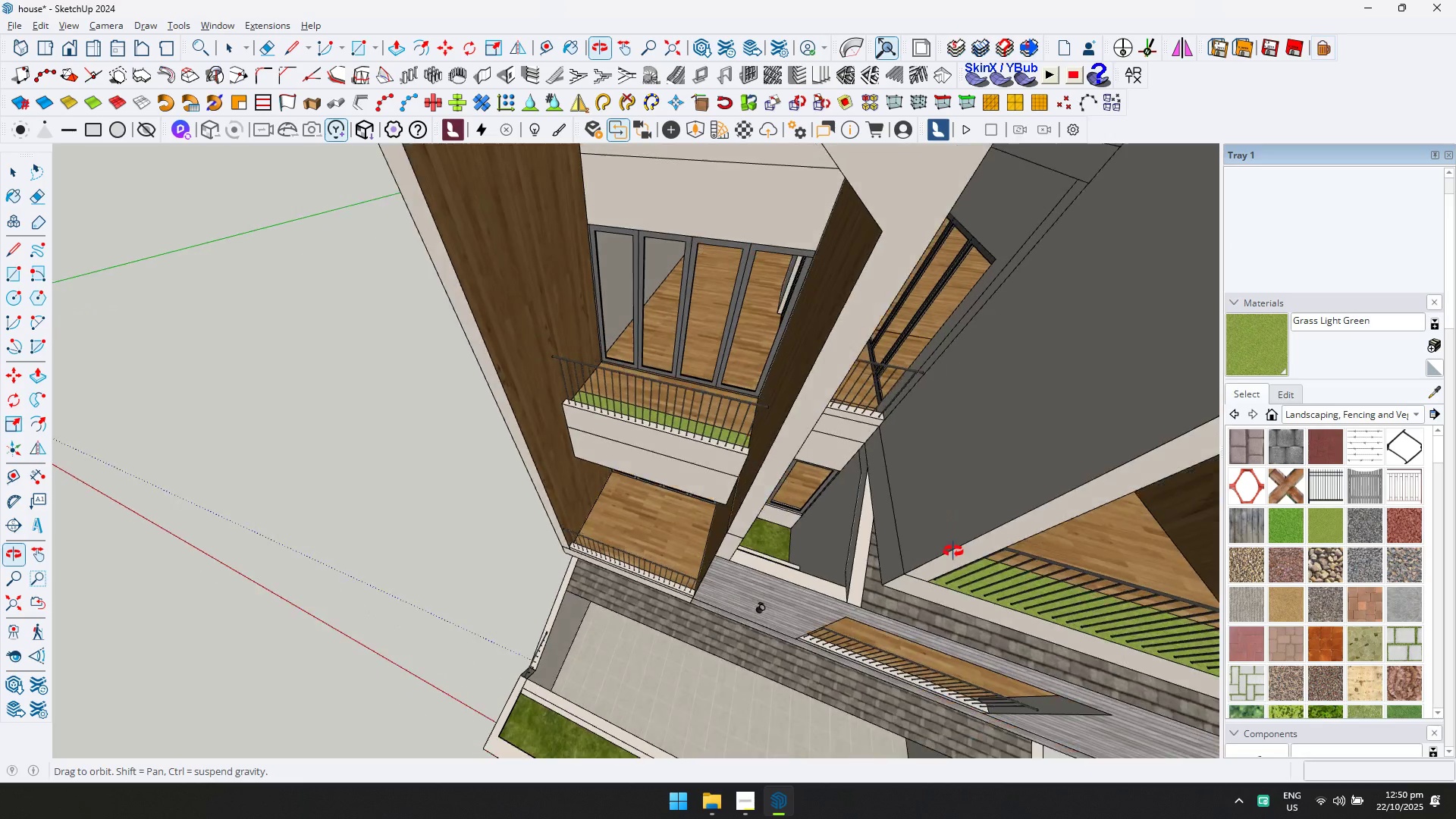 
key(Shift+ShiftLeft)
 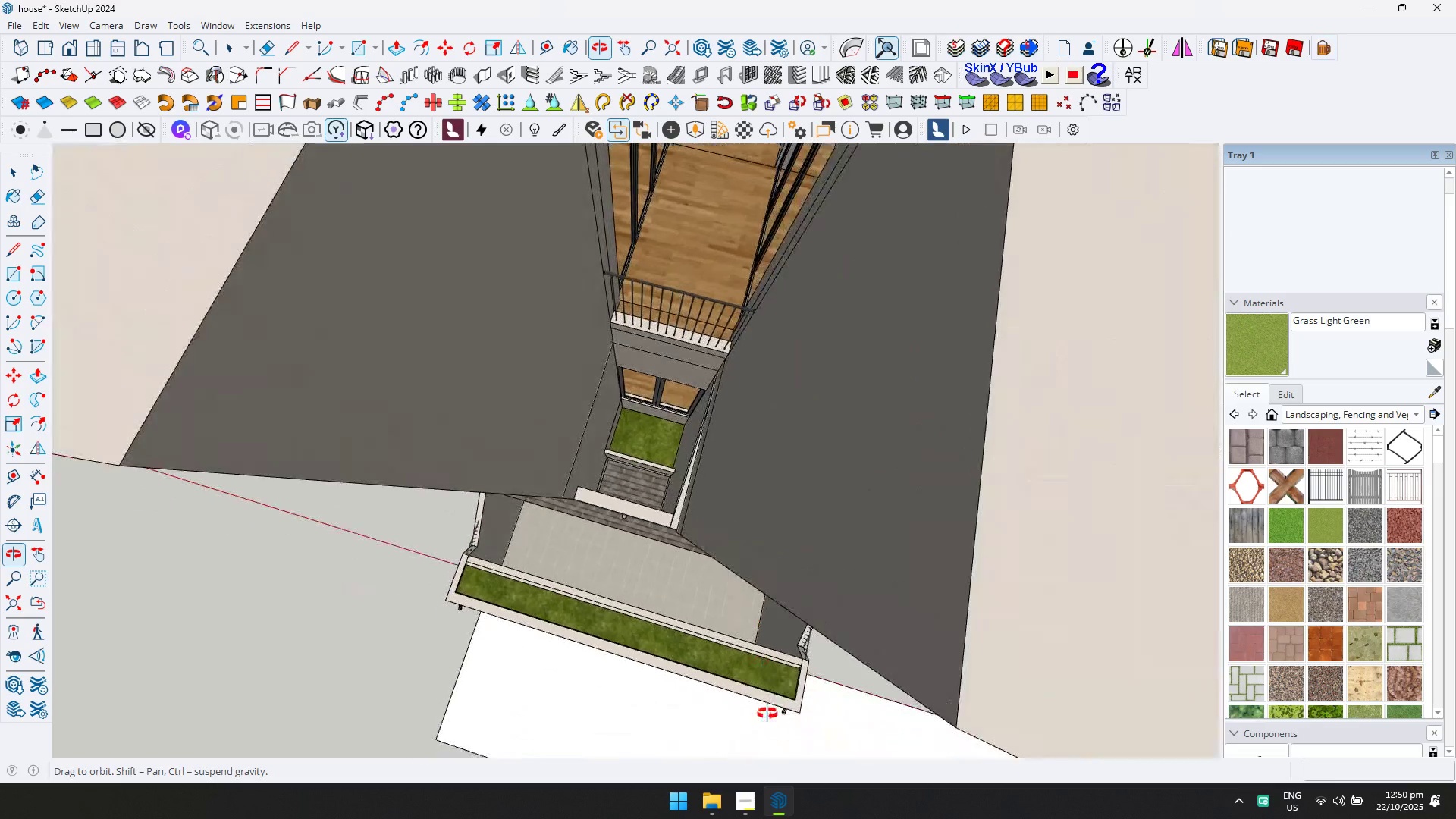 
scroll: coordinate [683, 284], scroll_direction: up, amount: 5.0
 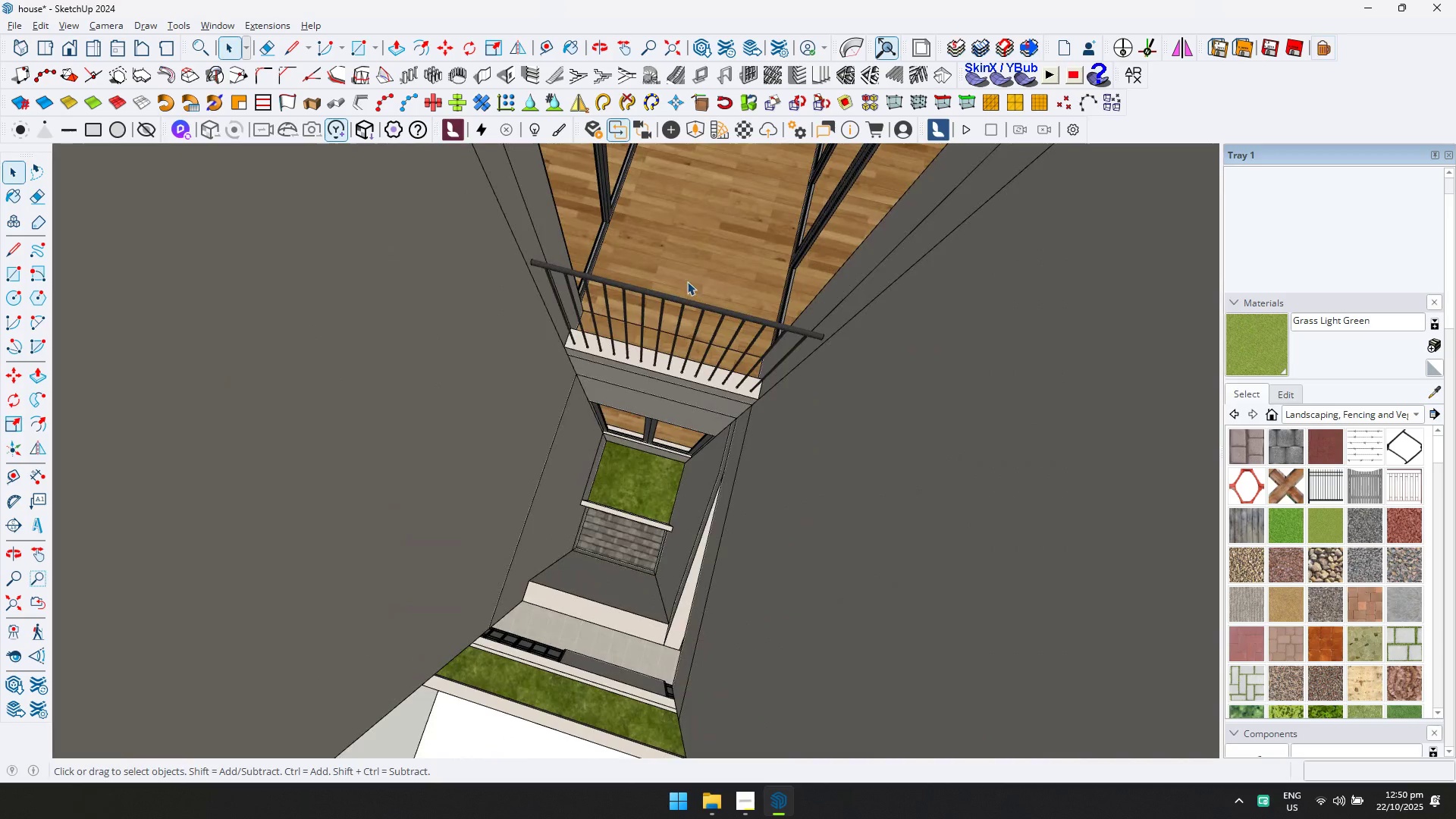 
key(Shift+ShiftLeft)
 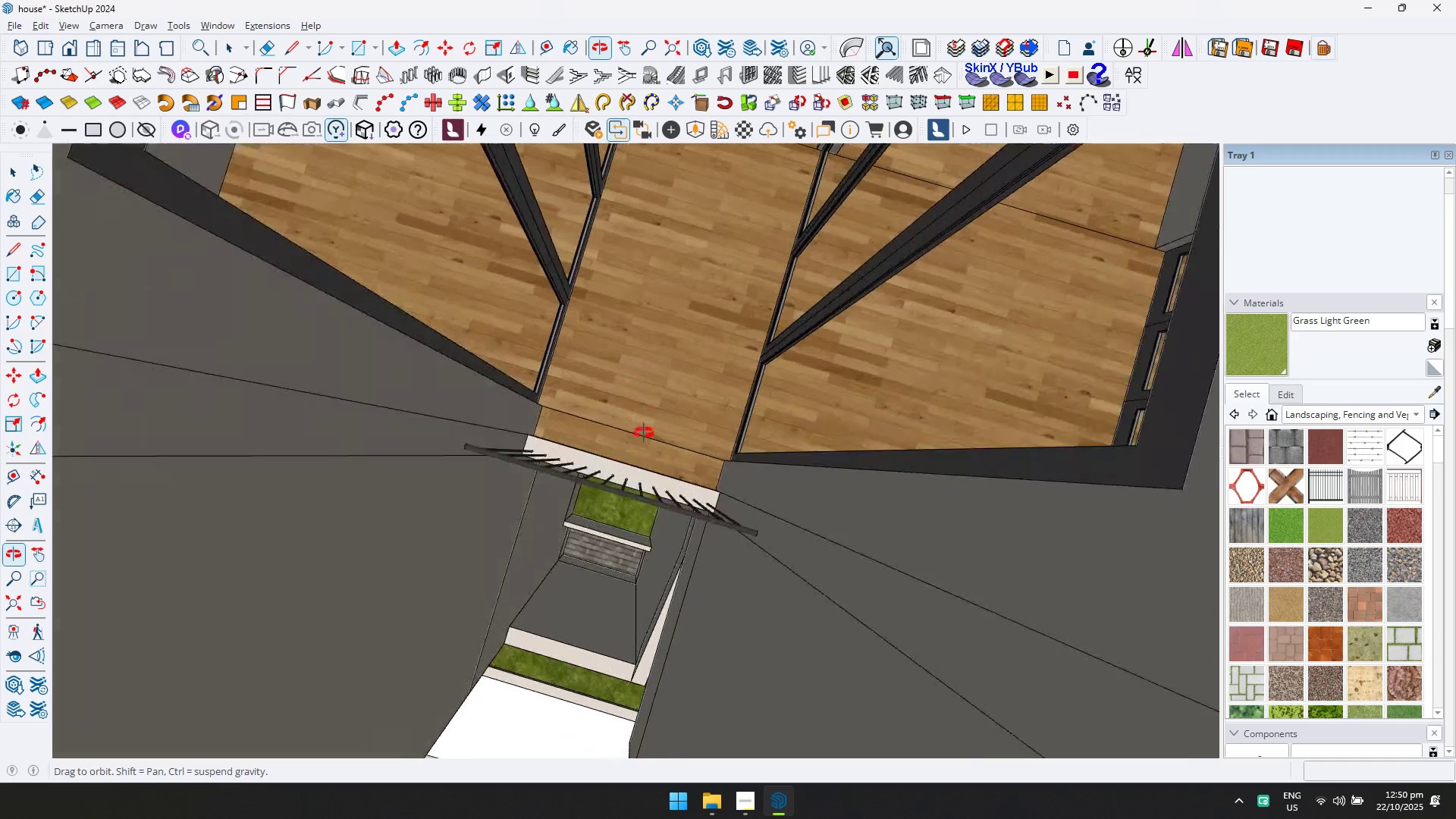 
scroll: coordinate [645, 441], scroll_direction: up, amount: 1.0
 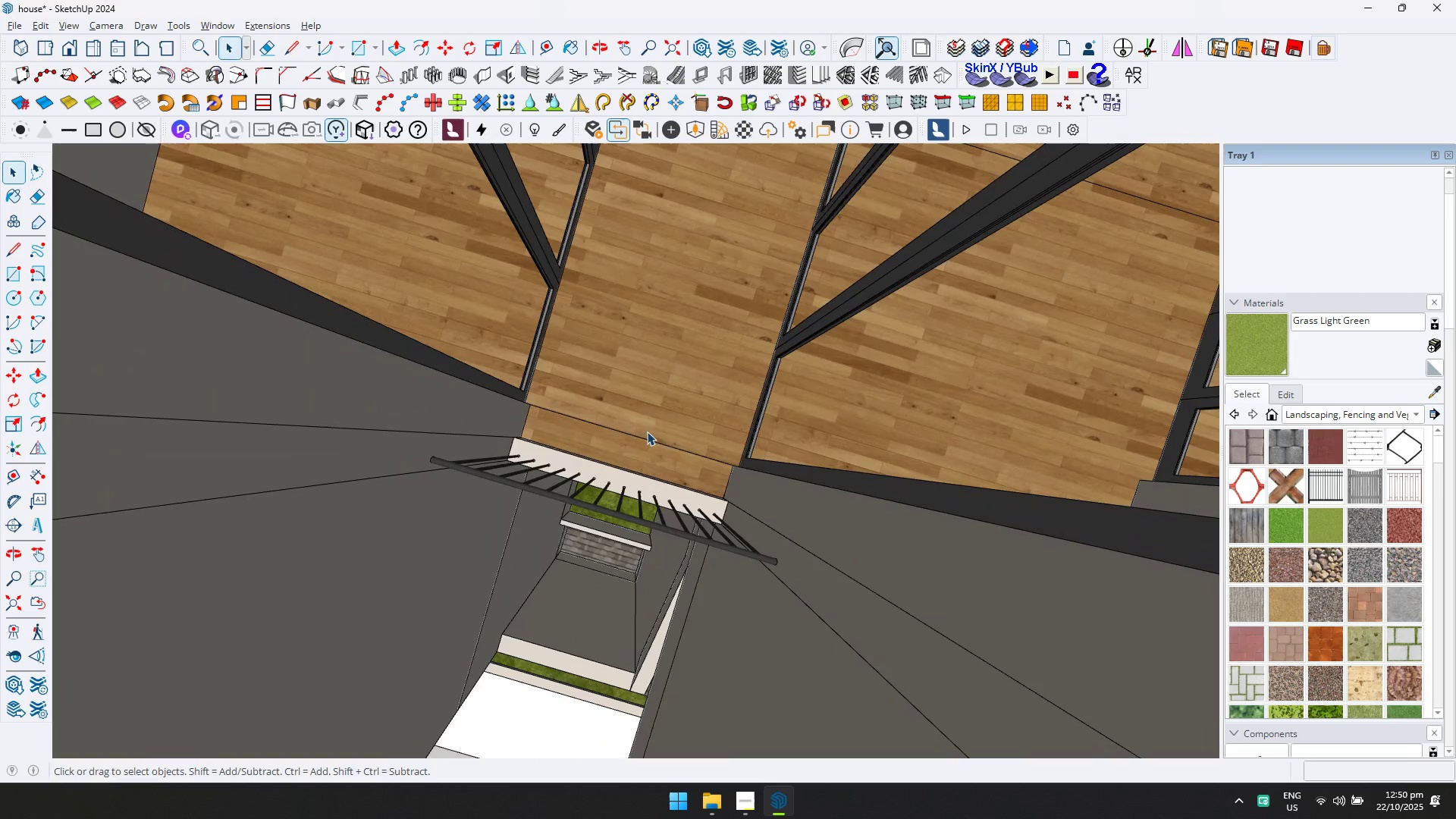 
left_click([647, 431])
 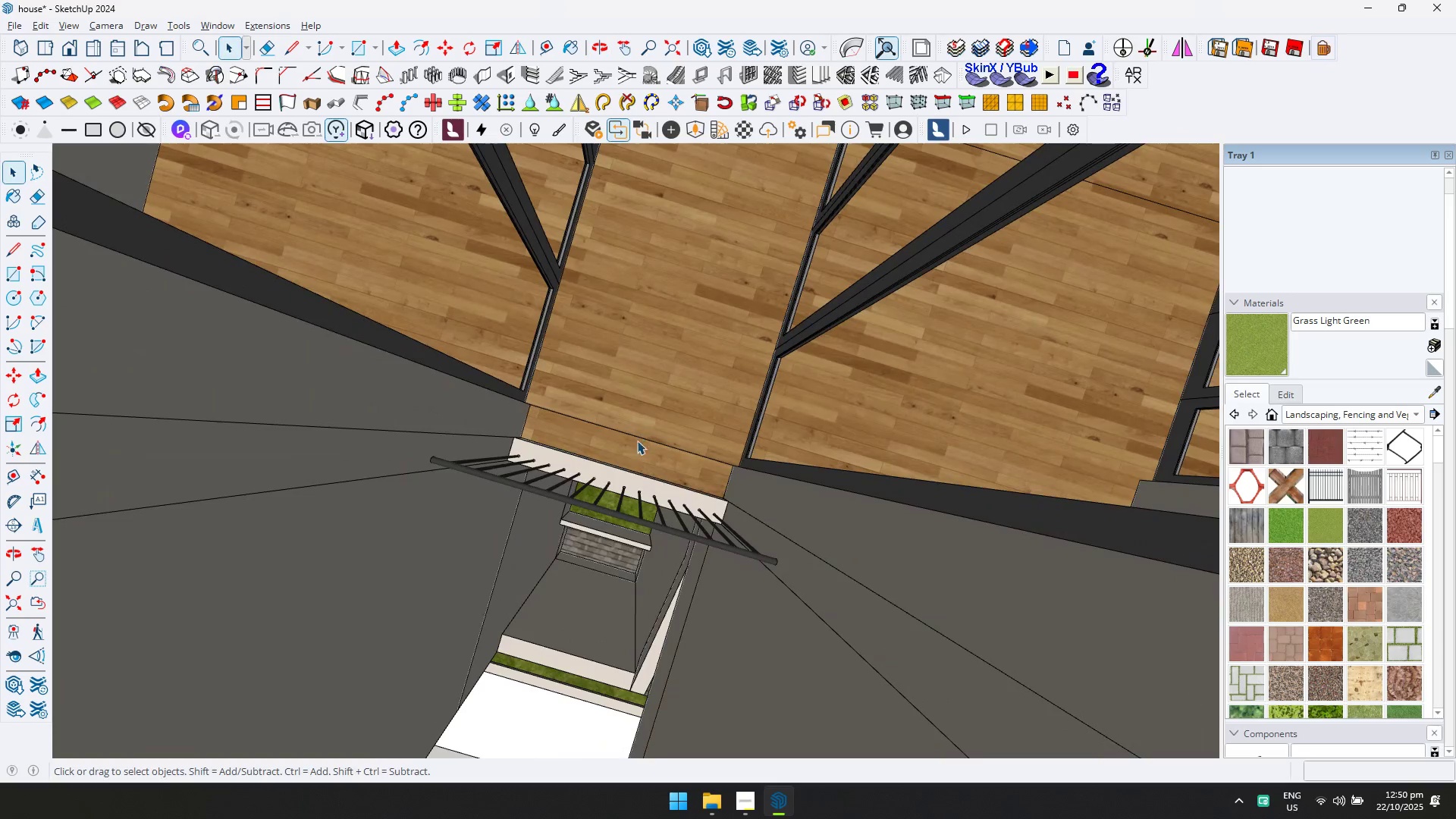 
scroll: coordinate [630, 453], scroll_direction: up, amount: 5.0
 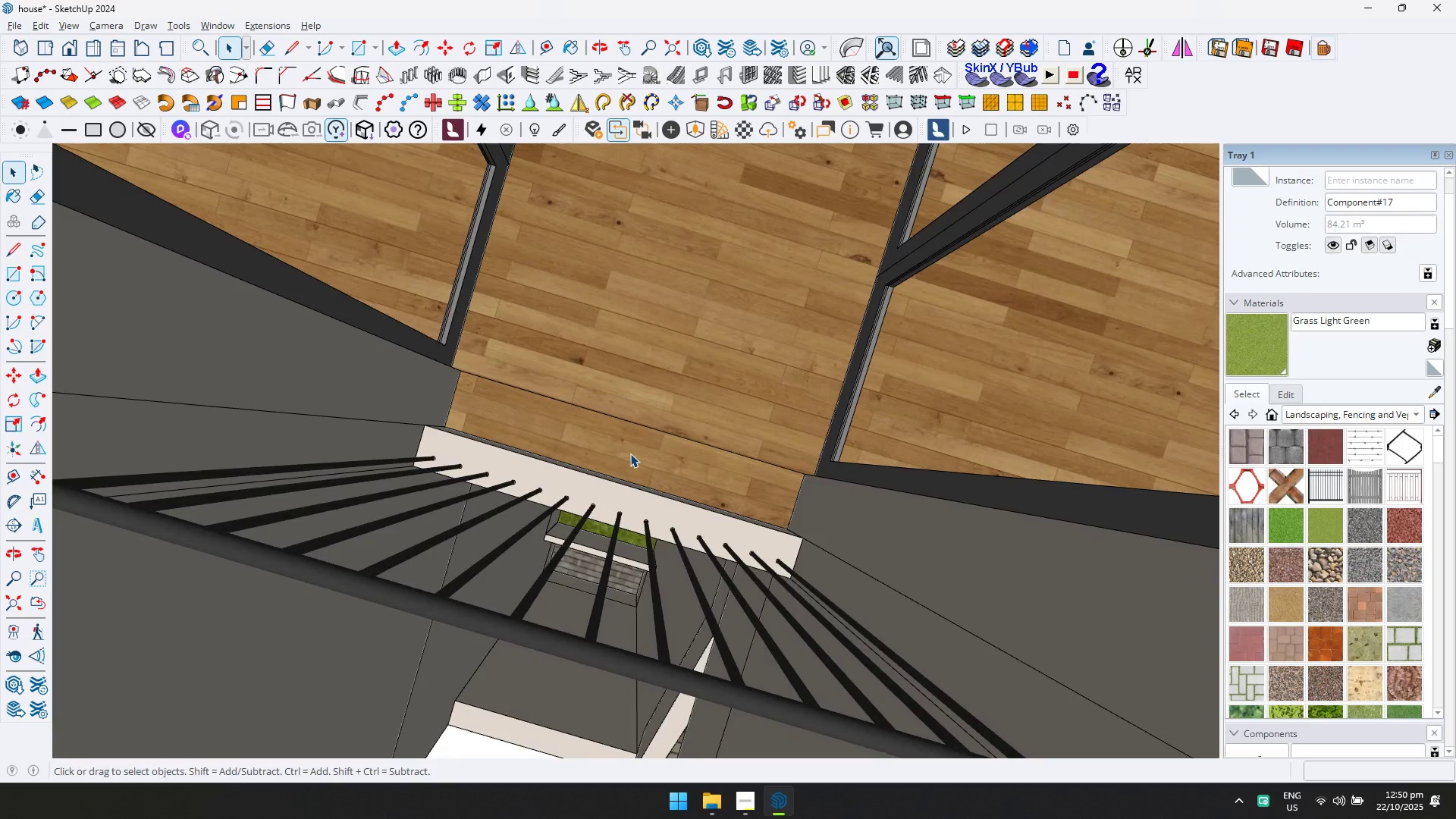 
double_click([630, 453])
 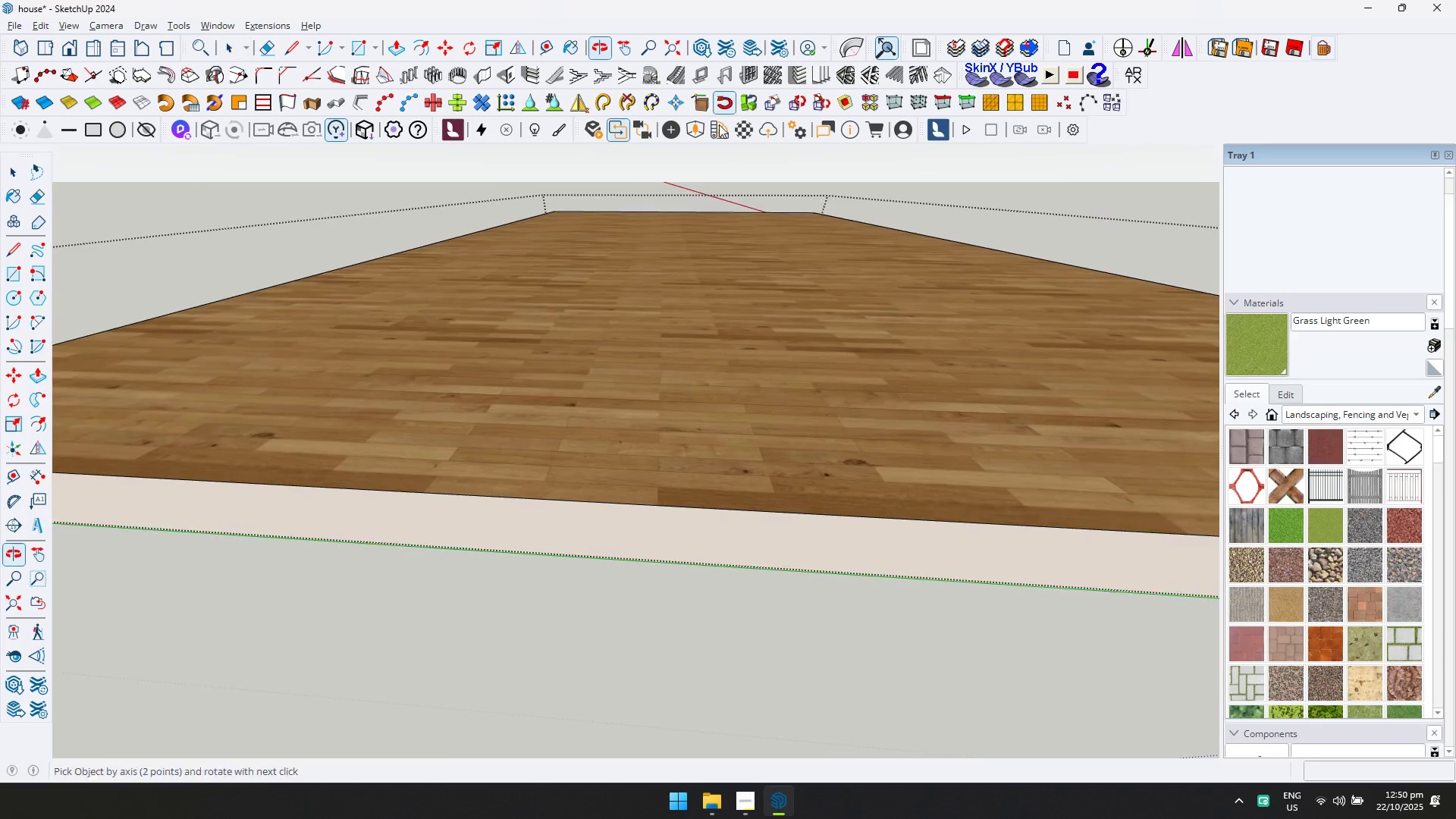 
key(Escape)
 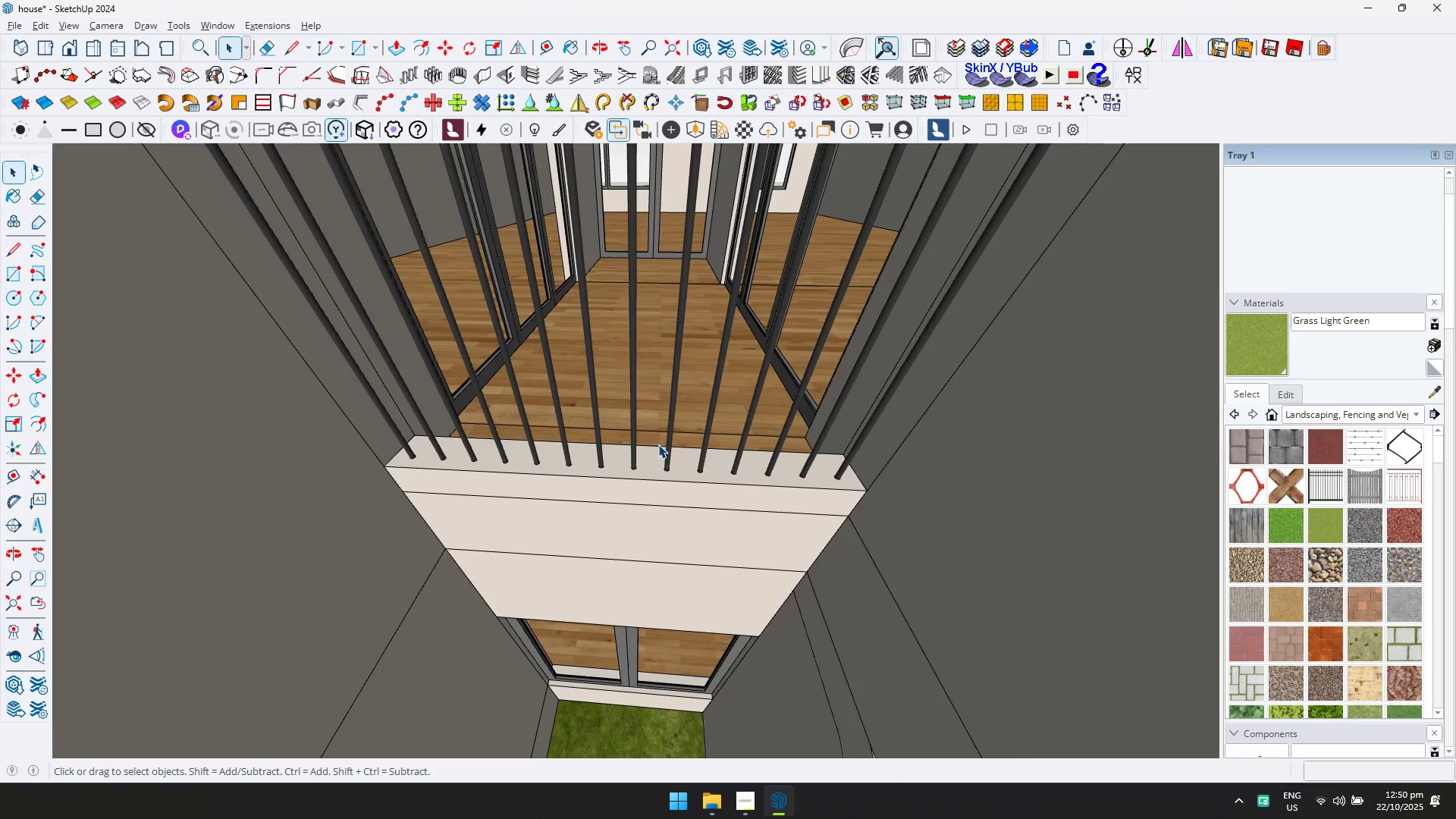 
scroll: coordinate [659, 427], scroll_direction: up, amount: 7.0
 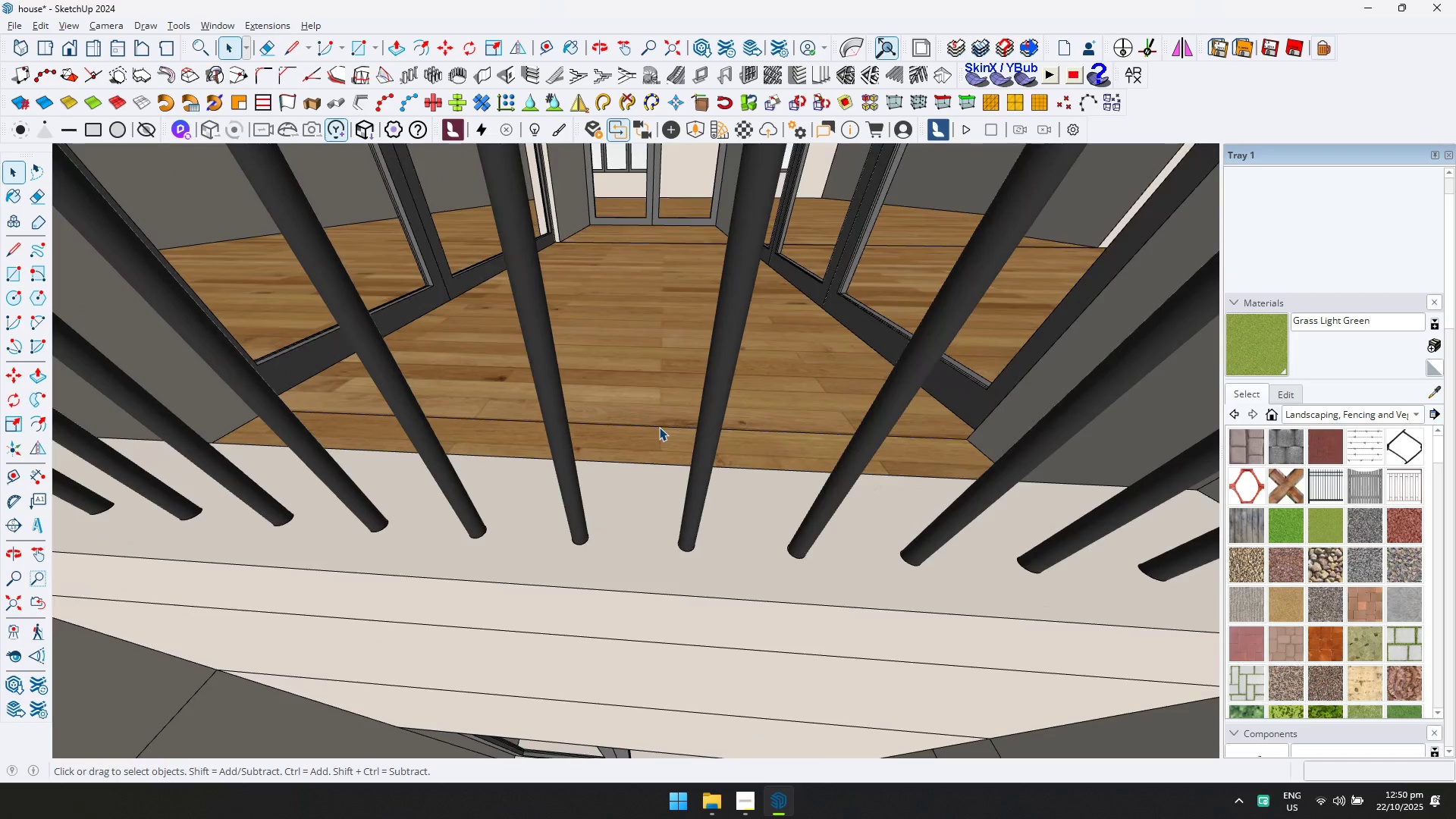 
left_click([659, 427])
 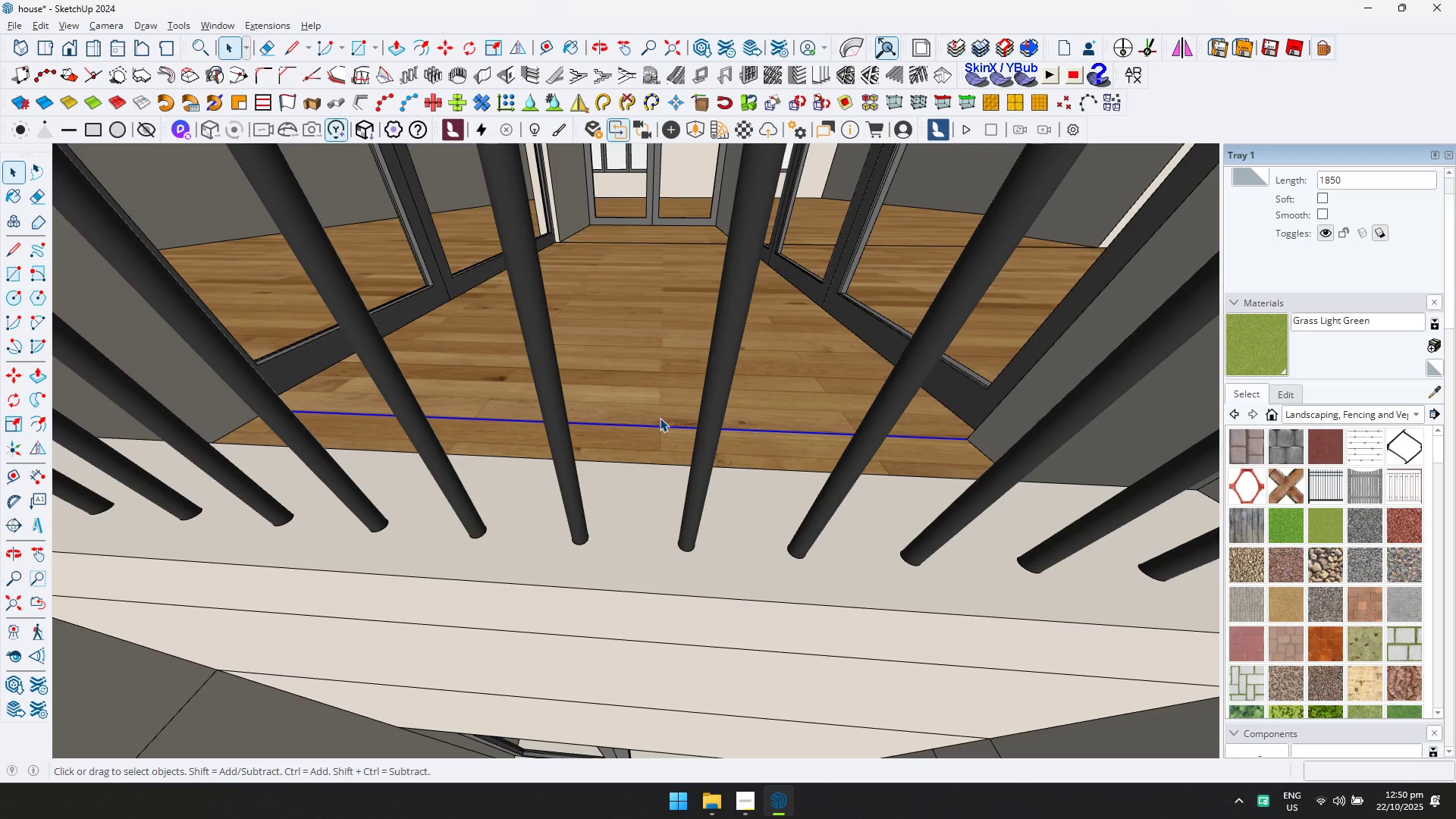 
key(Delete)
 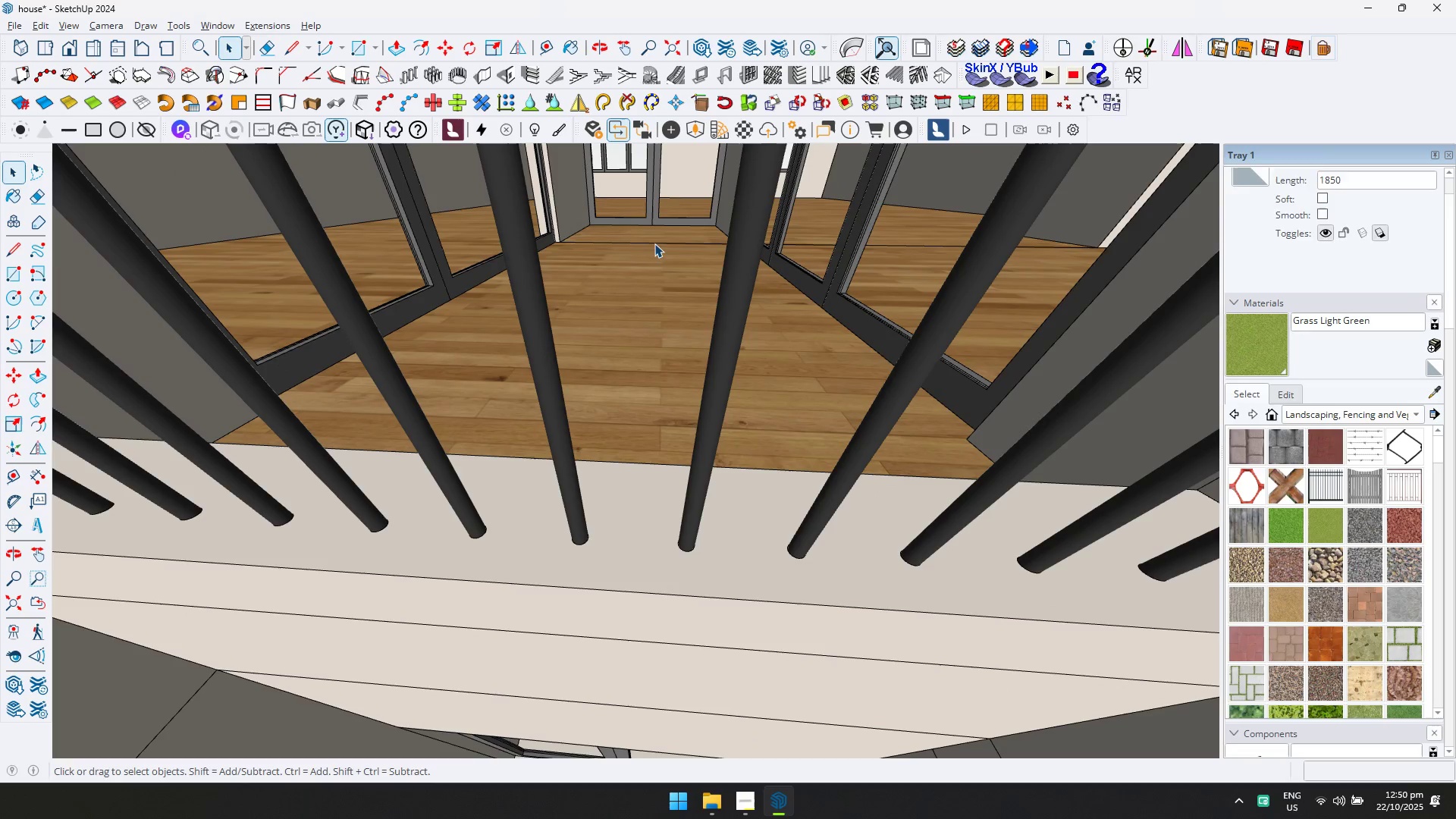 
left_click([654, 243])
 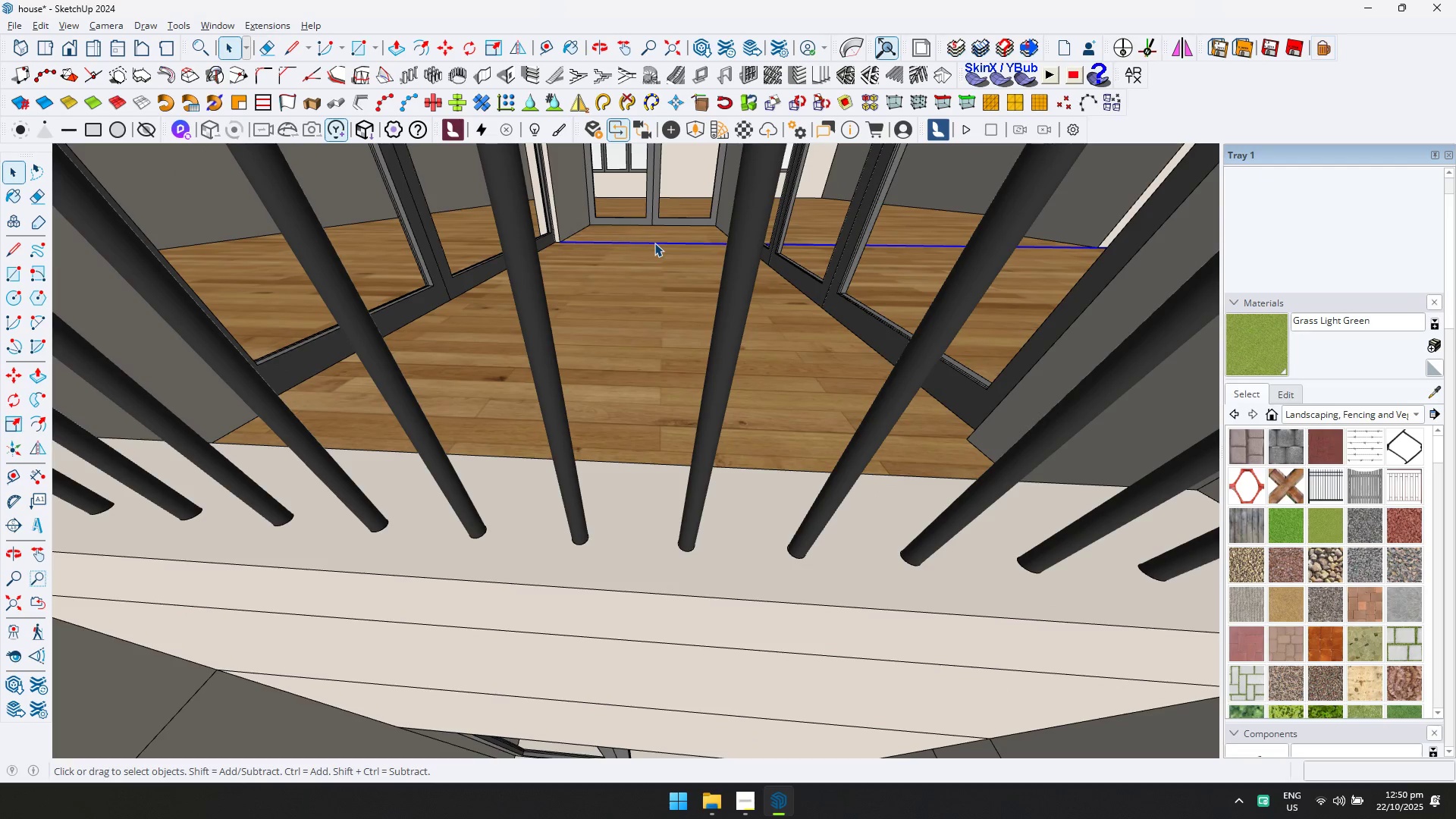 
key(Delete)
 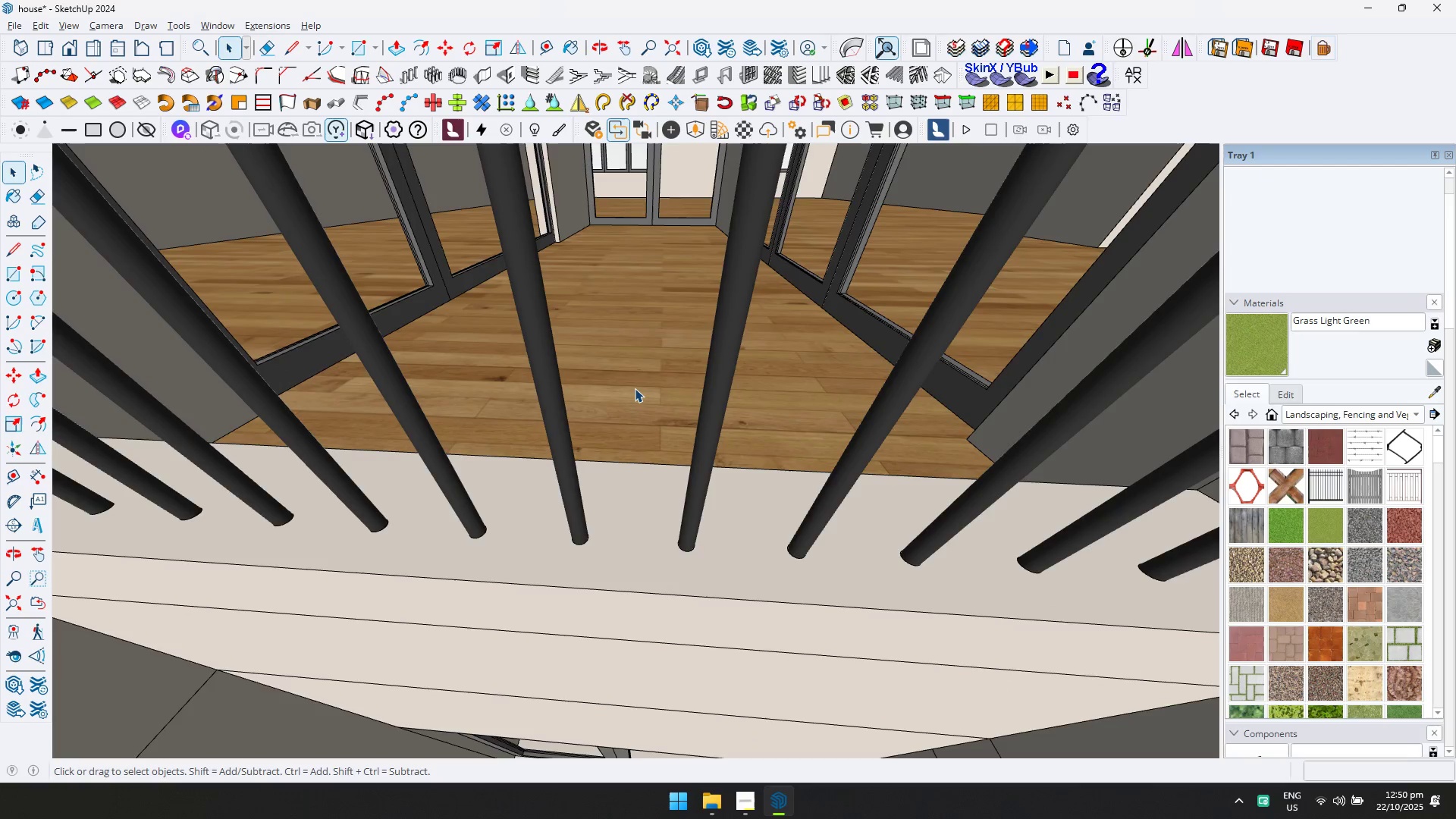 
double_click([635, 388])
 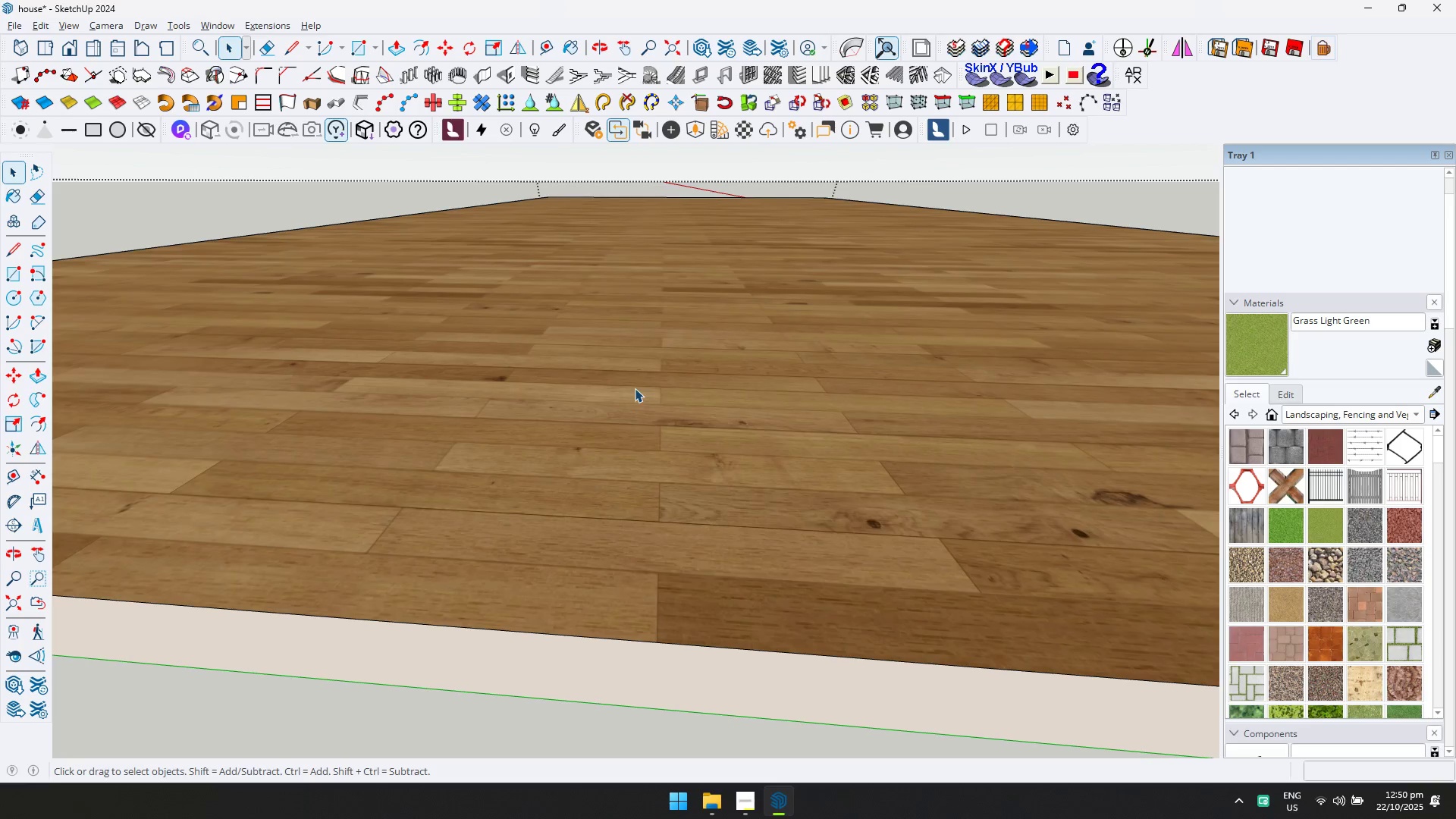 
scroll: coordinate [645, 380], scroll_direction: down, amount: 3.0
 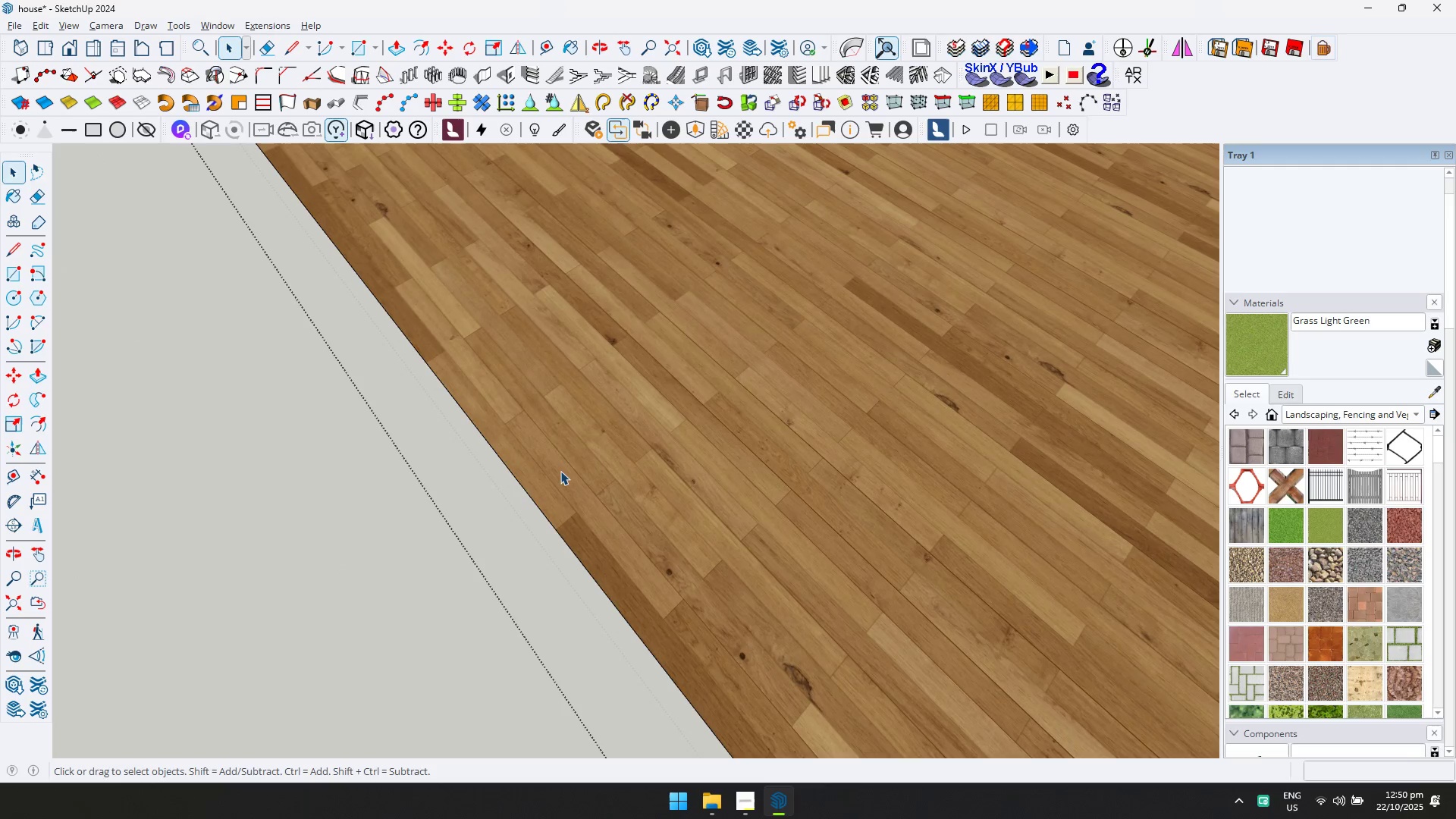 
type(td450)
 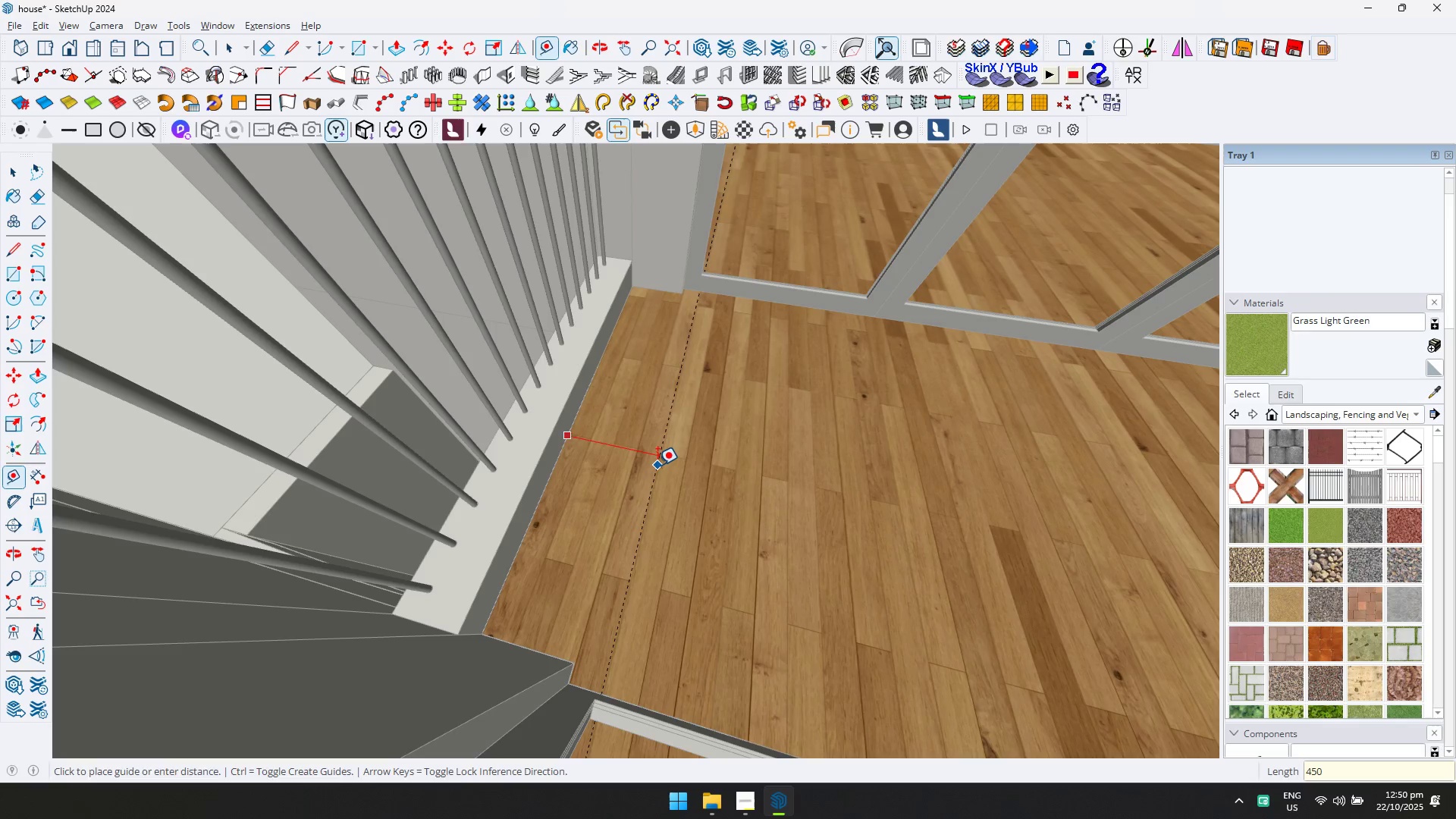 
key(Enter)
 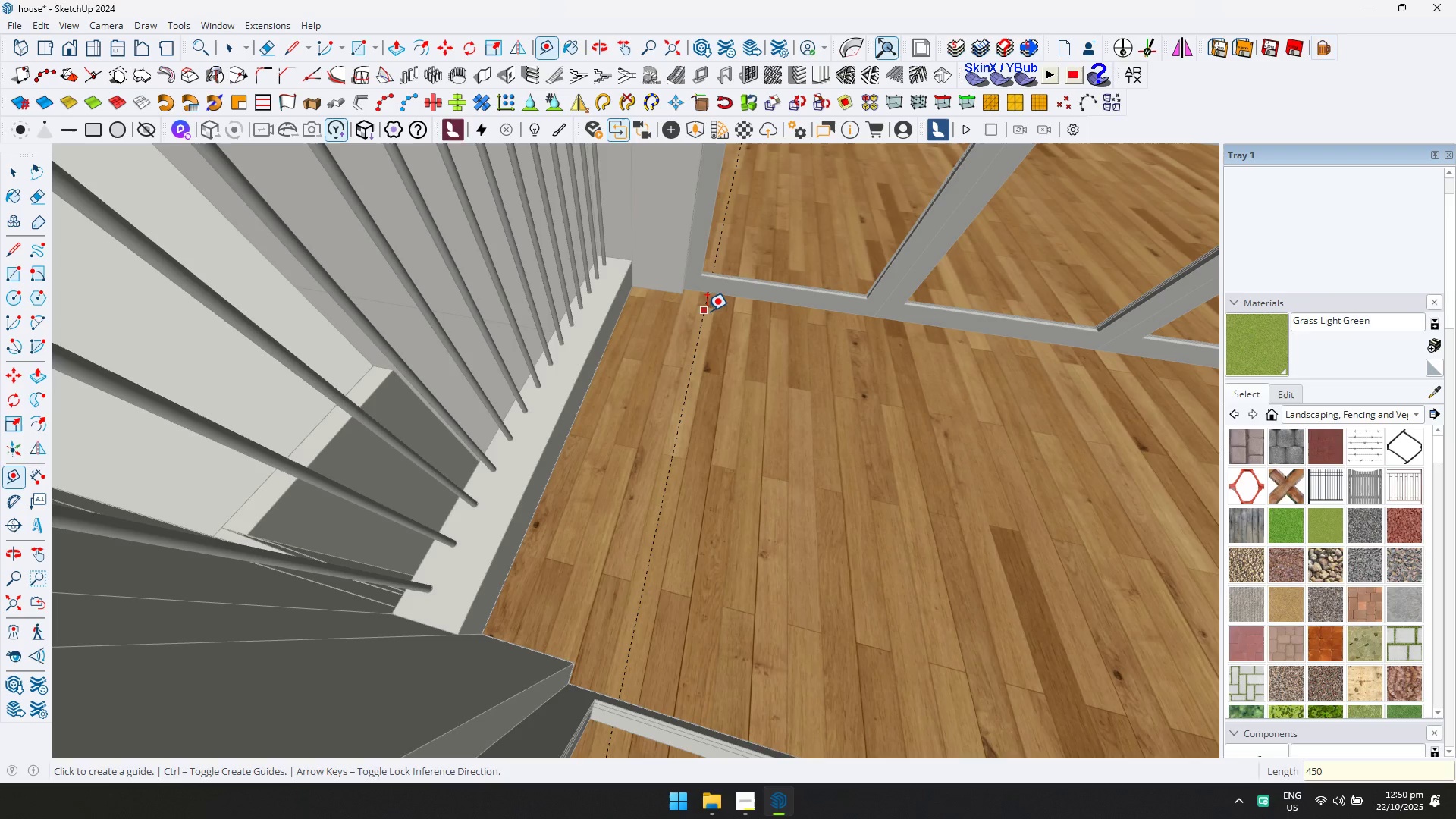 
key(R)
 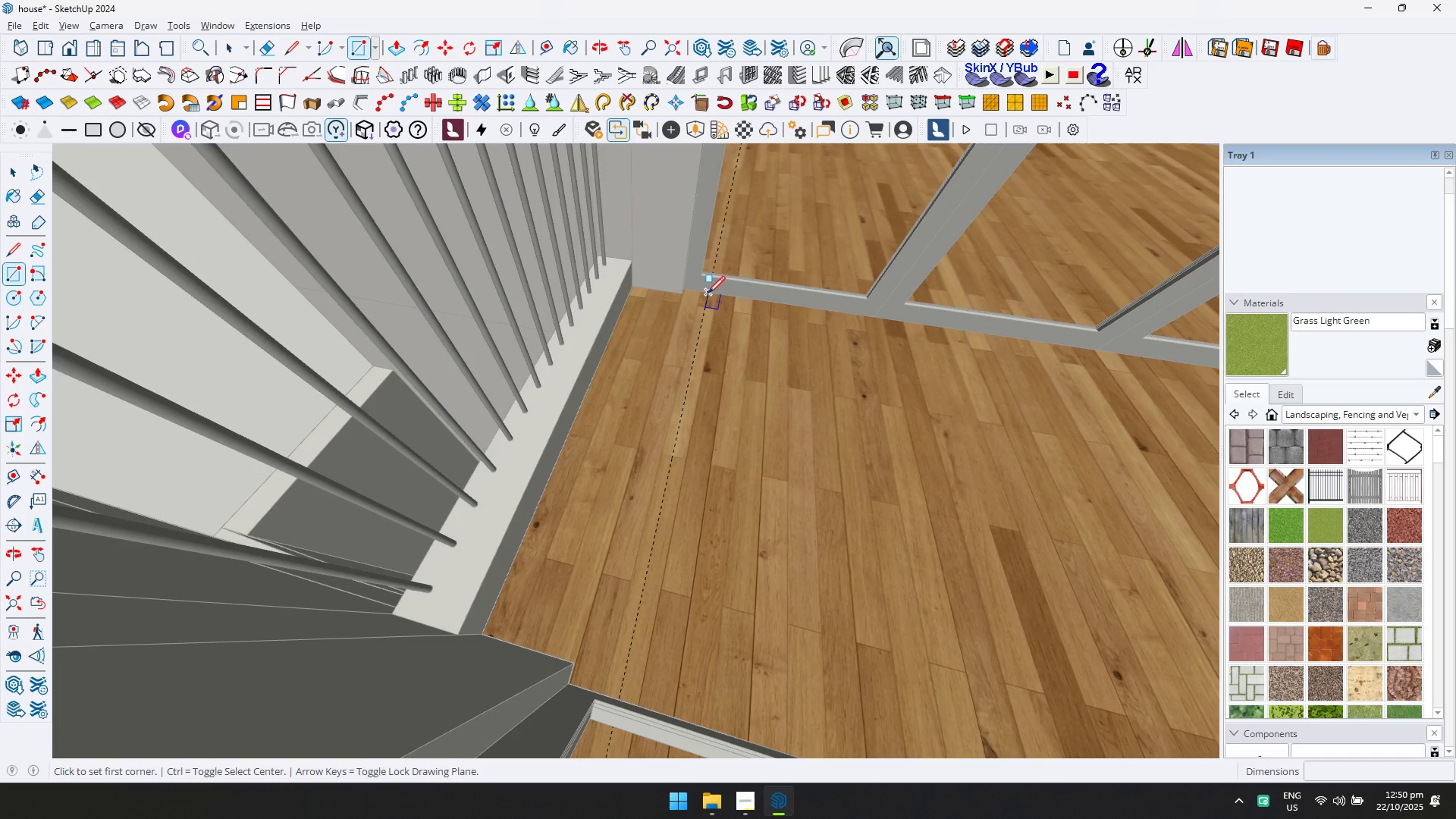 
left_click([708, 293])
 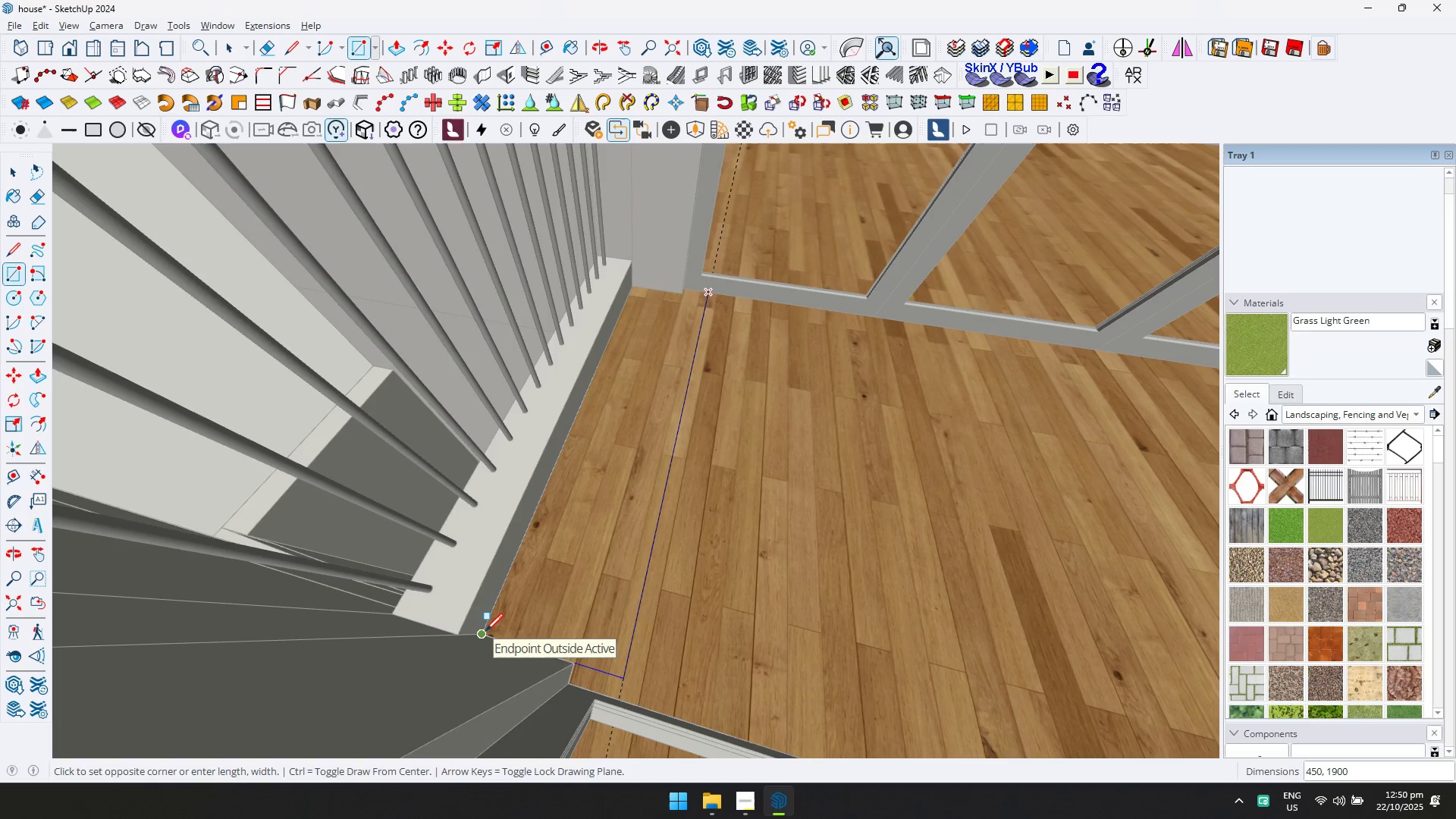 
key(Escape)
 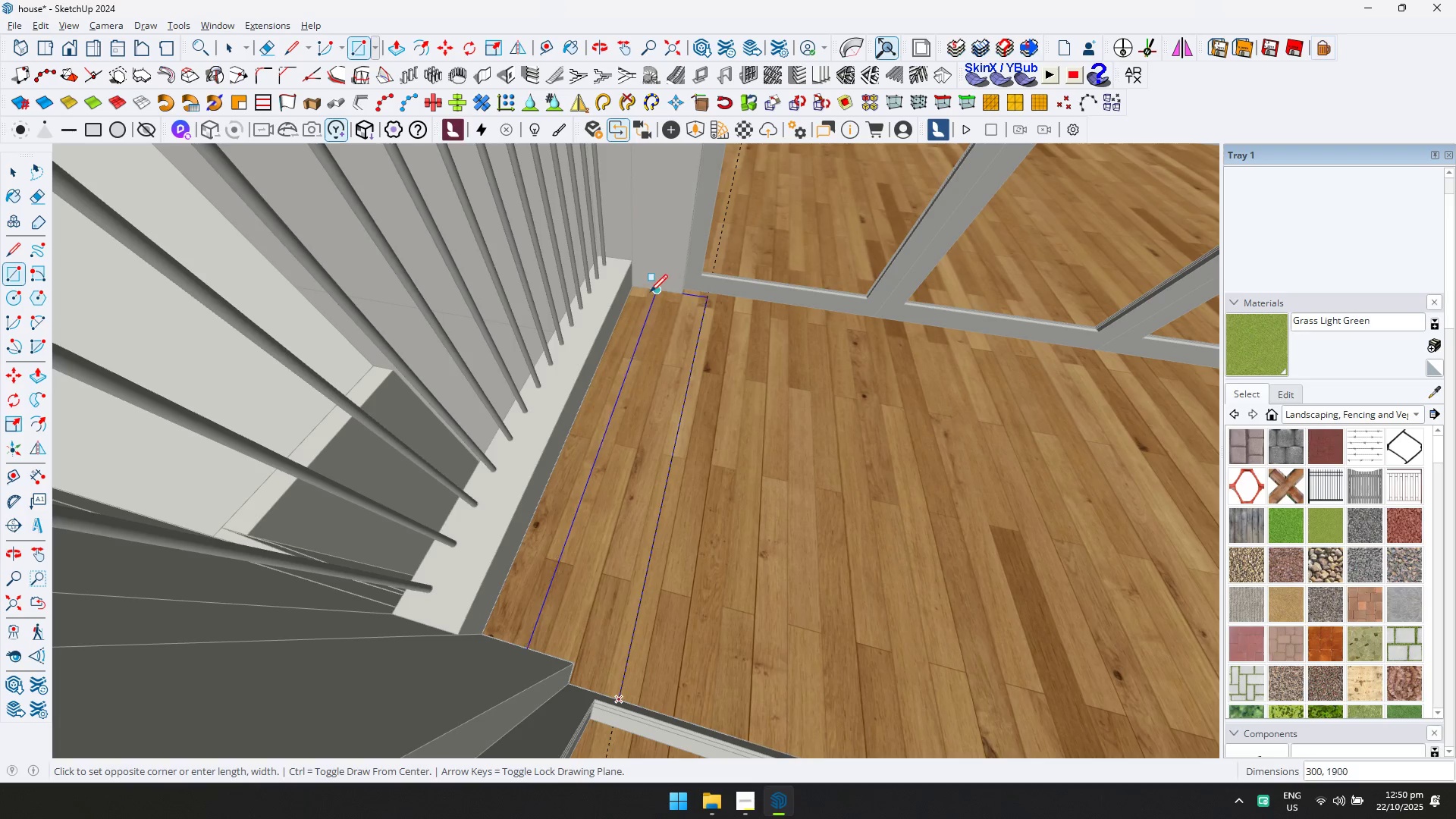 
double_click([634, 282])
 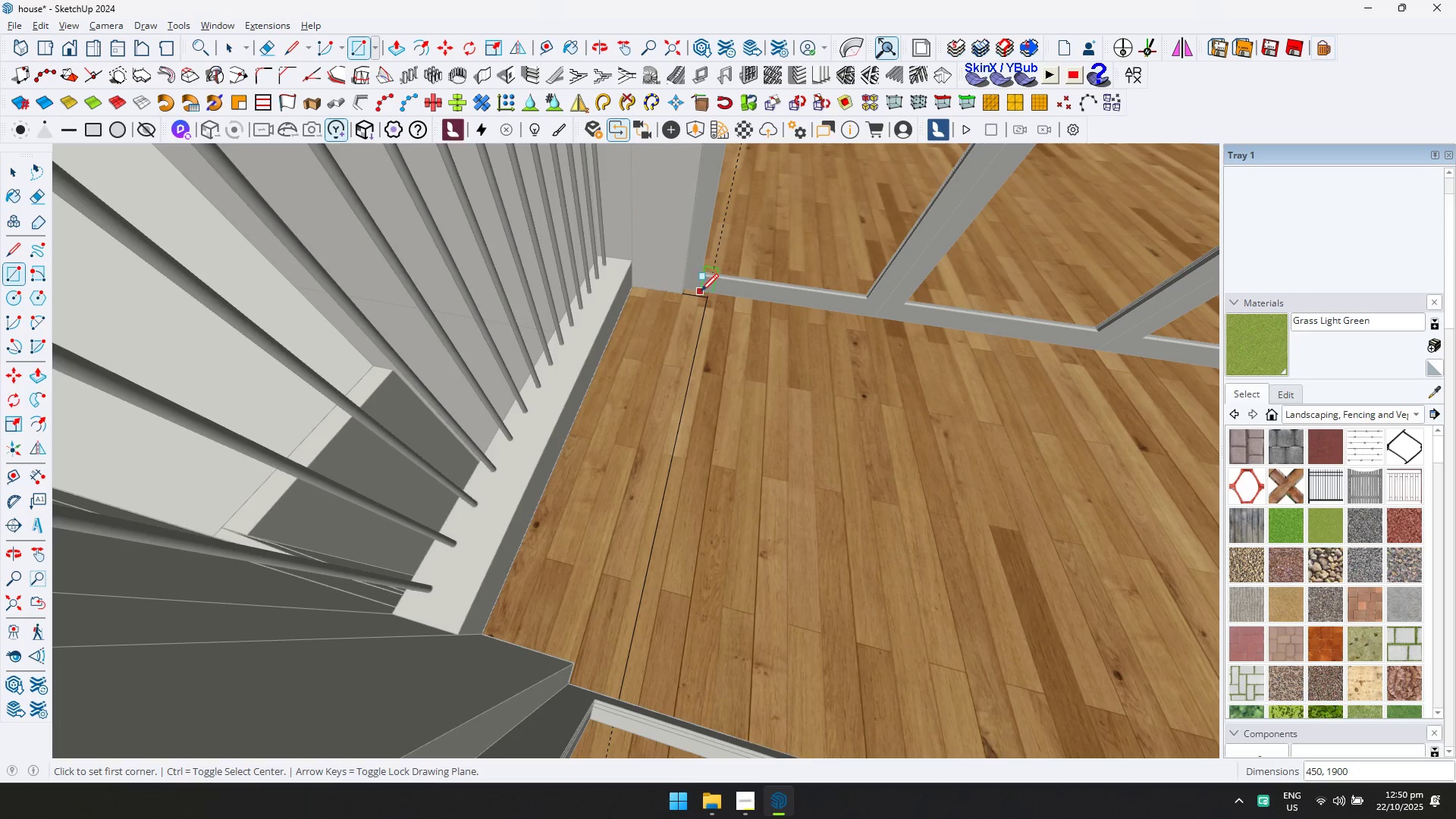 
left_click([710, 293])
 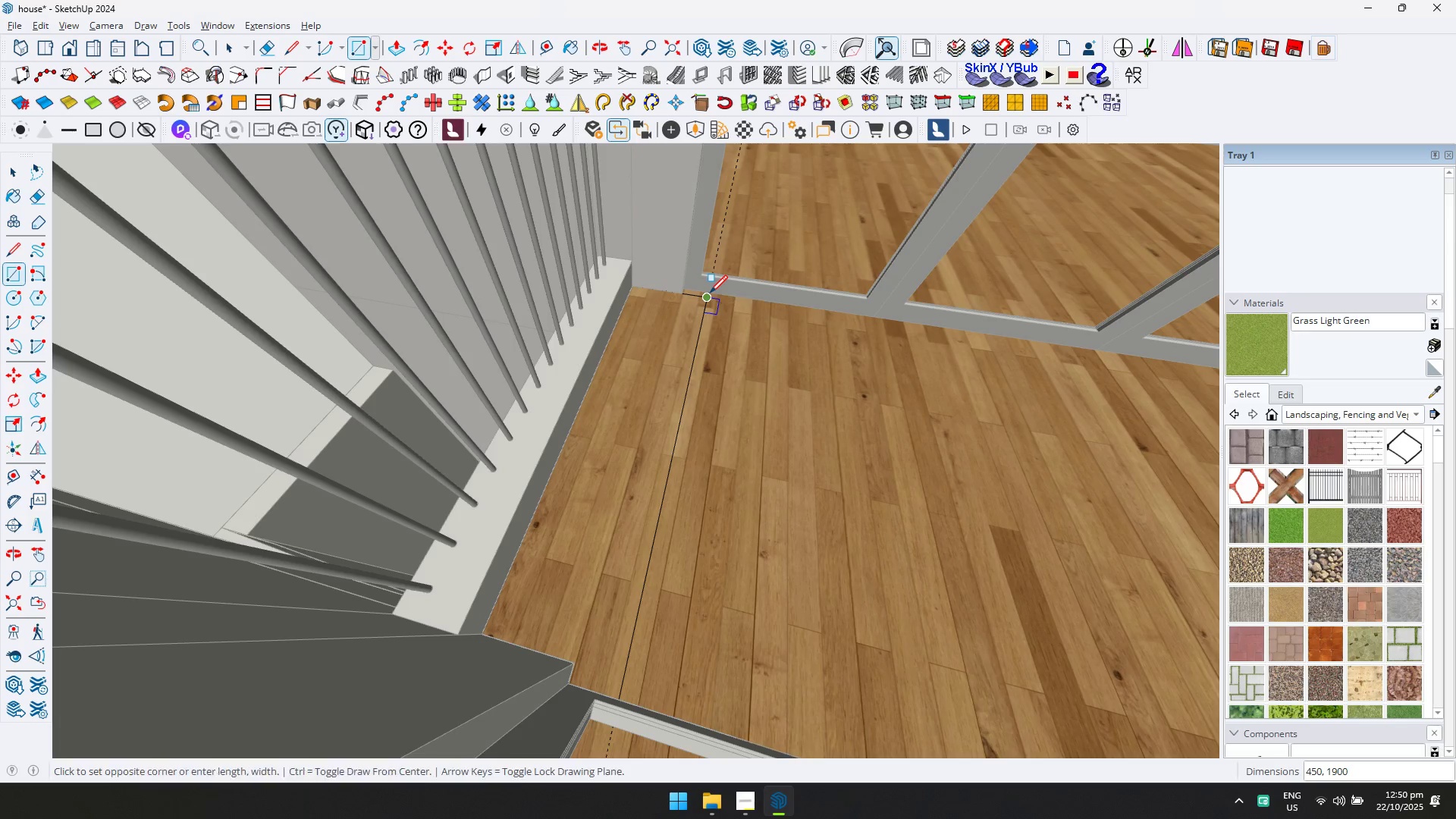 
scroll: coordinate [710, 293], scroll_direction: up, amount: 7.0
 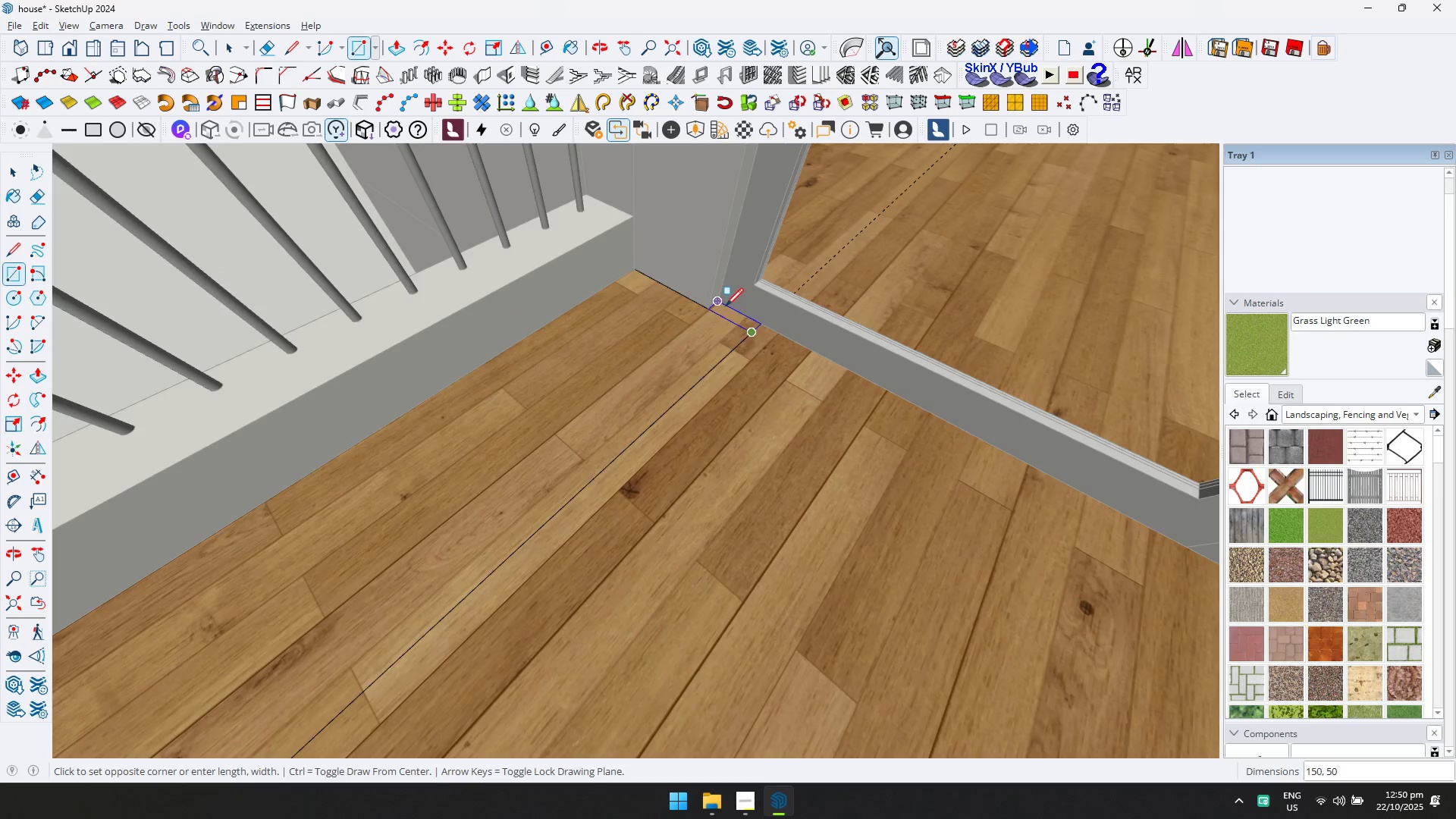 
left_click([725, 303])
 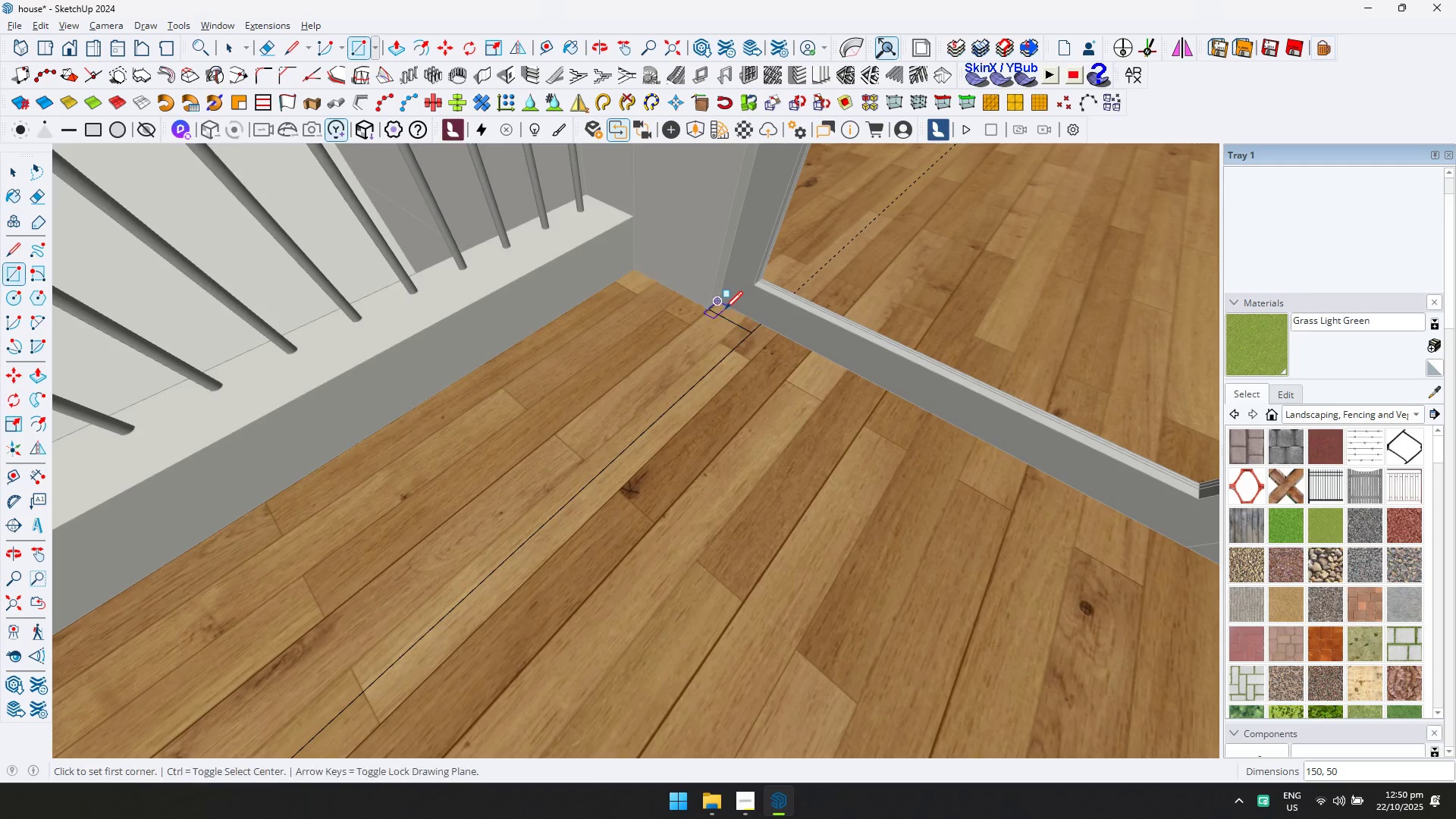 
key(E)
 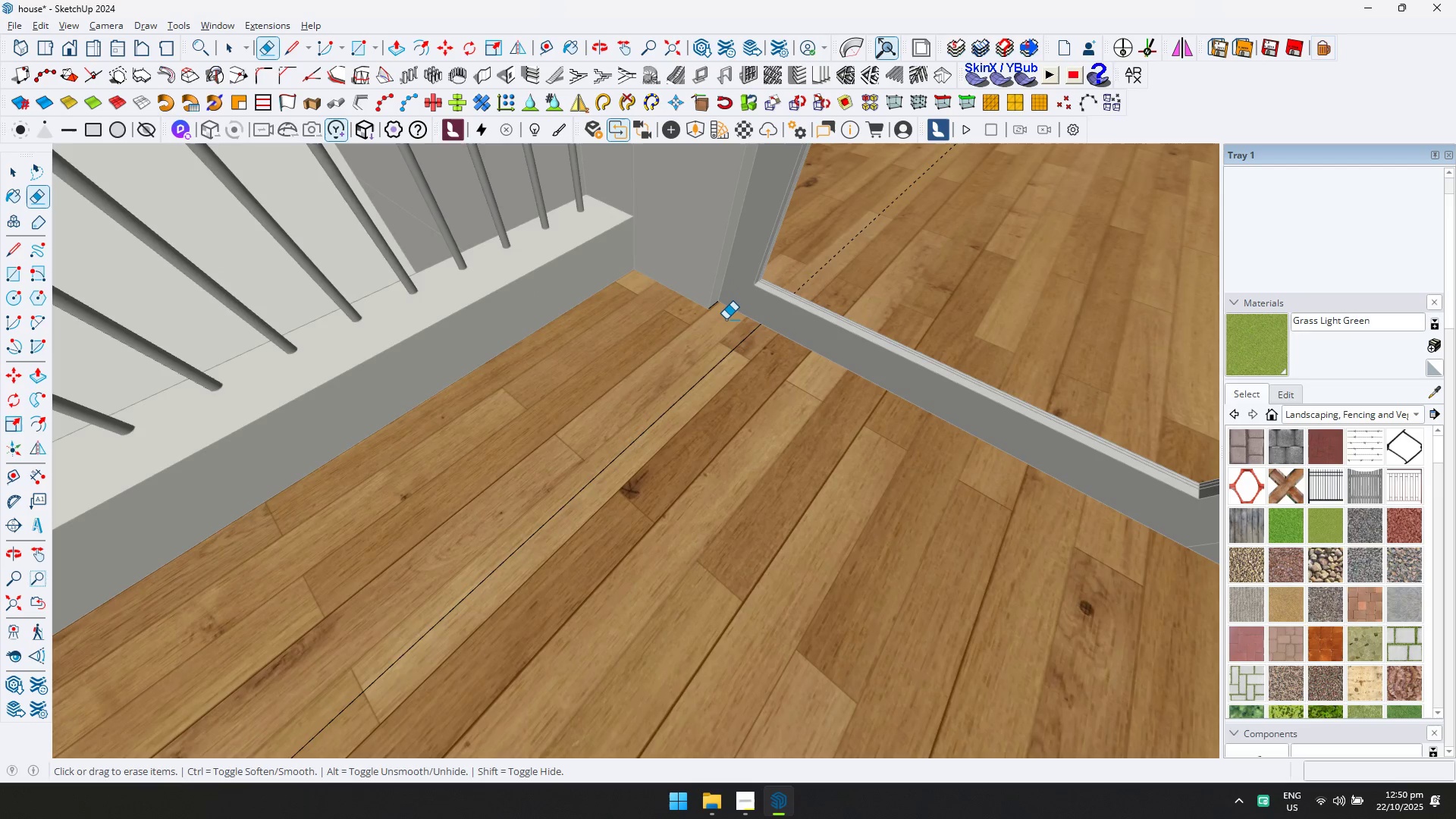 
triple_click([726, 321])
 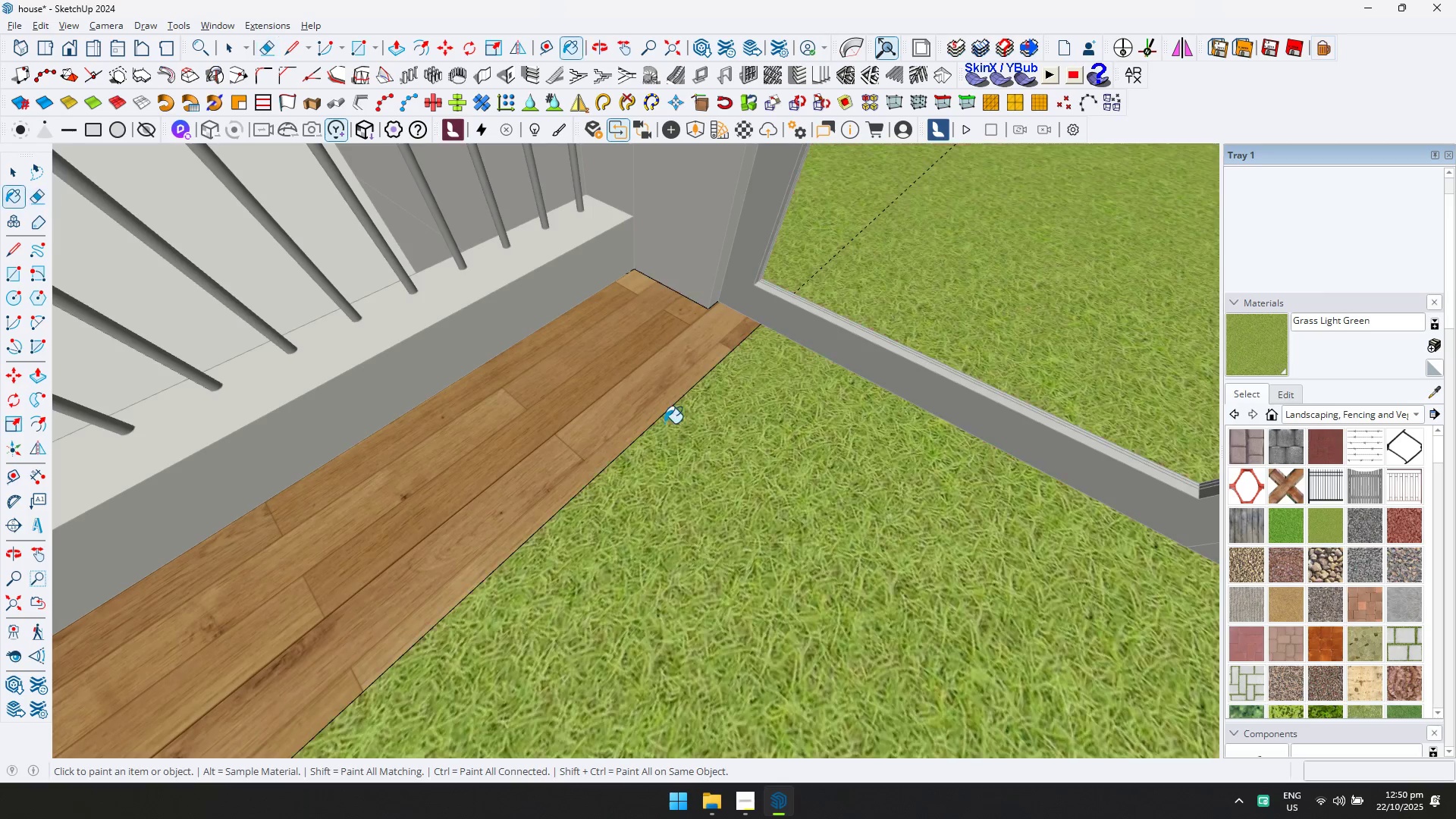 
key(Control+ControlLeft)
 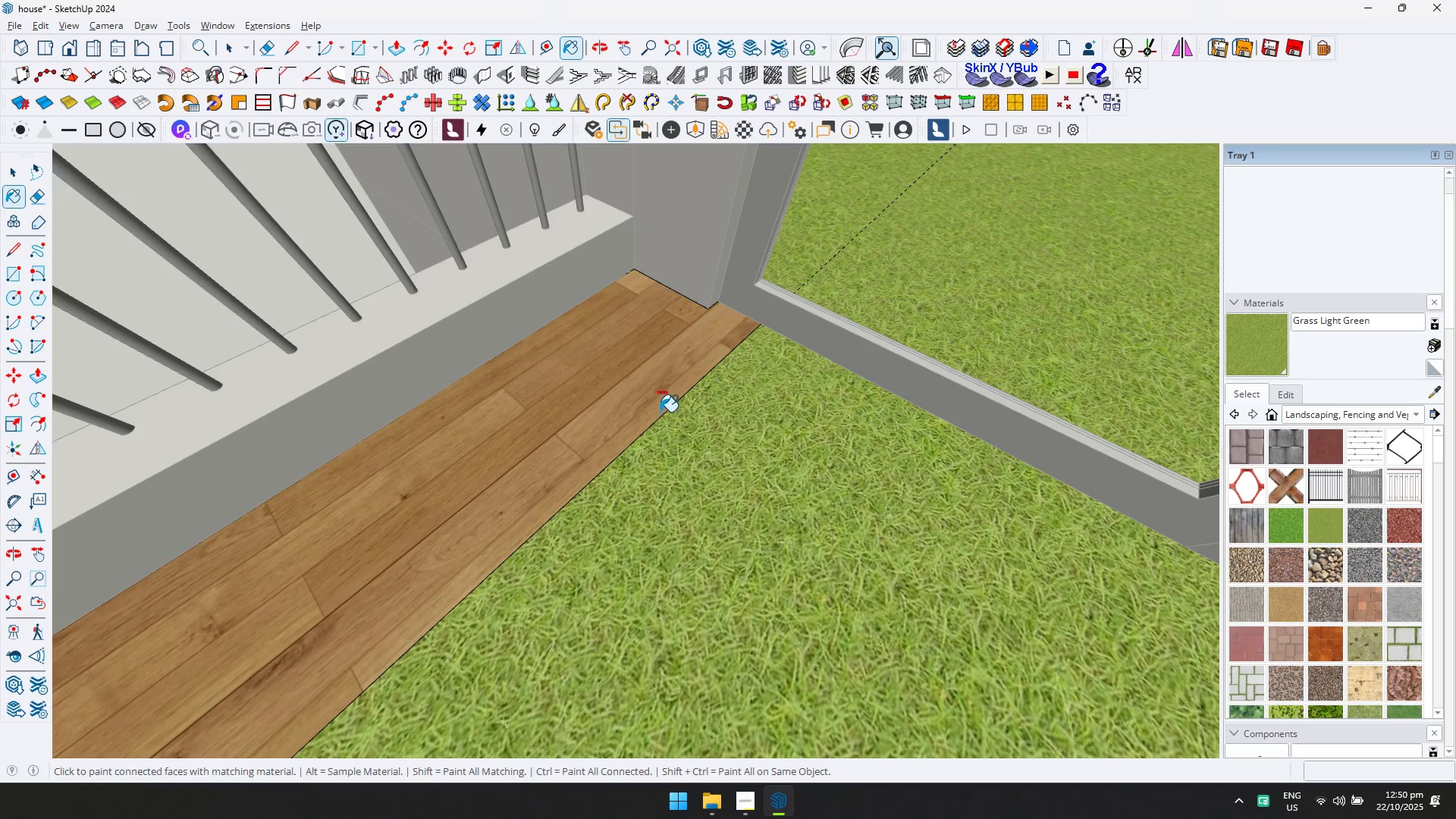 
key(Control+Z)
 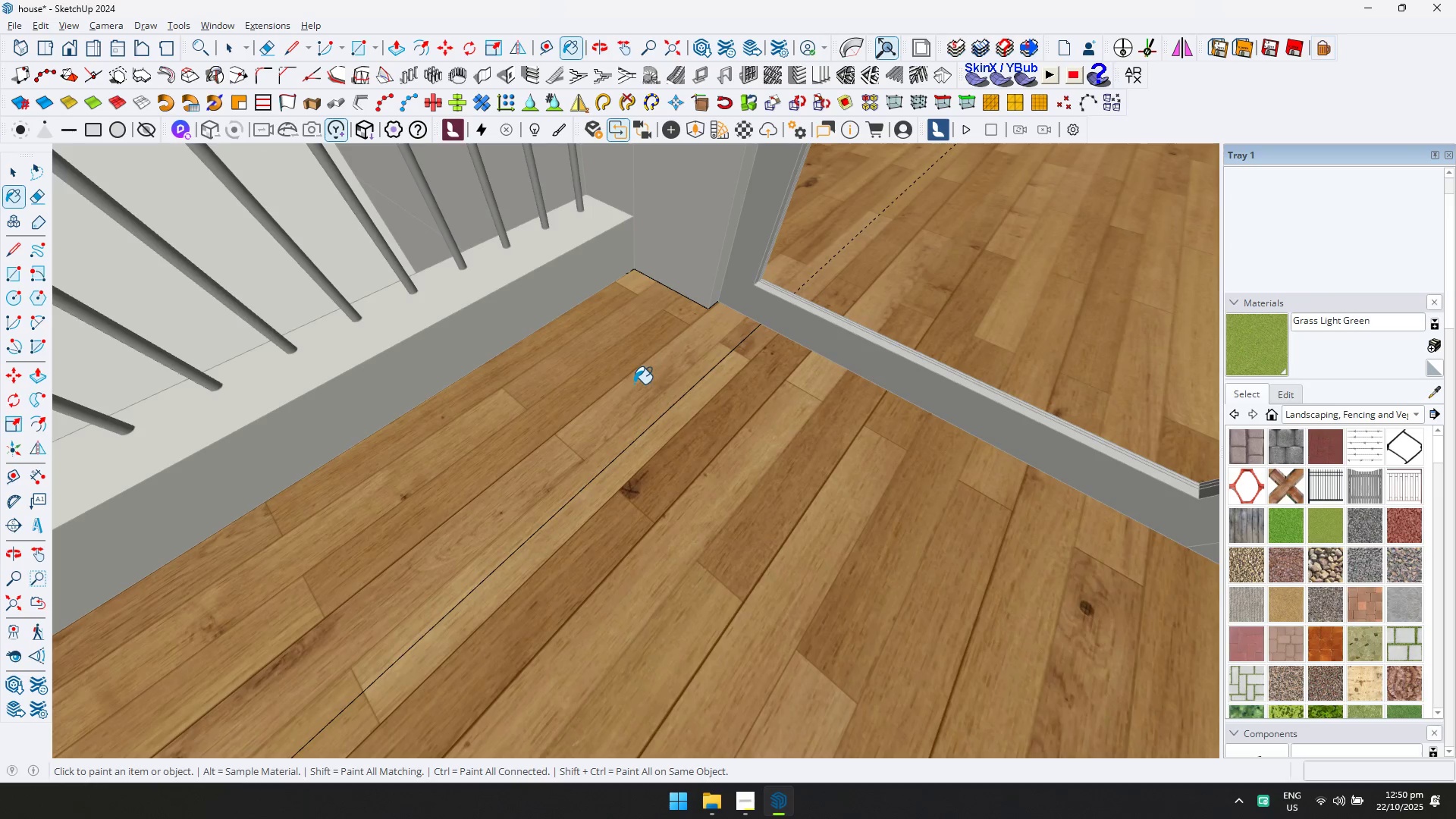 
left_click([634, 383])
 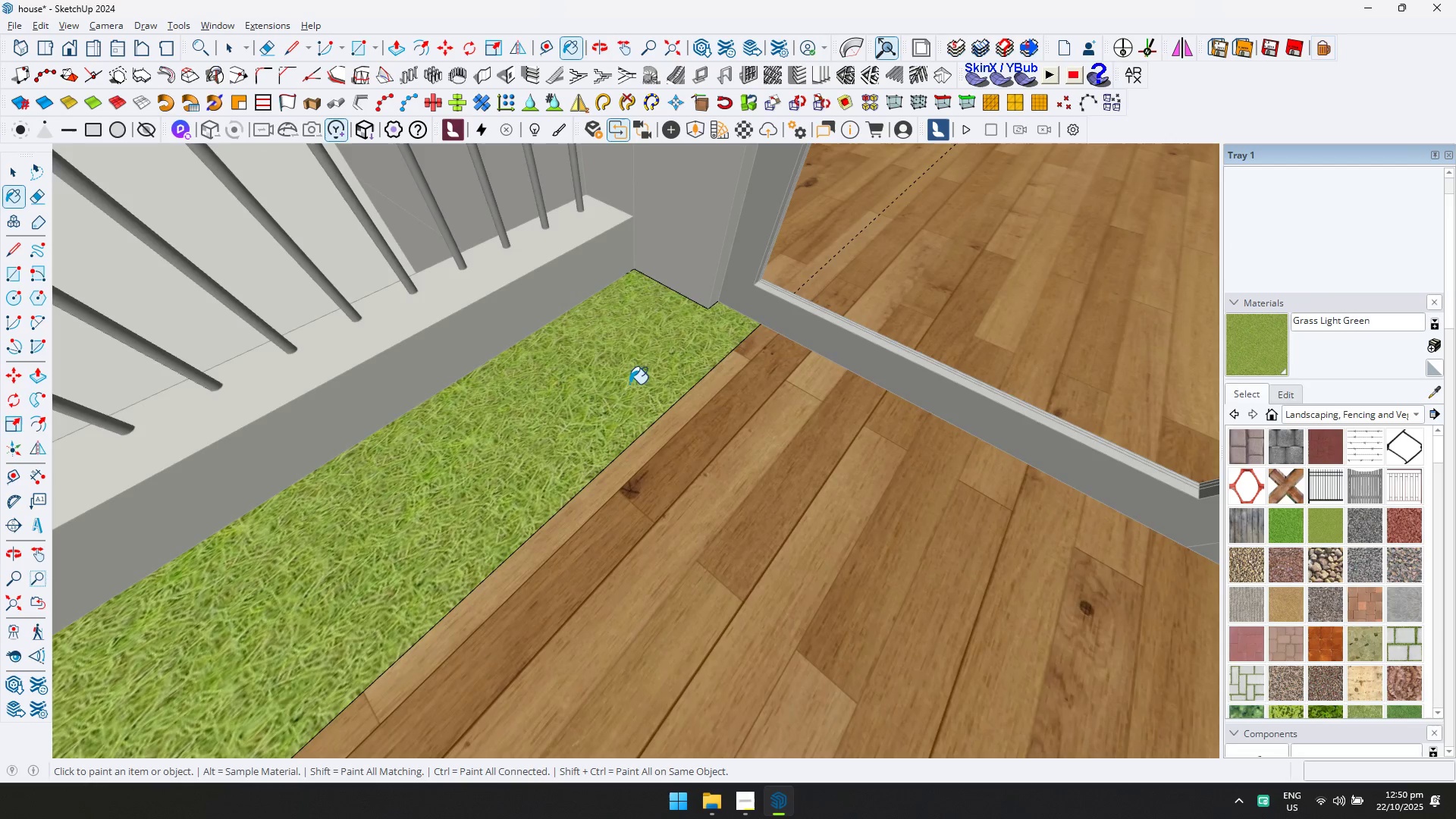 
scroll: coordinate [522, 396], scroll_direction: down, amount: 5.0
 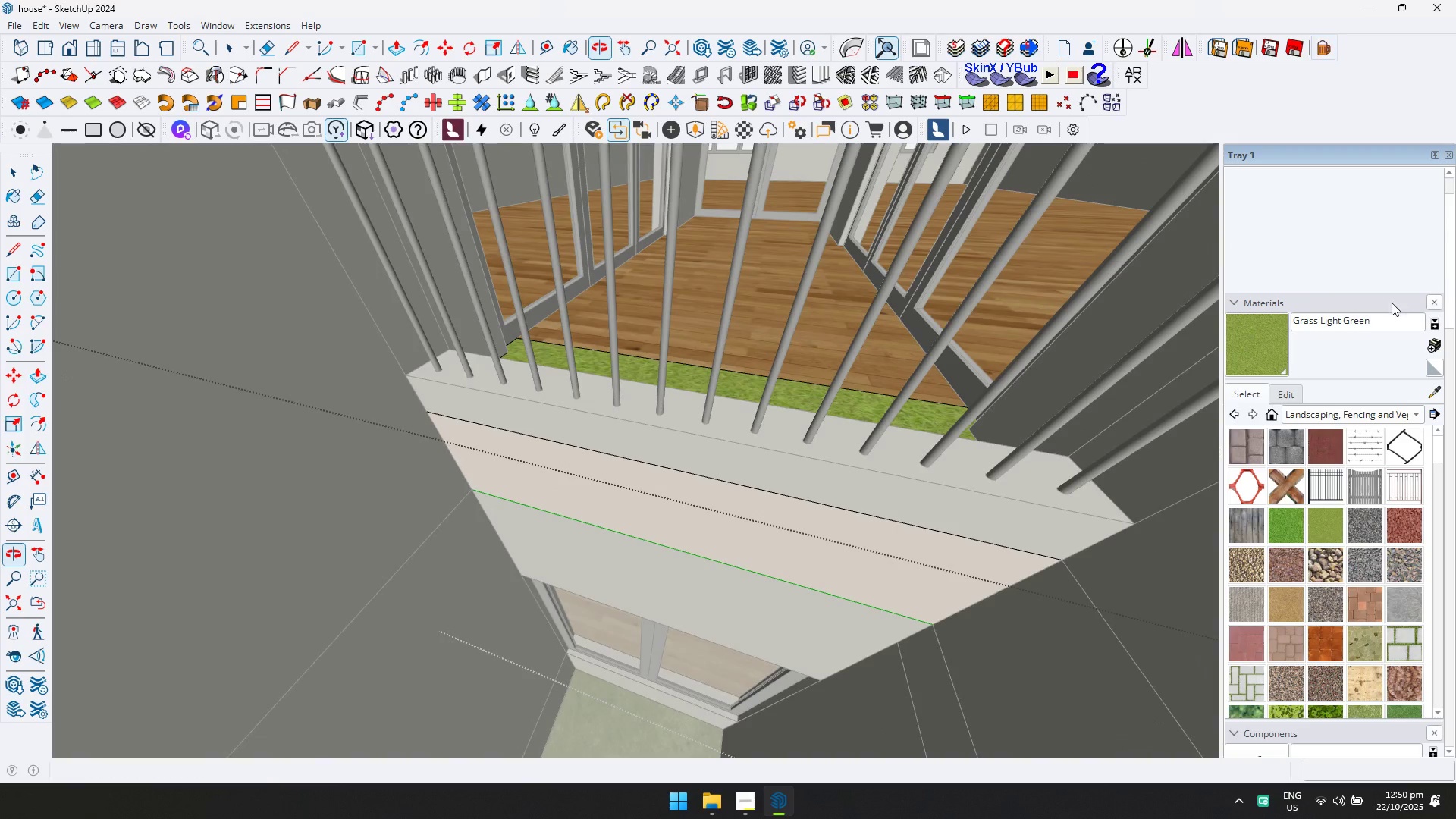 
key(Shift+ShiftLeft)
 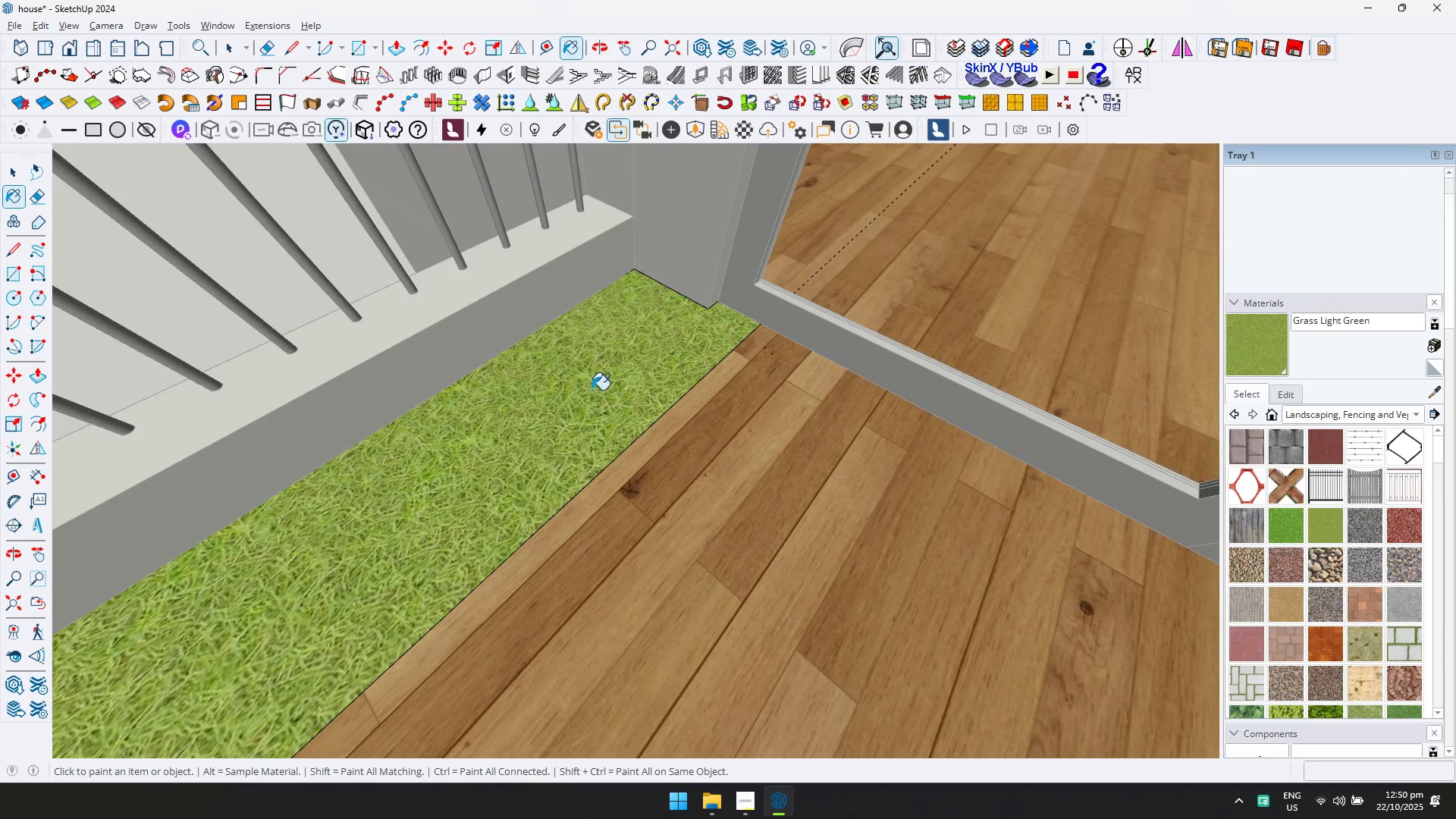 
scroll: coordinate [783, 300], scroll_direction: down, amount: 15.0
 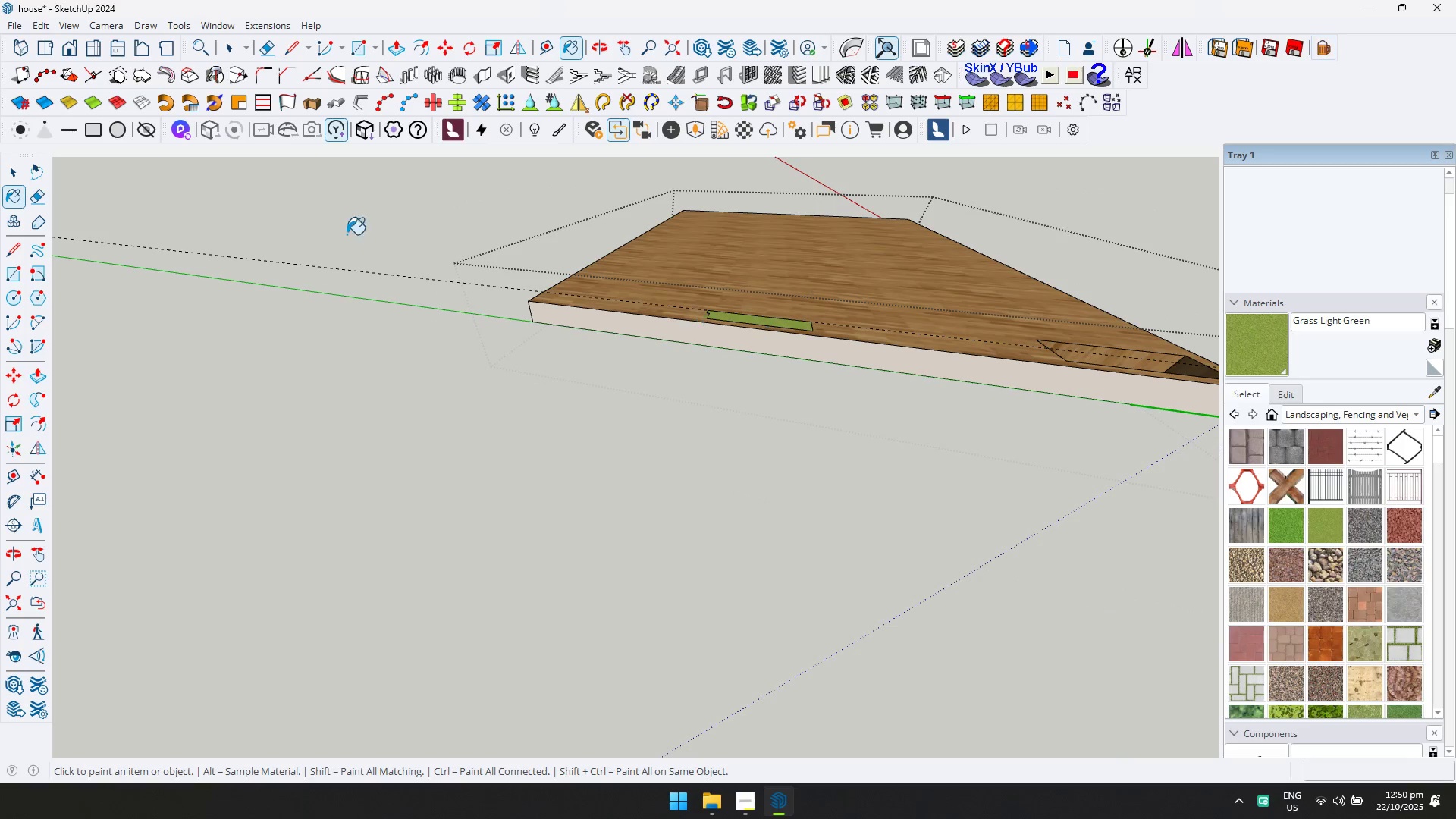 
key(D)
 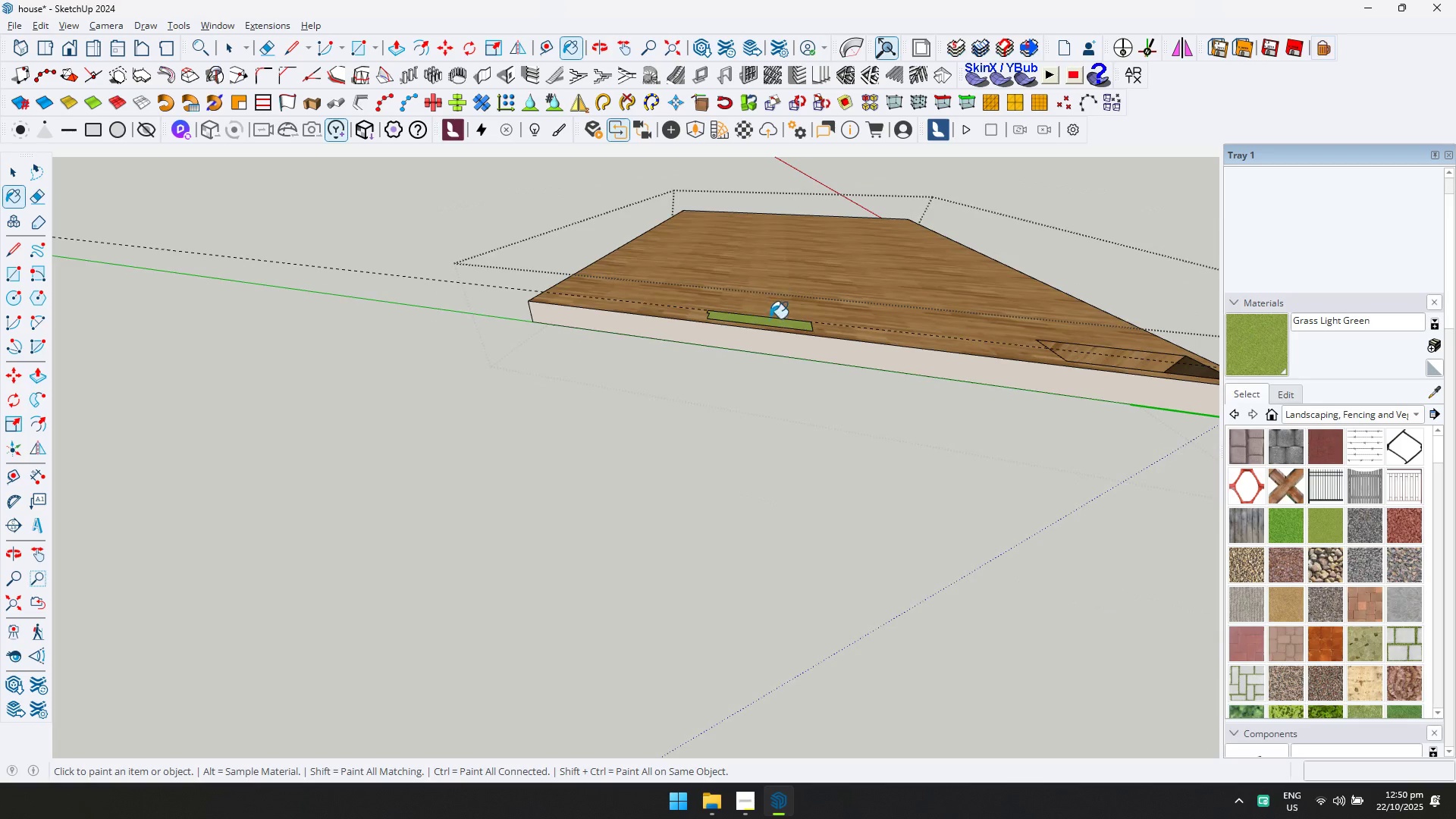 
key(Escape)
 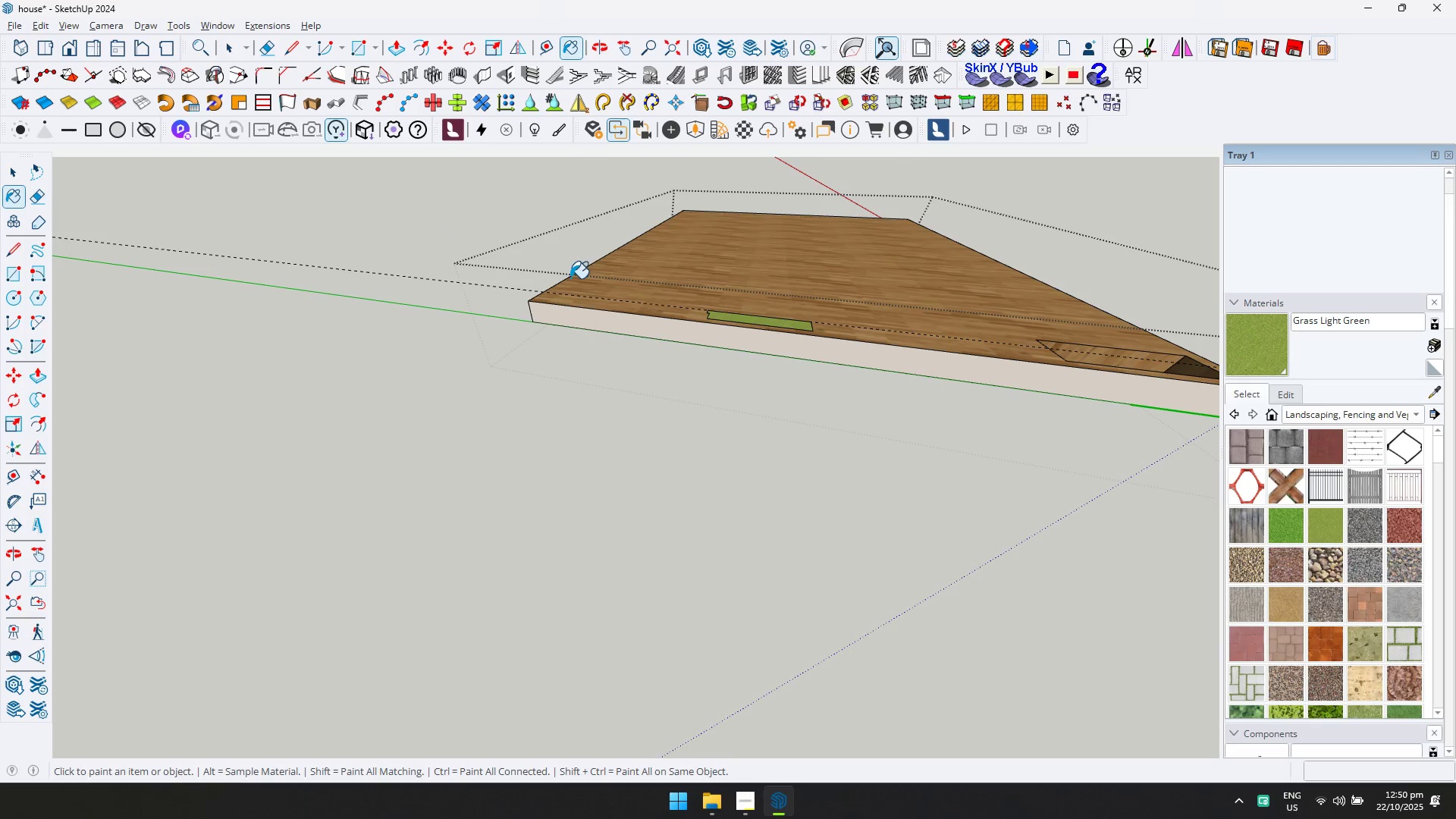 
key(Shift+Escape)
 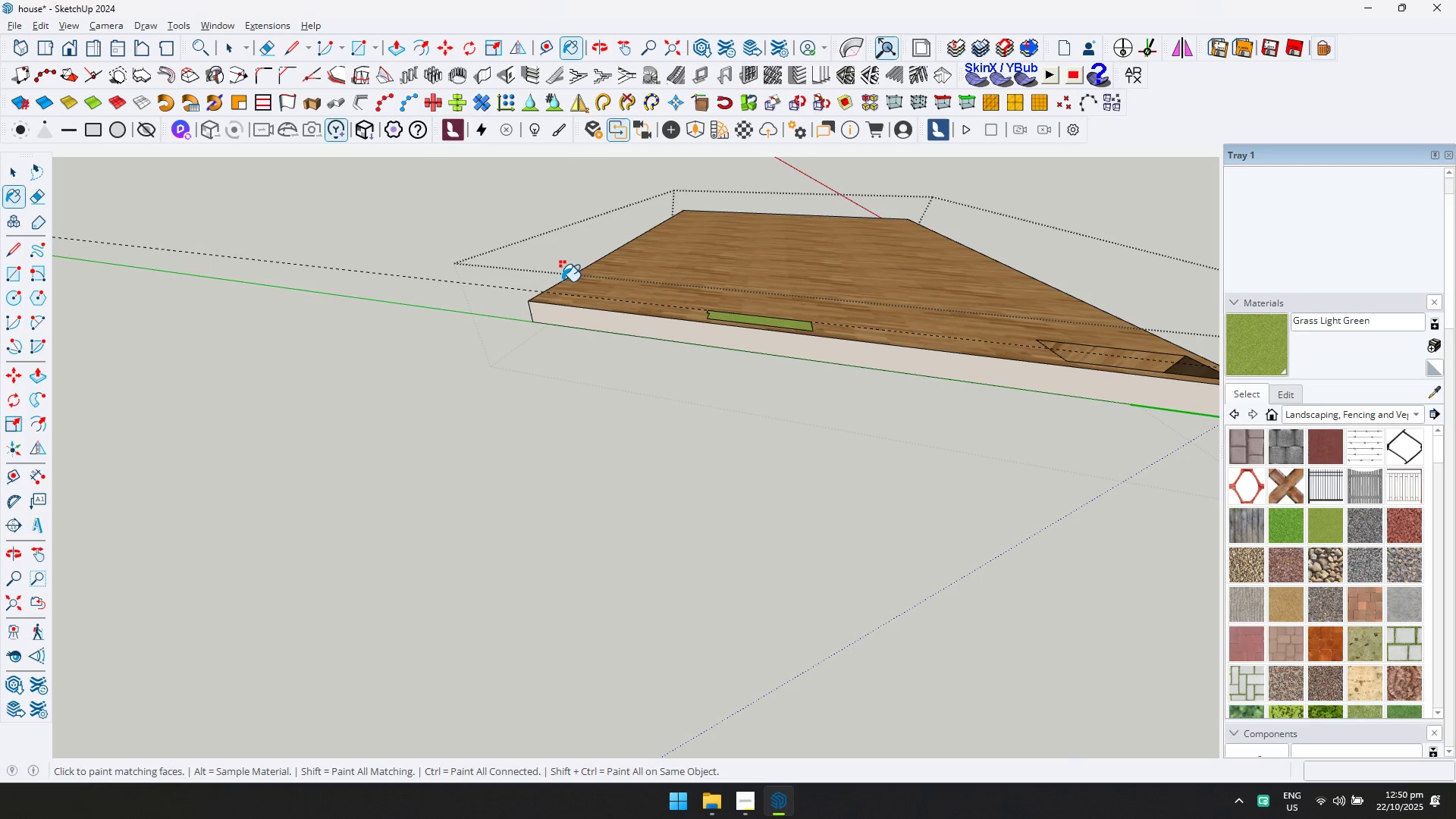 
key(Shift+1)
 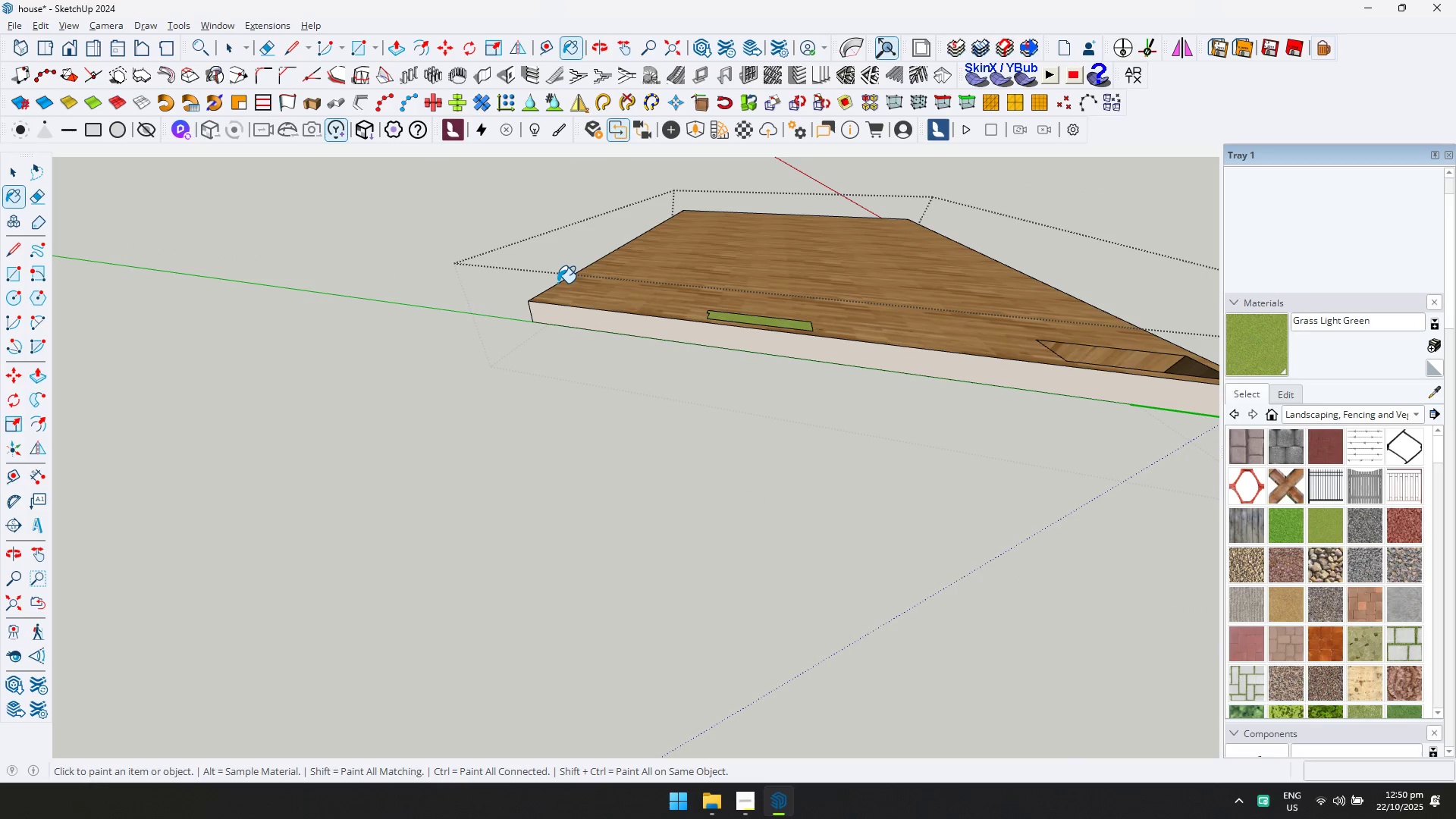 
key(Escape)
 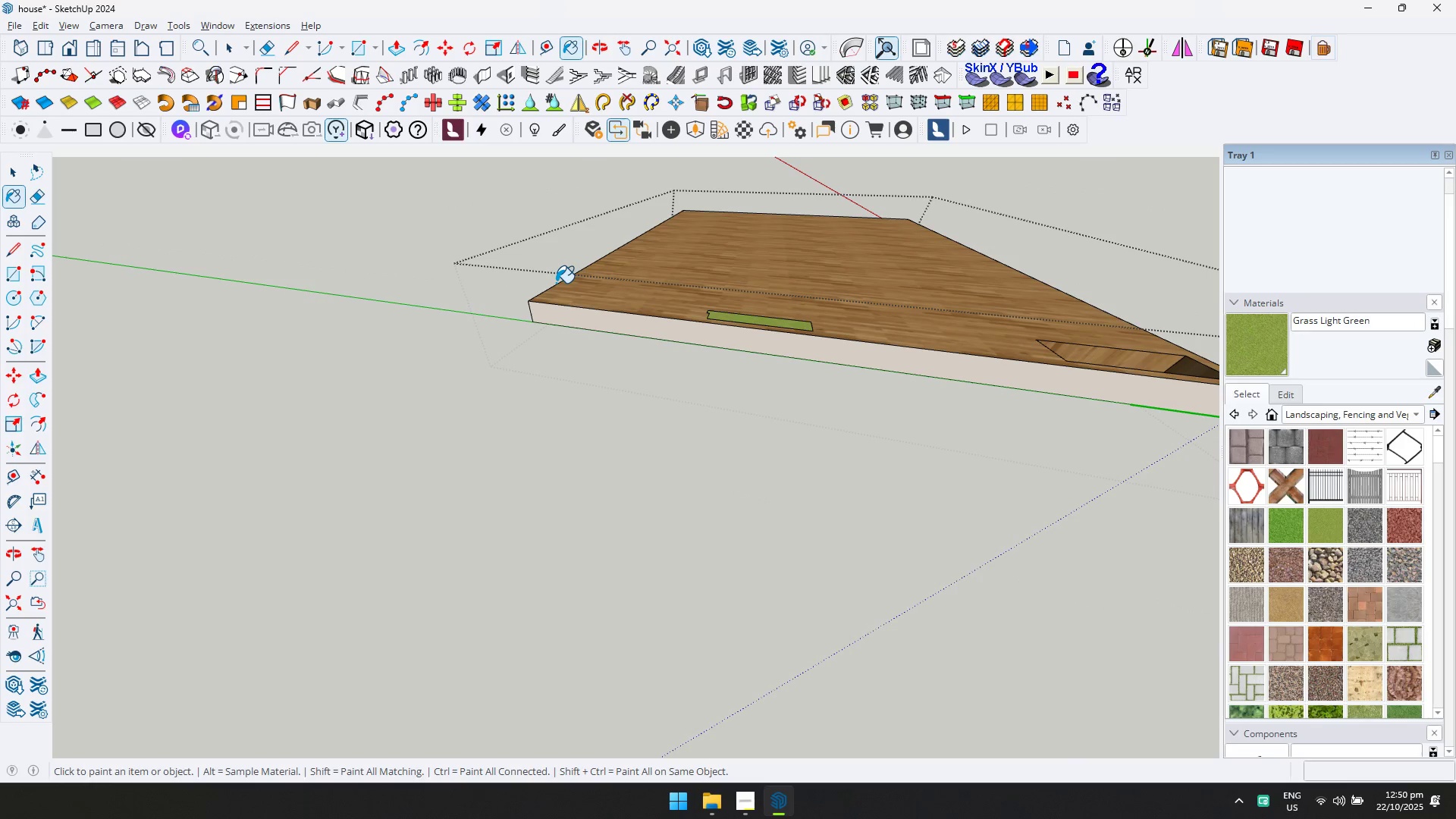 
key(Space)
 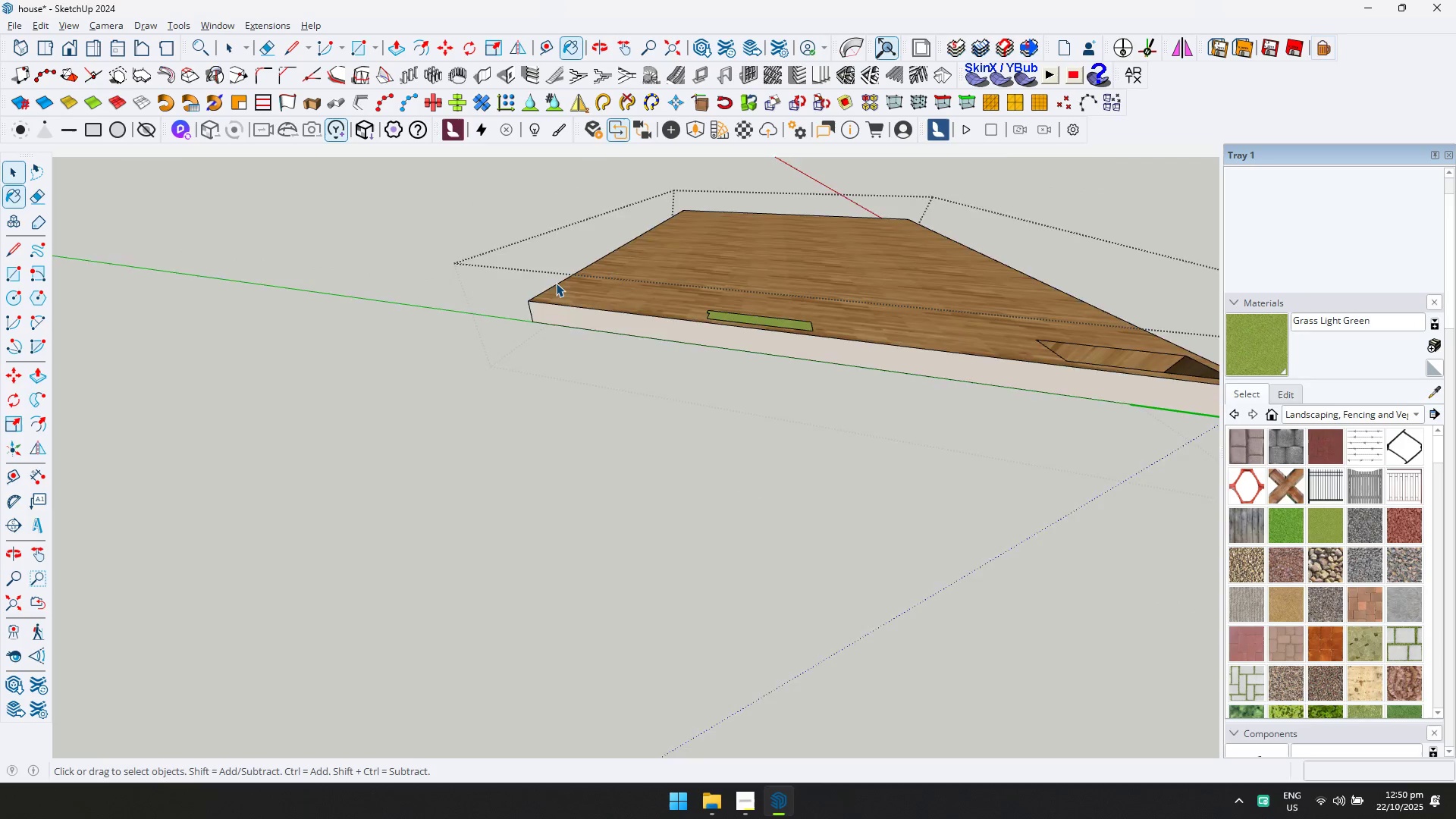 
key(Escape)
 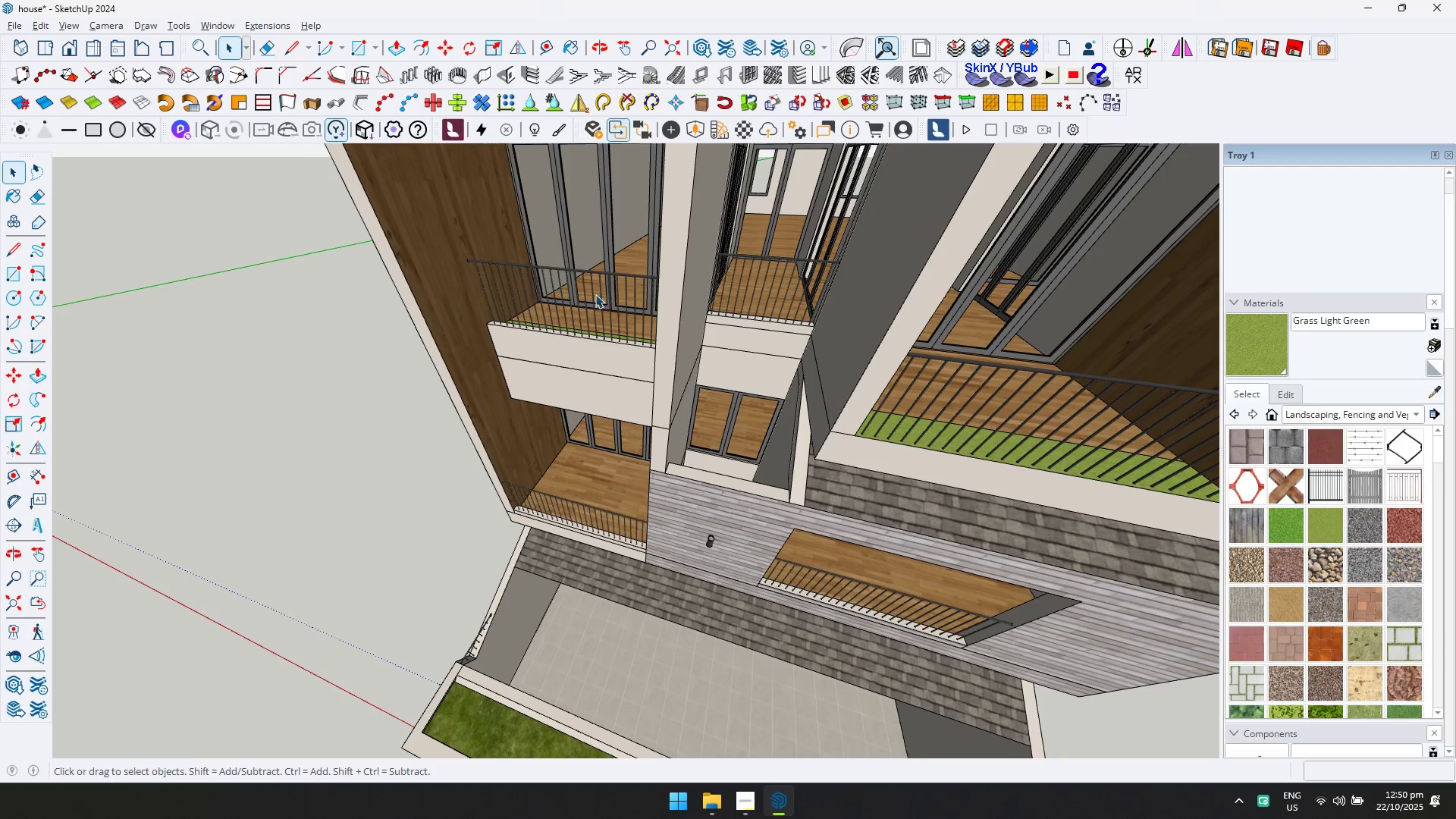 
scroll: coordinate [677, 626], scroll_direction: down, amount: 5.0
 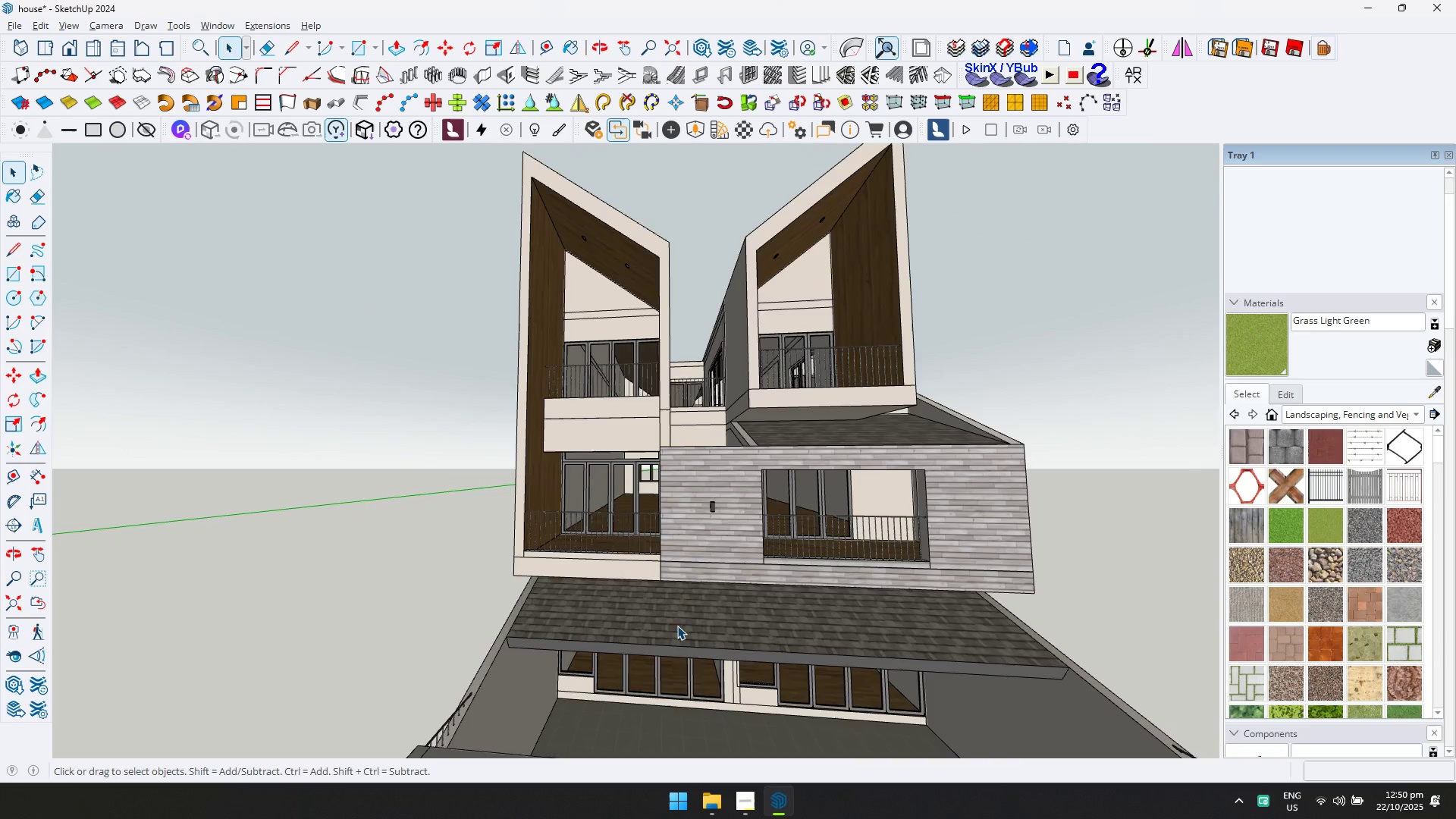 
hold_key(key=ShiftLeft, duration=0.47)
 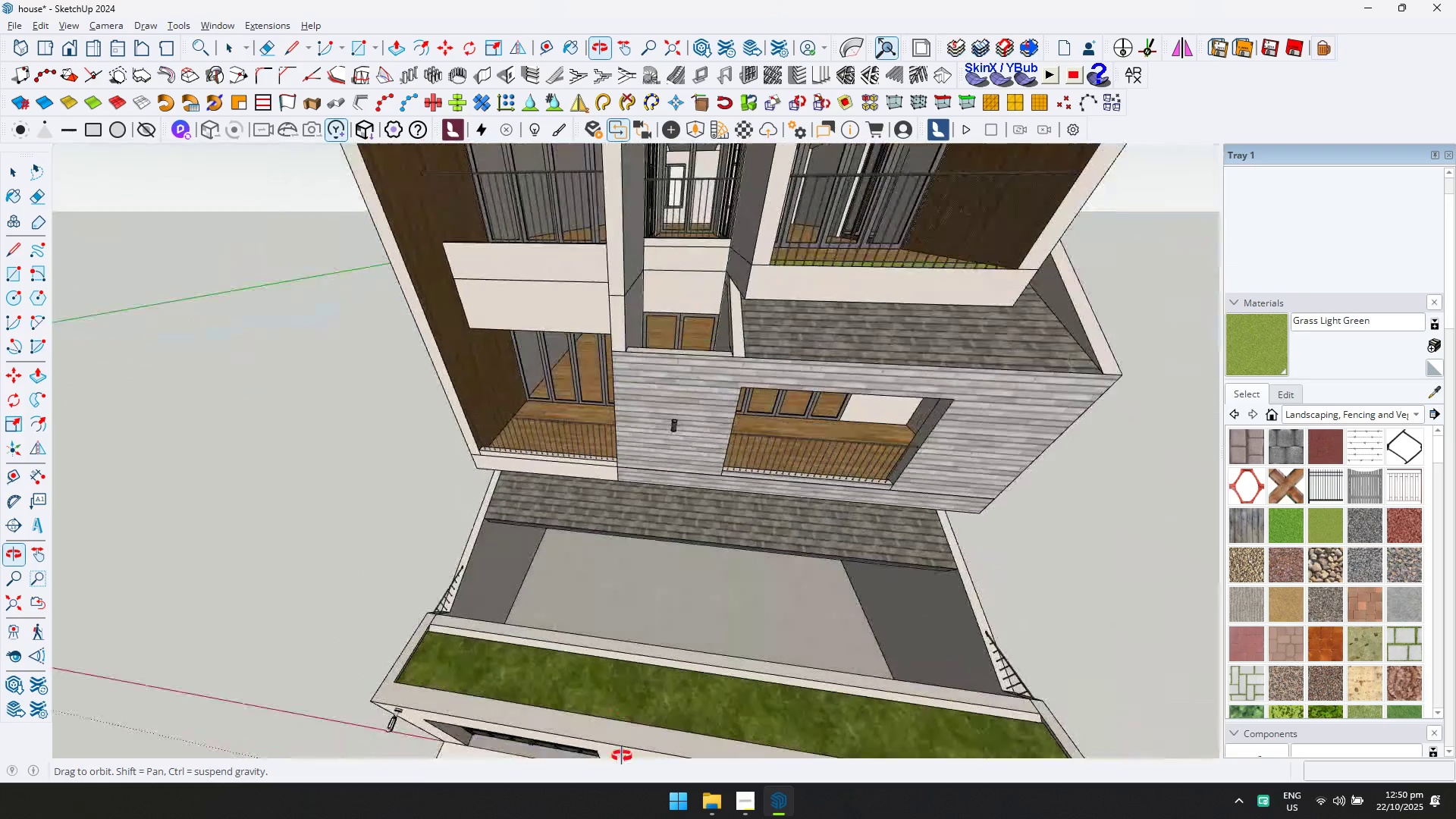 
scroll: coordinate [583, 413], scroll_direction: up, amount: 7.0
 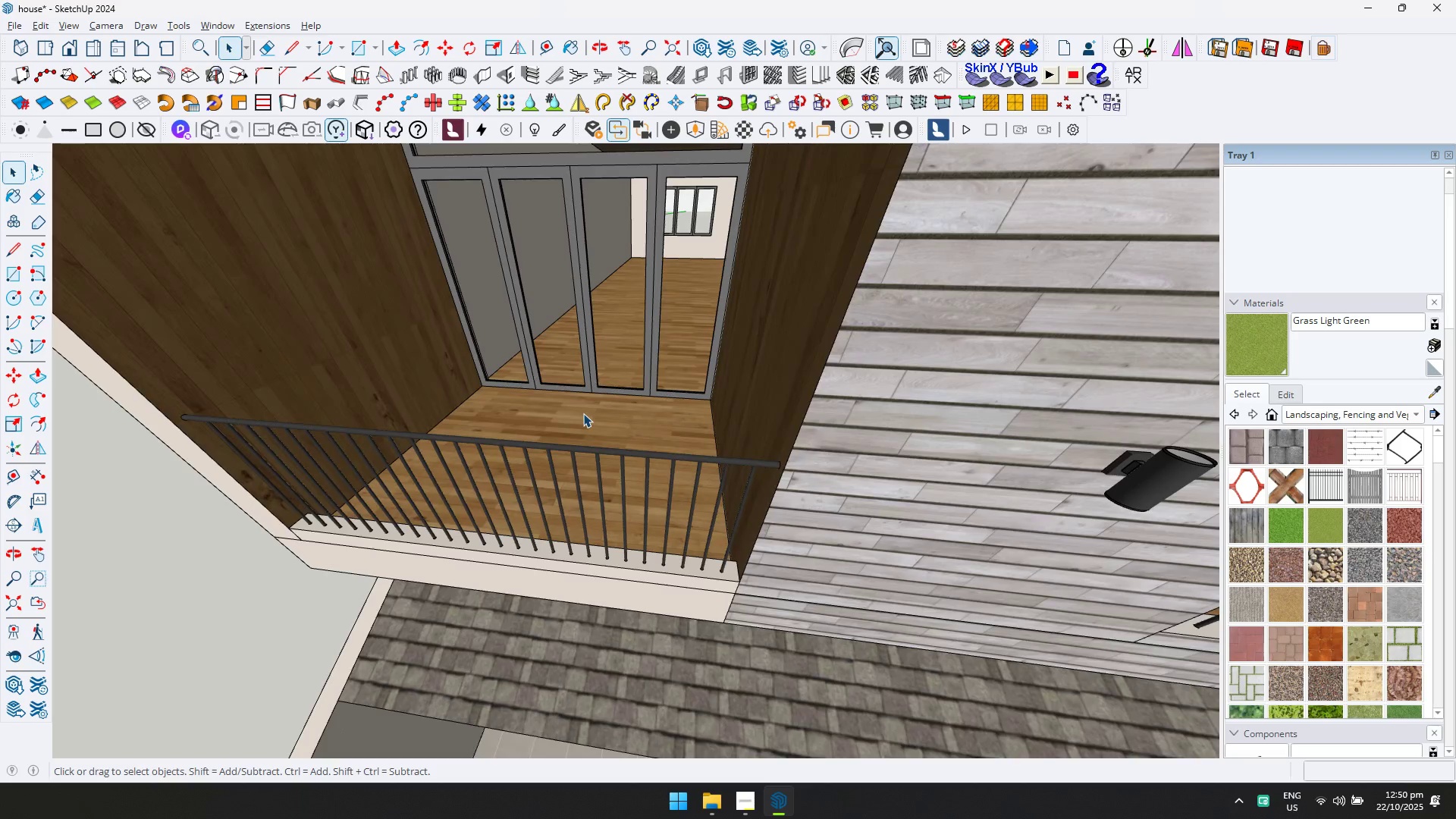 
double_click([583, 413])
 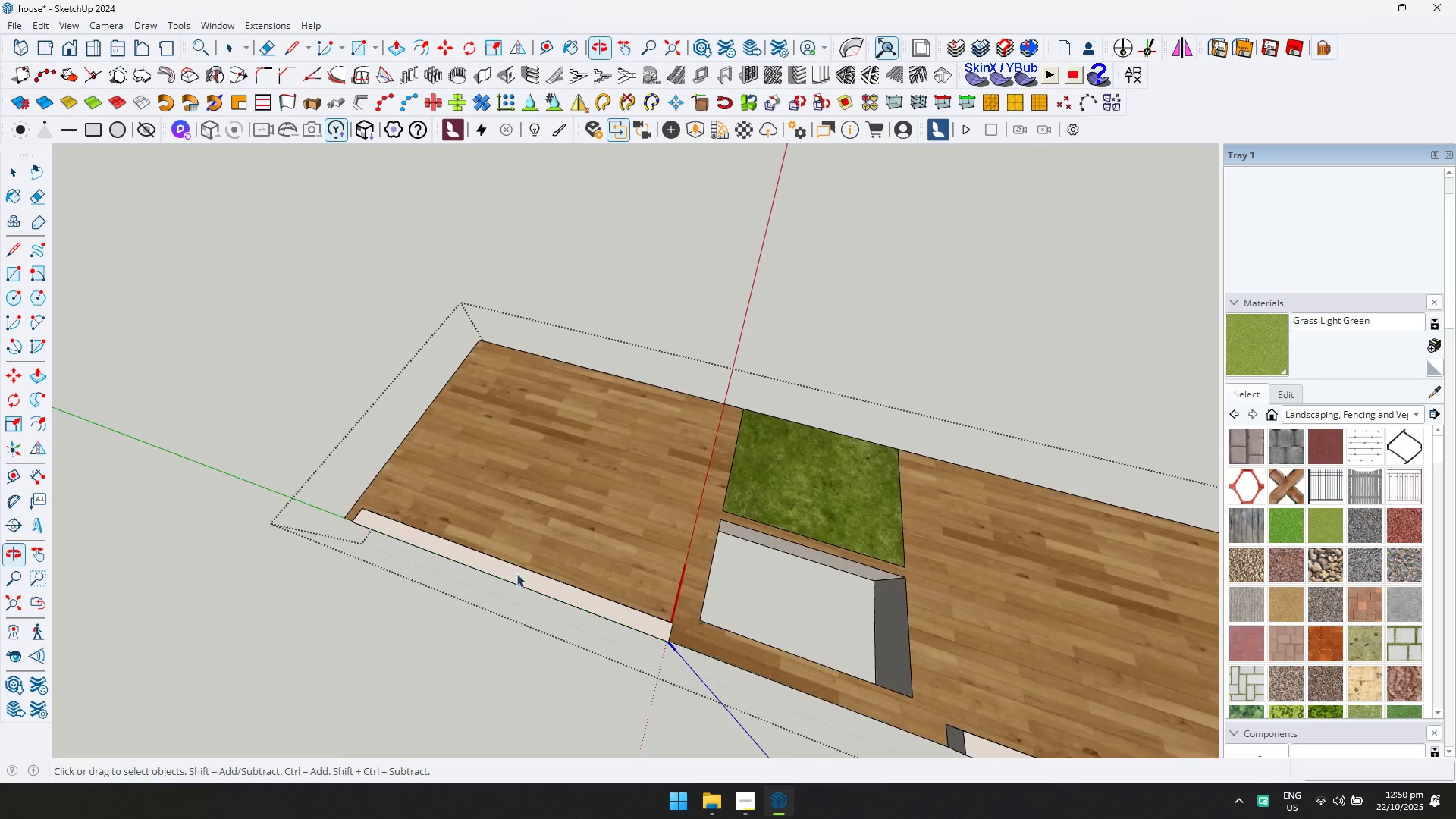 
left_click([535, 522])
 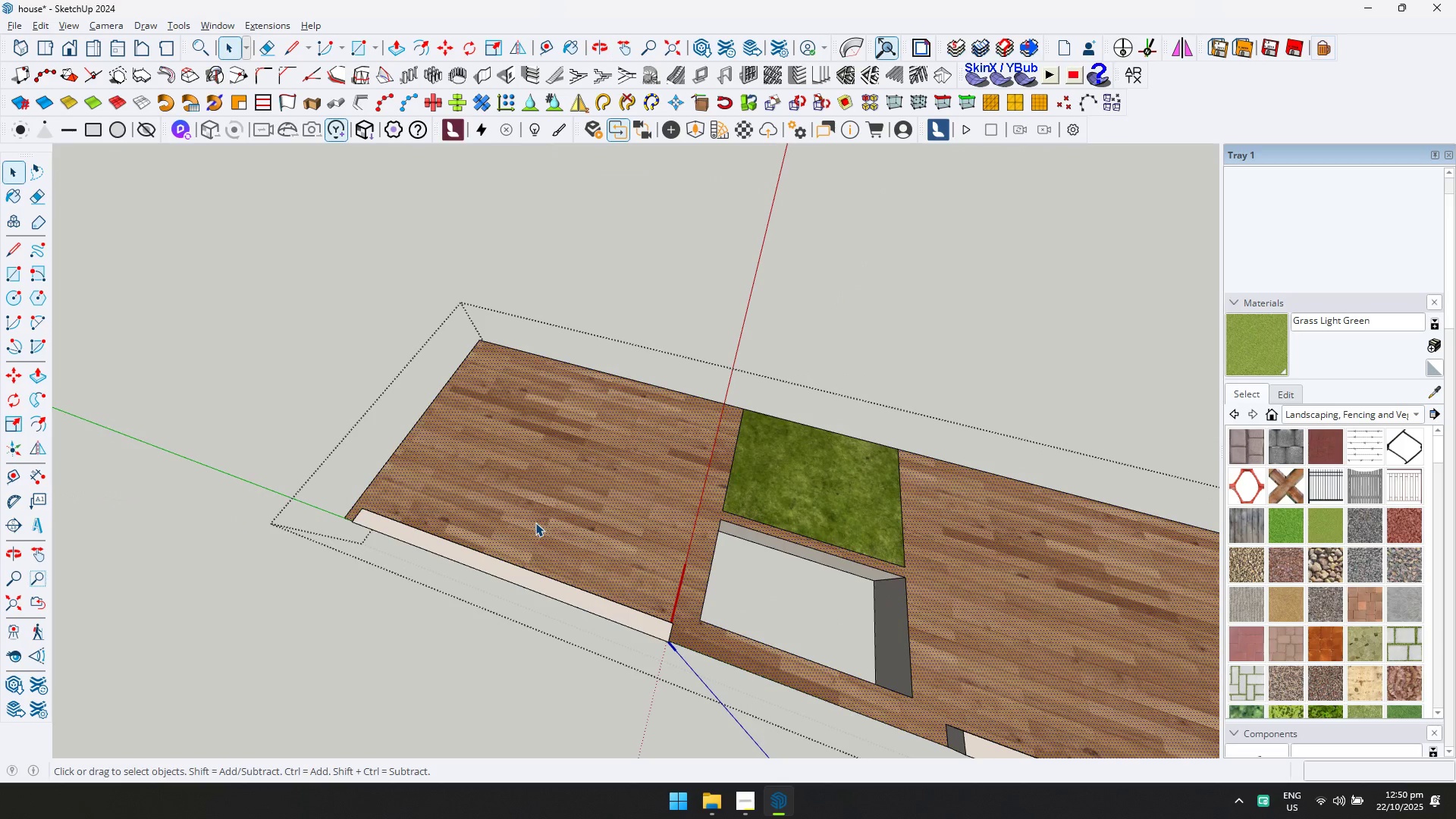 
scroll: coordinate [522, 574], scroll_direction: up, amount: 4.0
 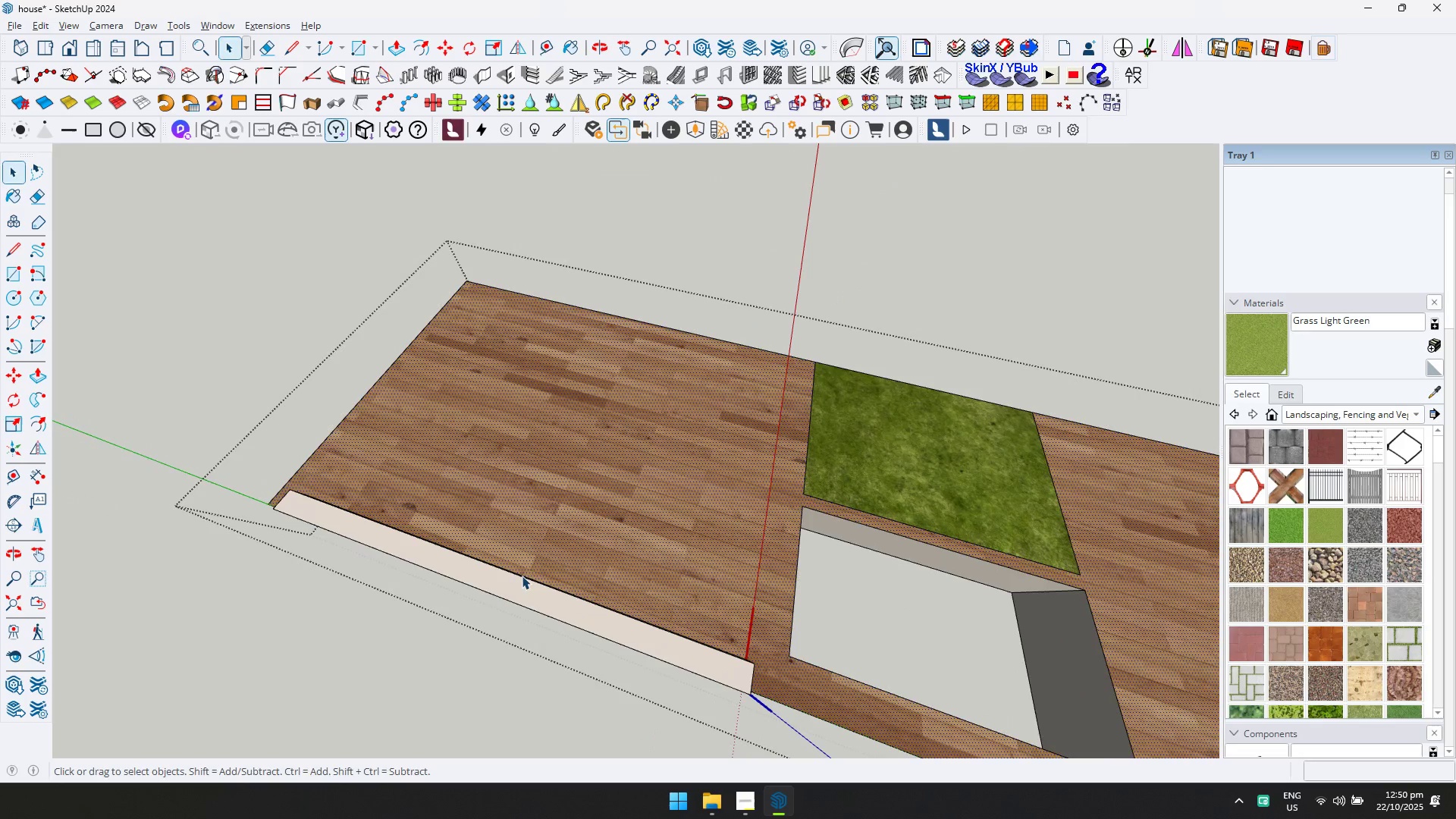 
type(t450)
 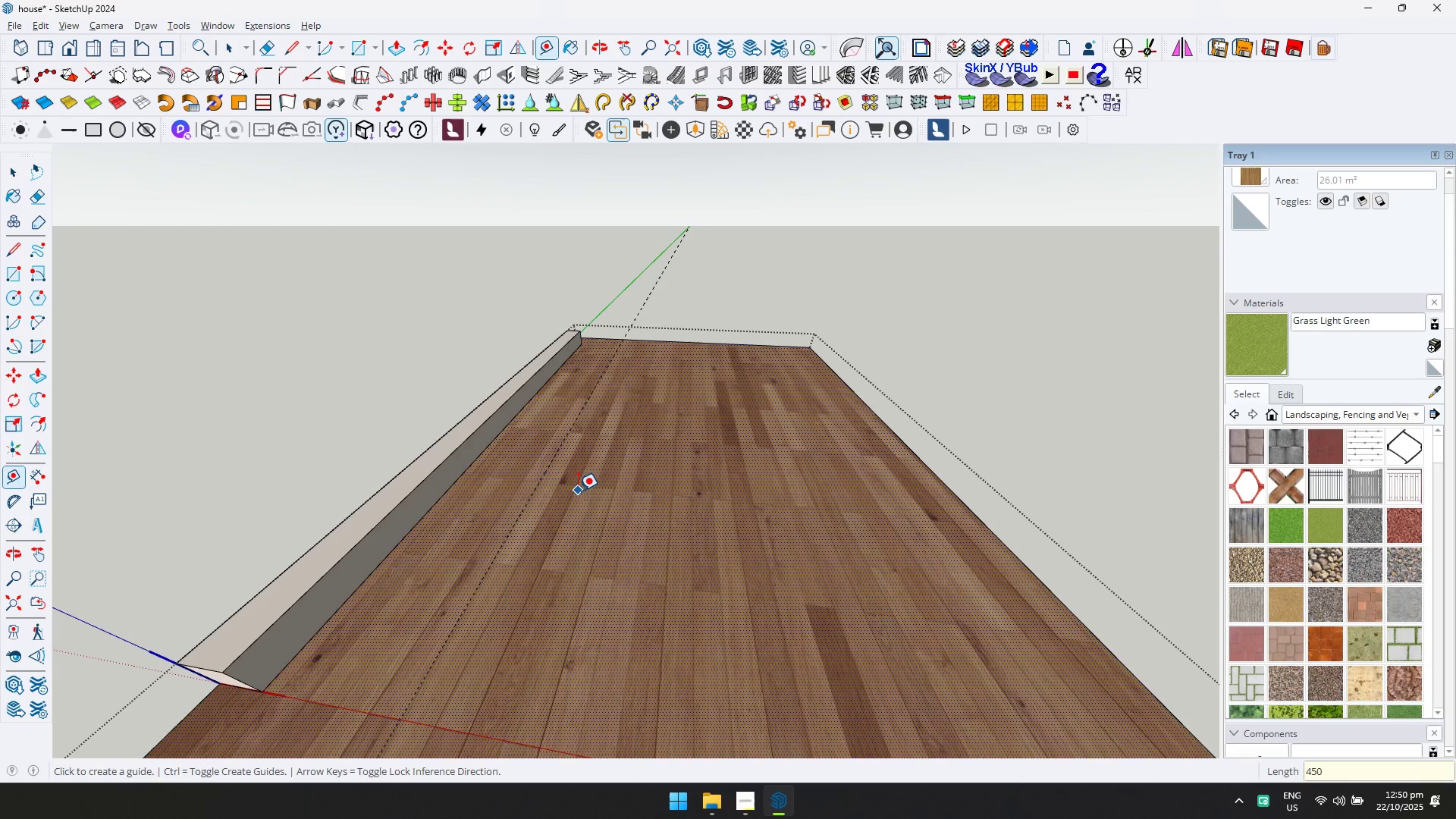 
scroll: coordinate [529, 482], scroll_direction: up, amount: 2.0
 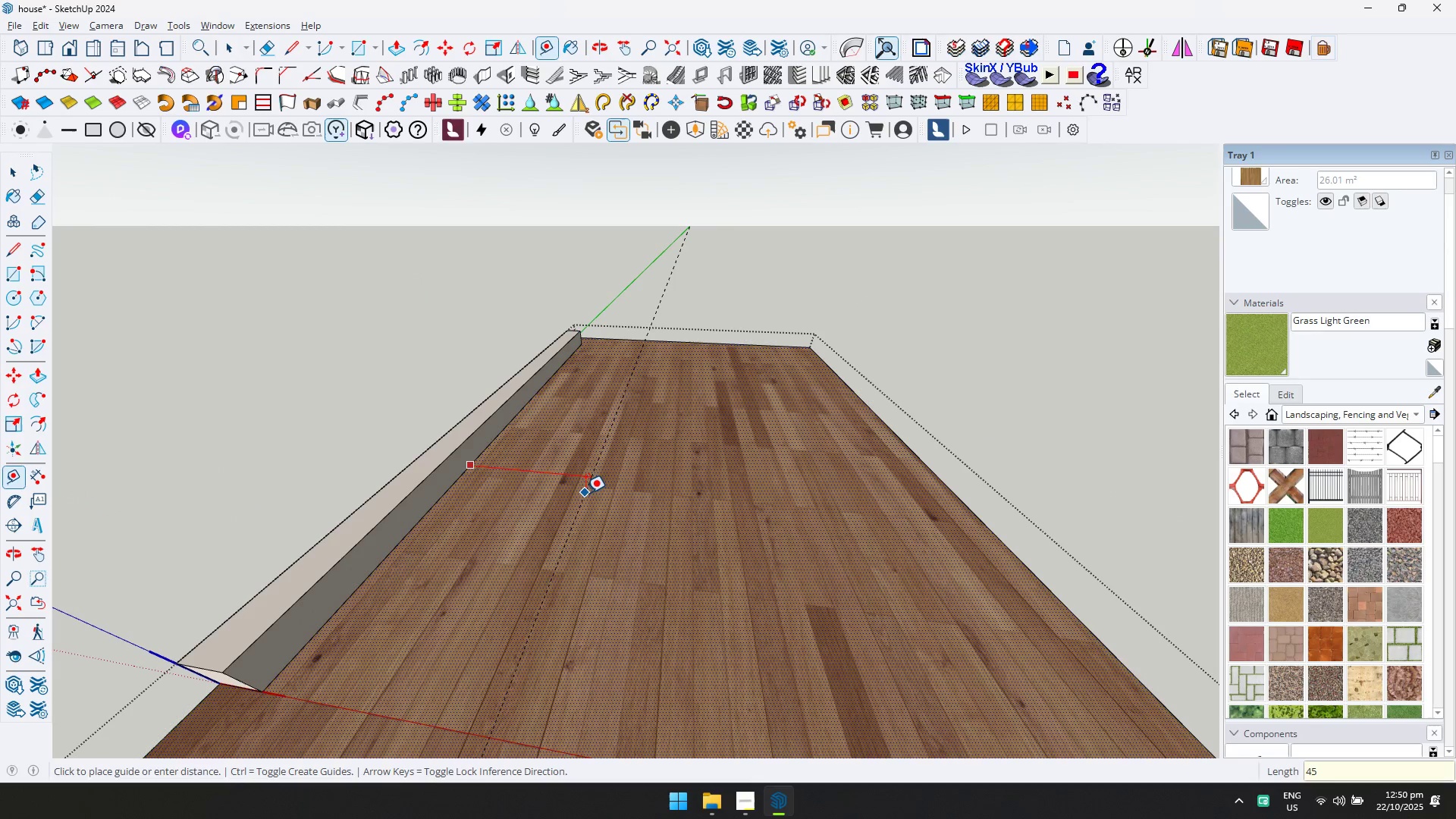 
key(Enter)
 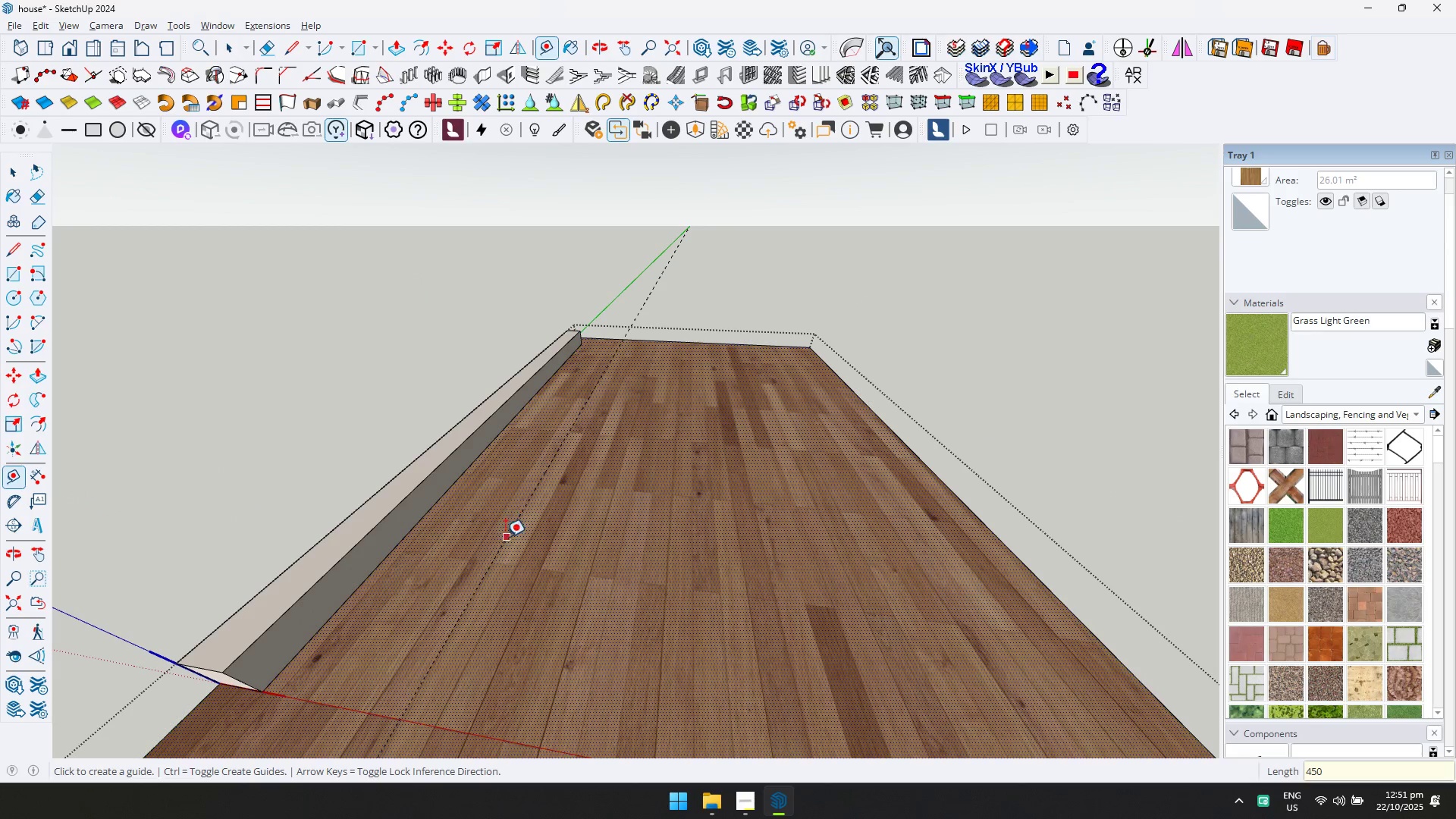 
type(rl)
 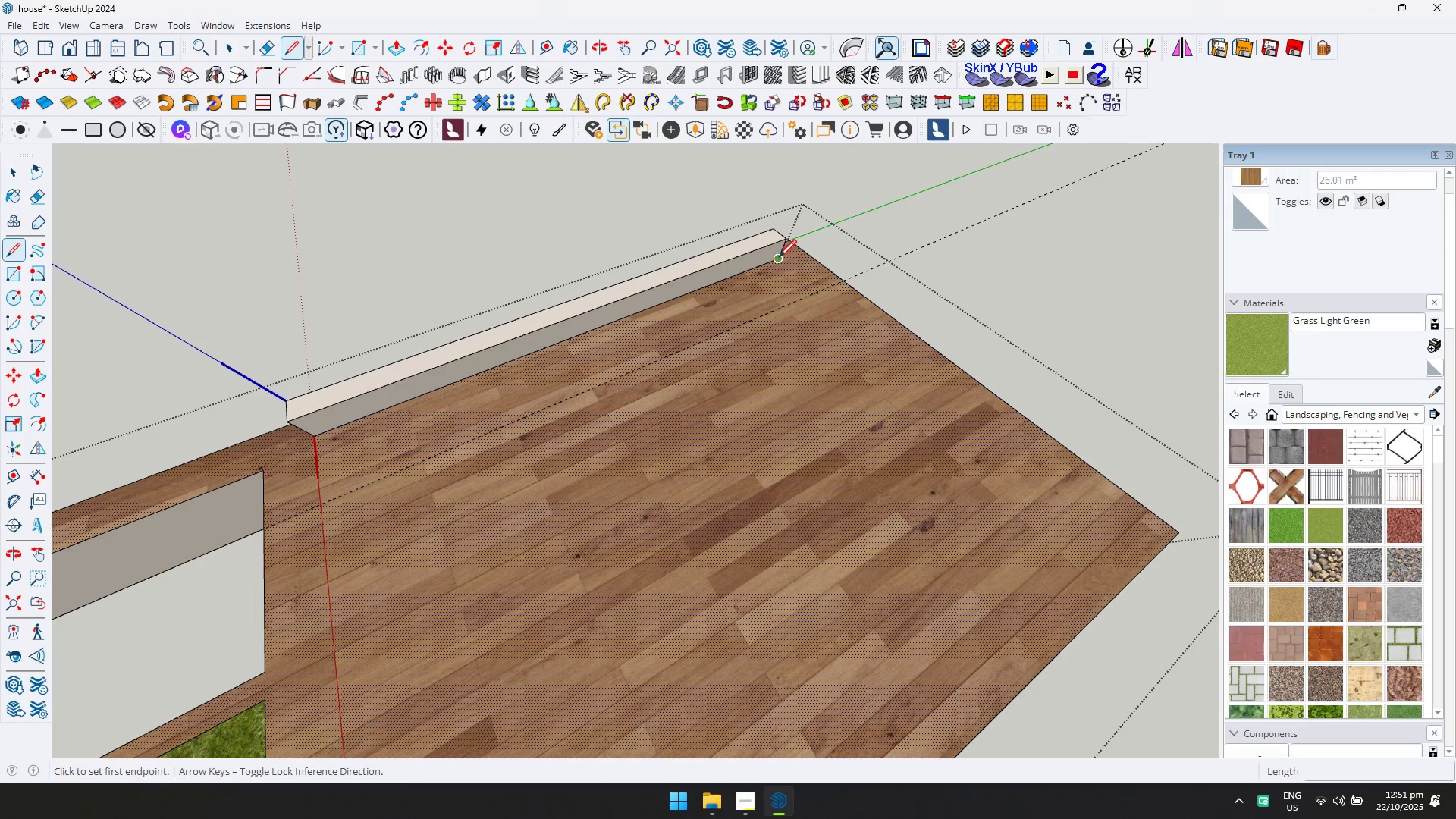 
double_click([779, 257])
 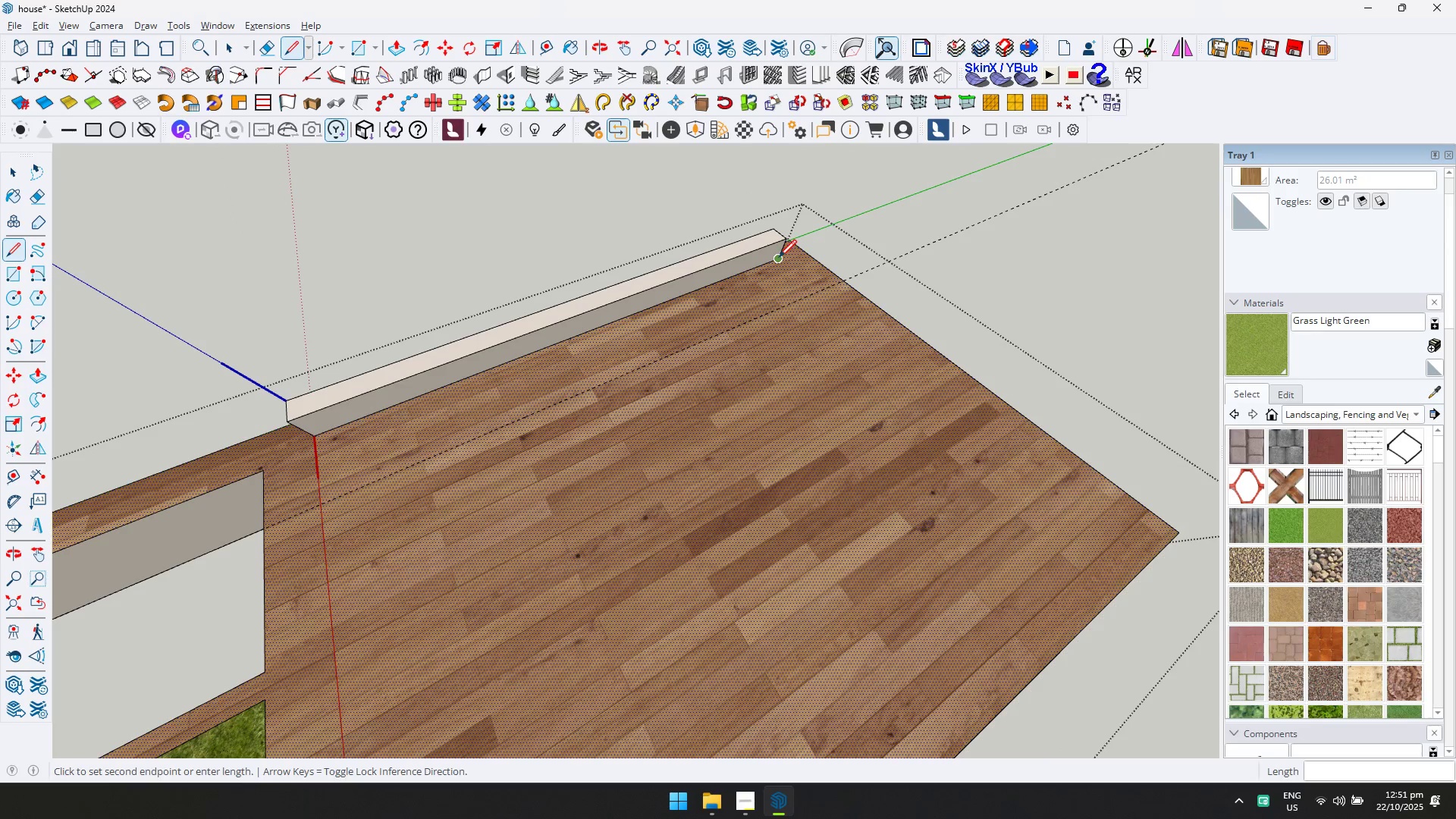 
key(ArrowLeft)
 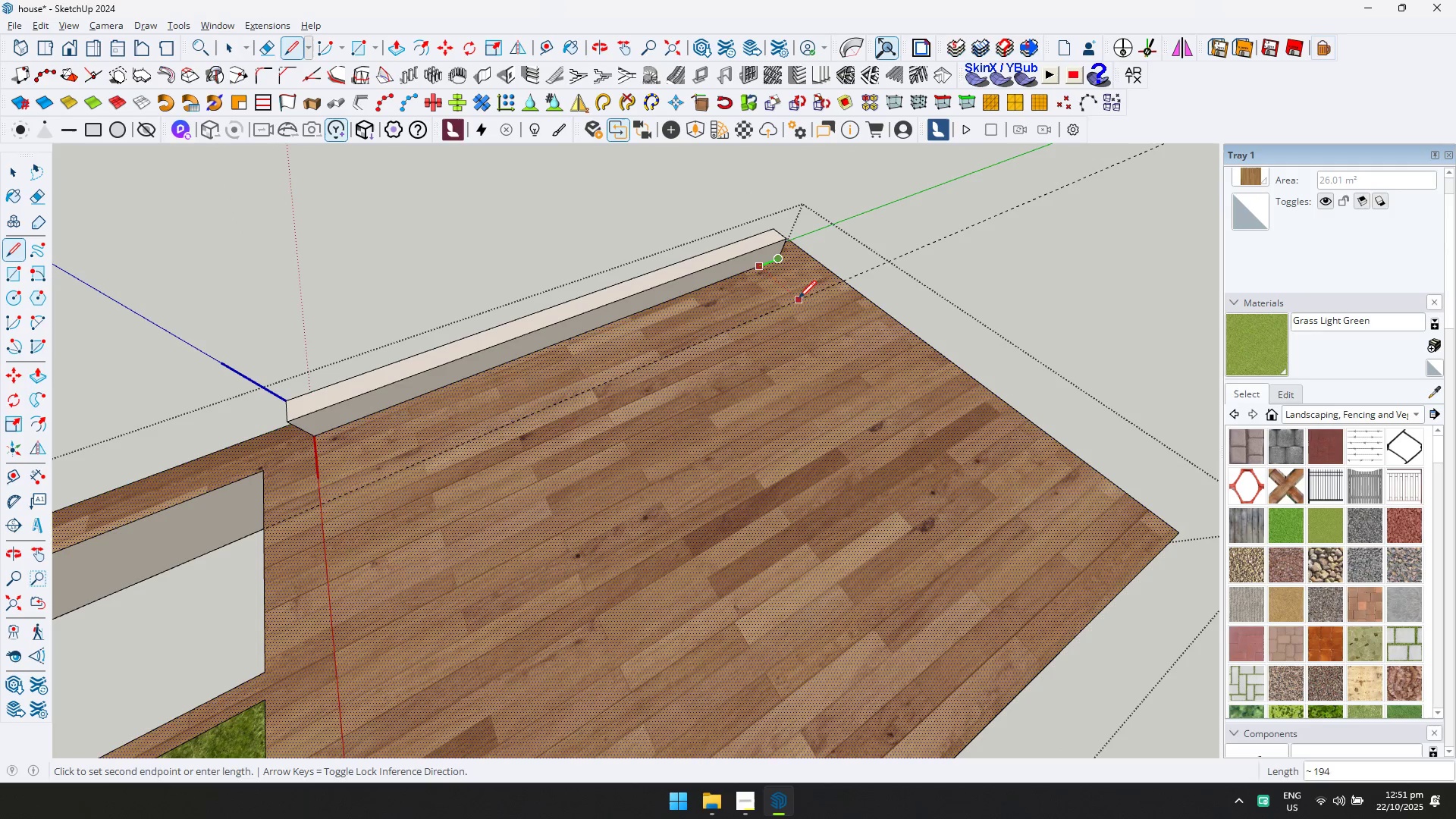 
key(ArrowRight)
 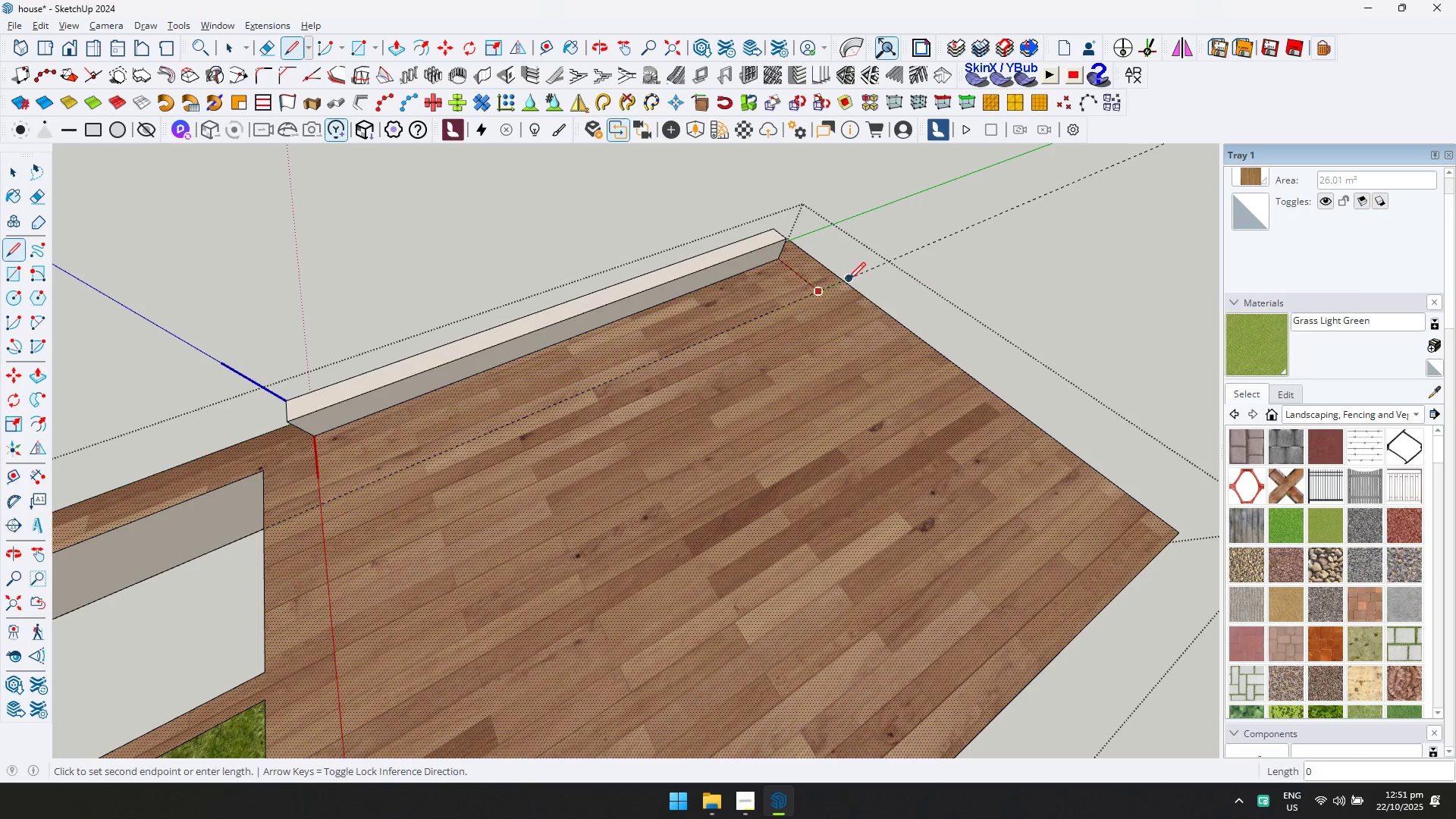 
key(ArrowLeft)
 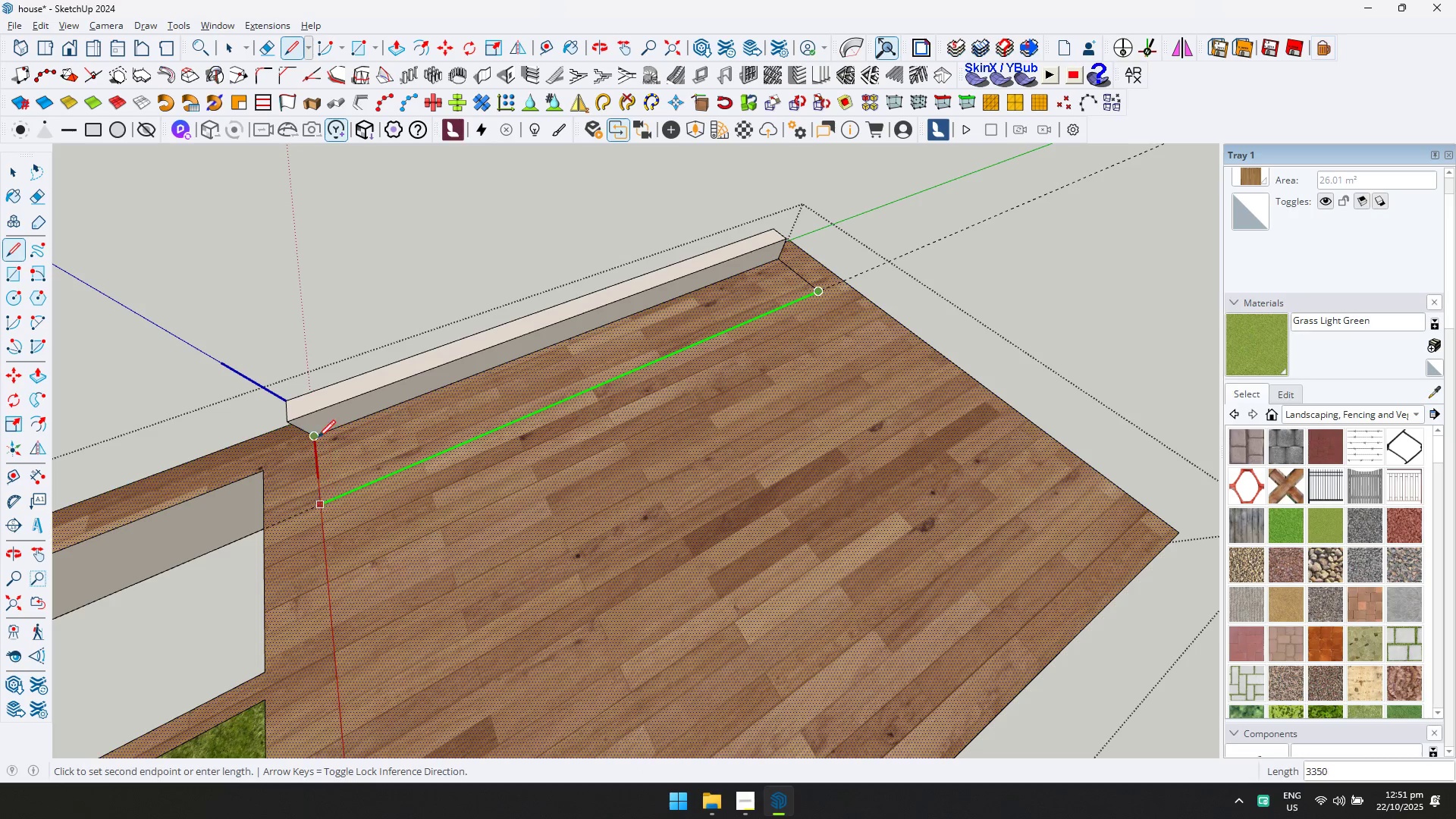 
left_click([315, 436])
 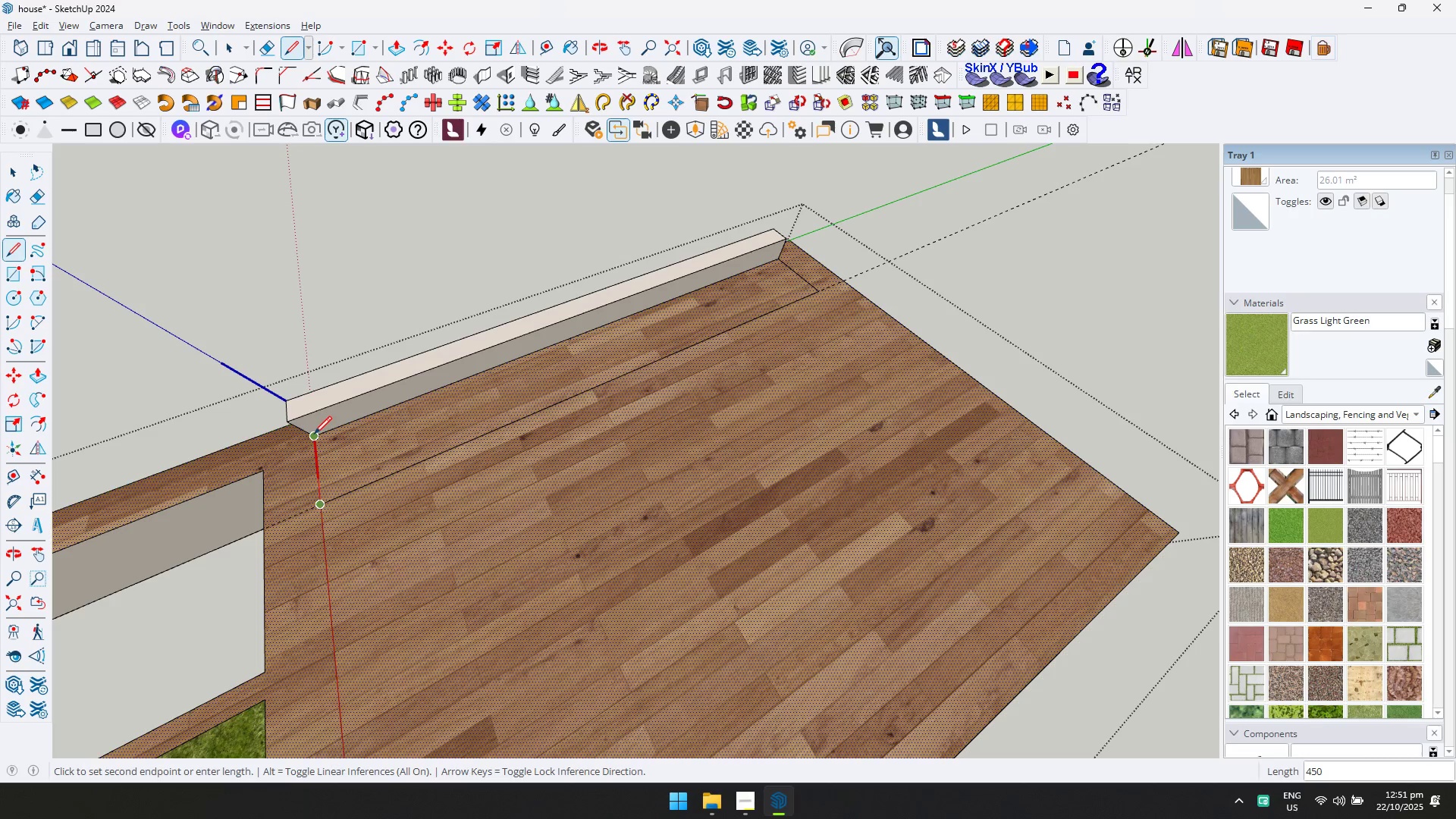 
left_click([314, 434])
 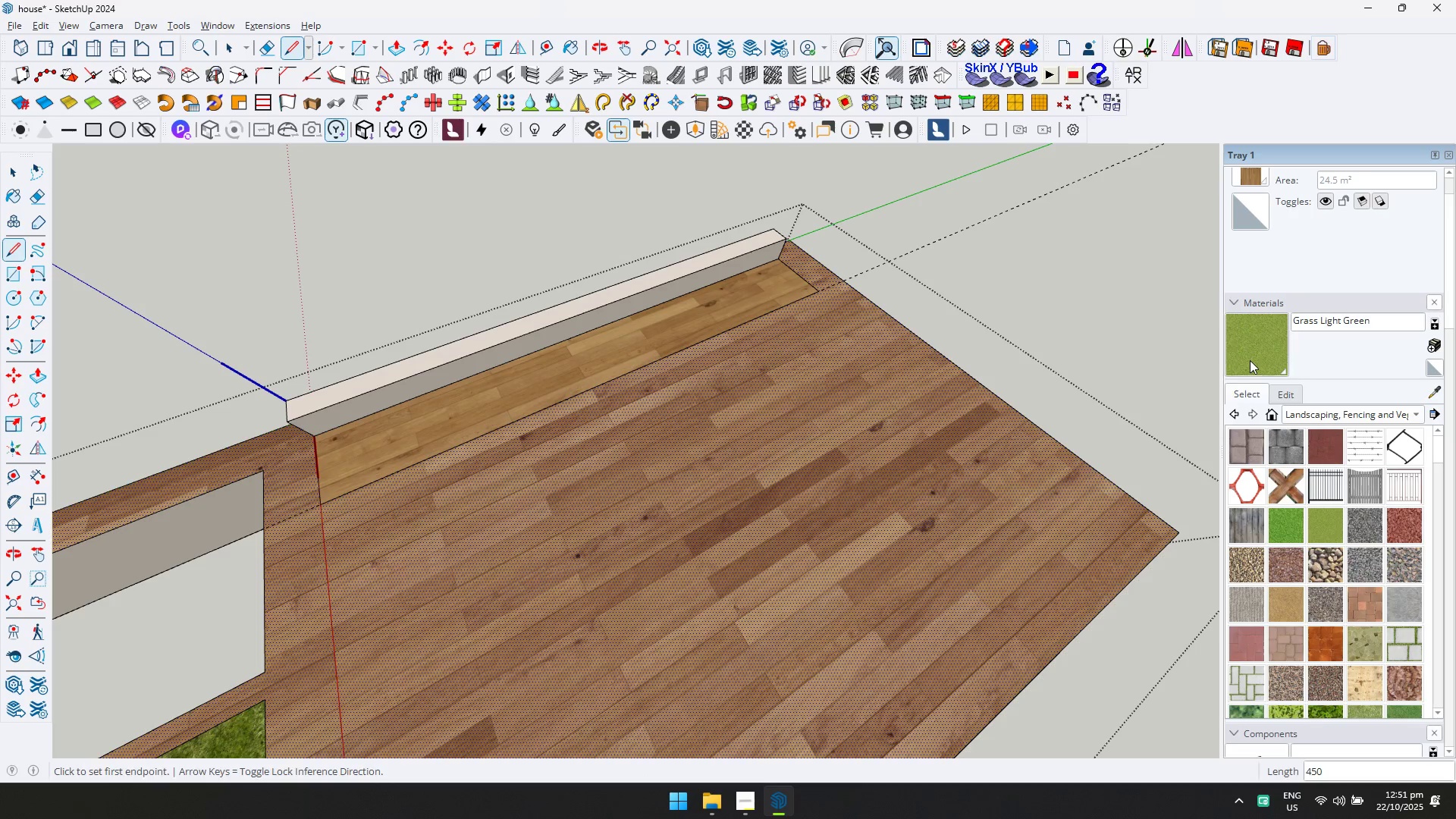 
double_click([668, 323])
 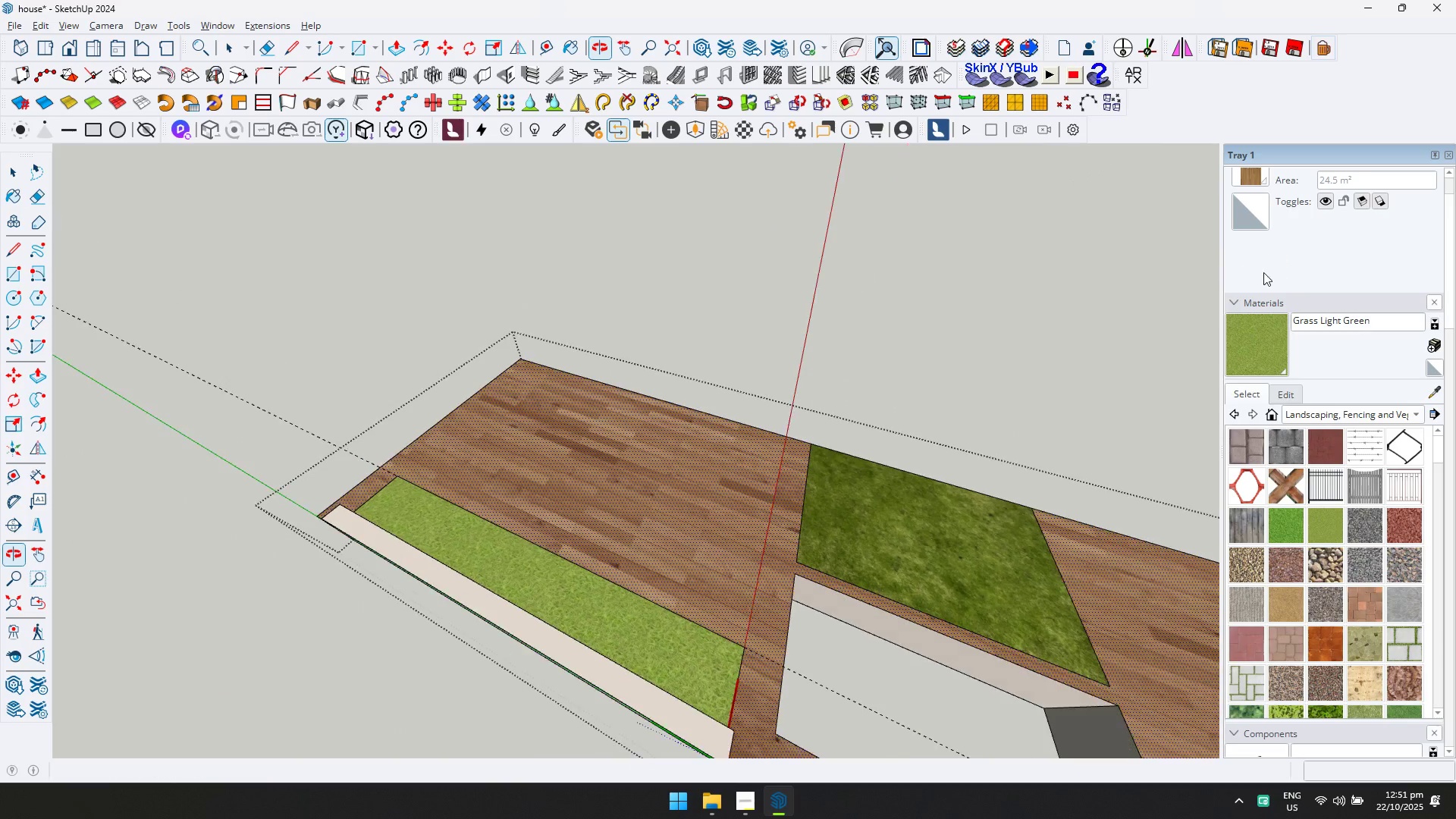 
key(Shift+1)
 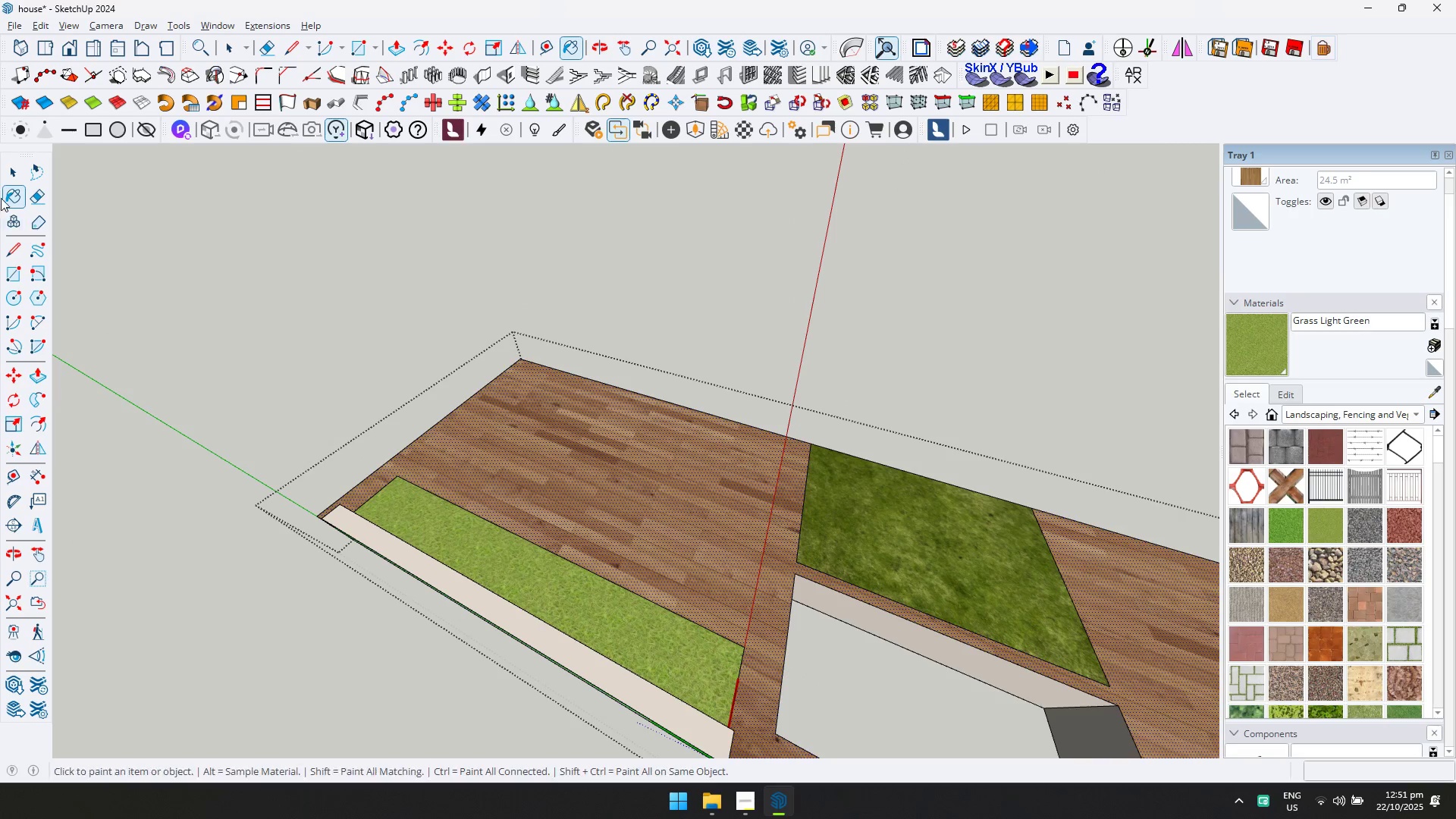 
left_click([2, 168])
 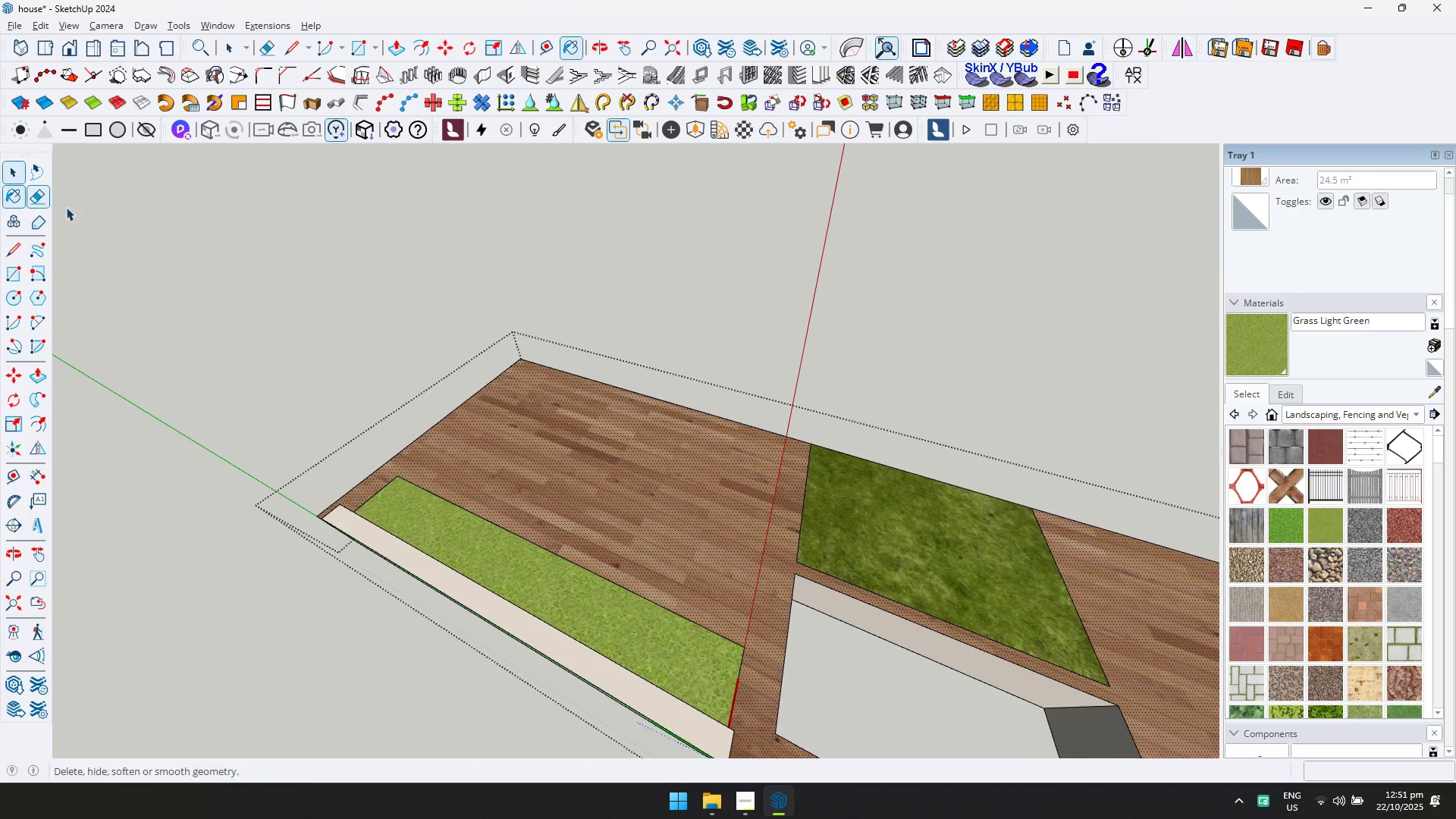 
scroll: coordinate [624, 497], scroll_direction: down, amount: 4.0
 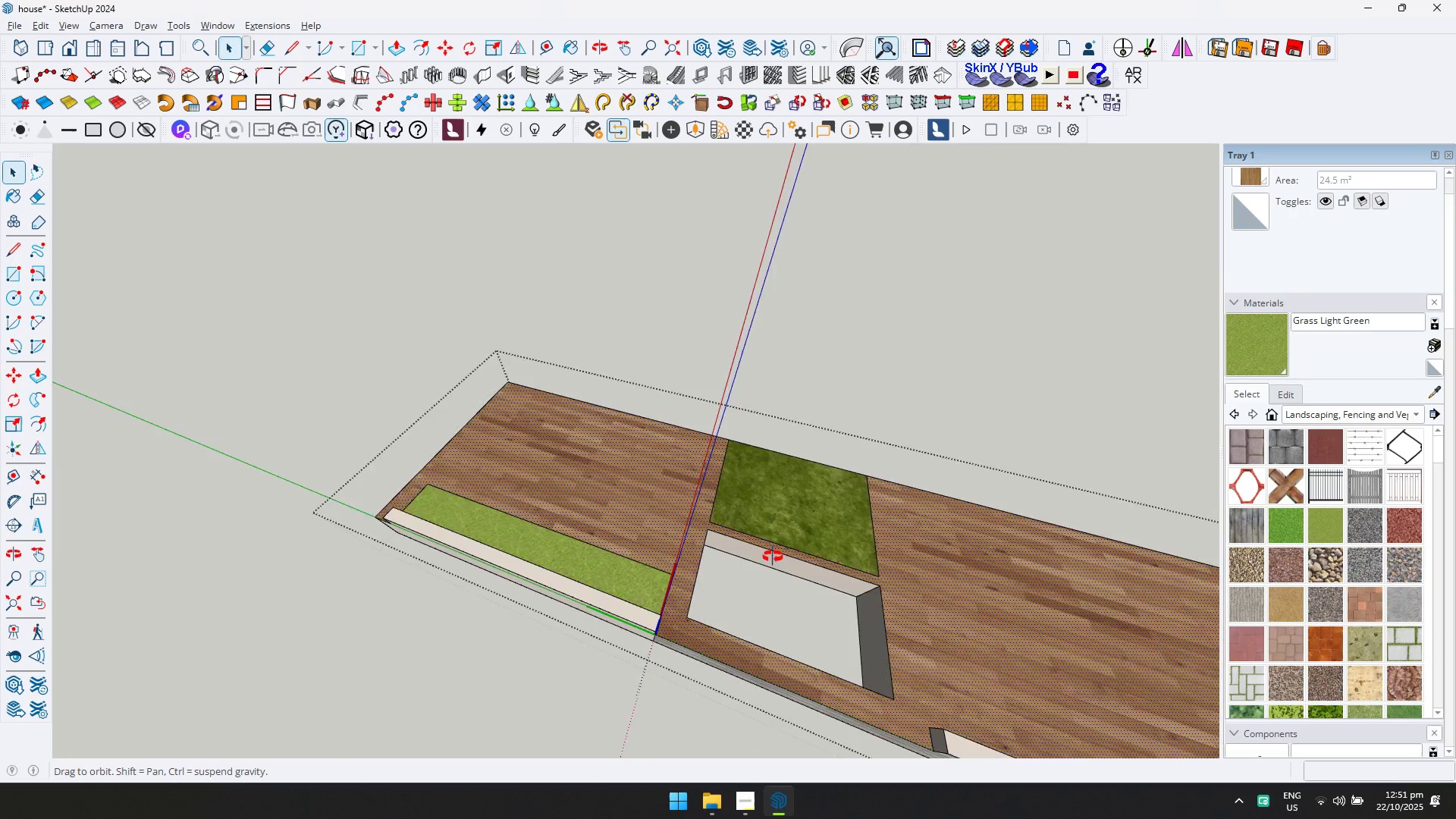 
key(Shift+ShiftLeft)
 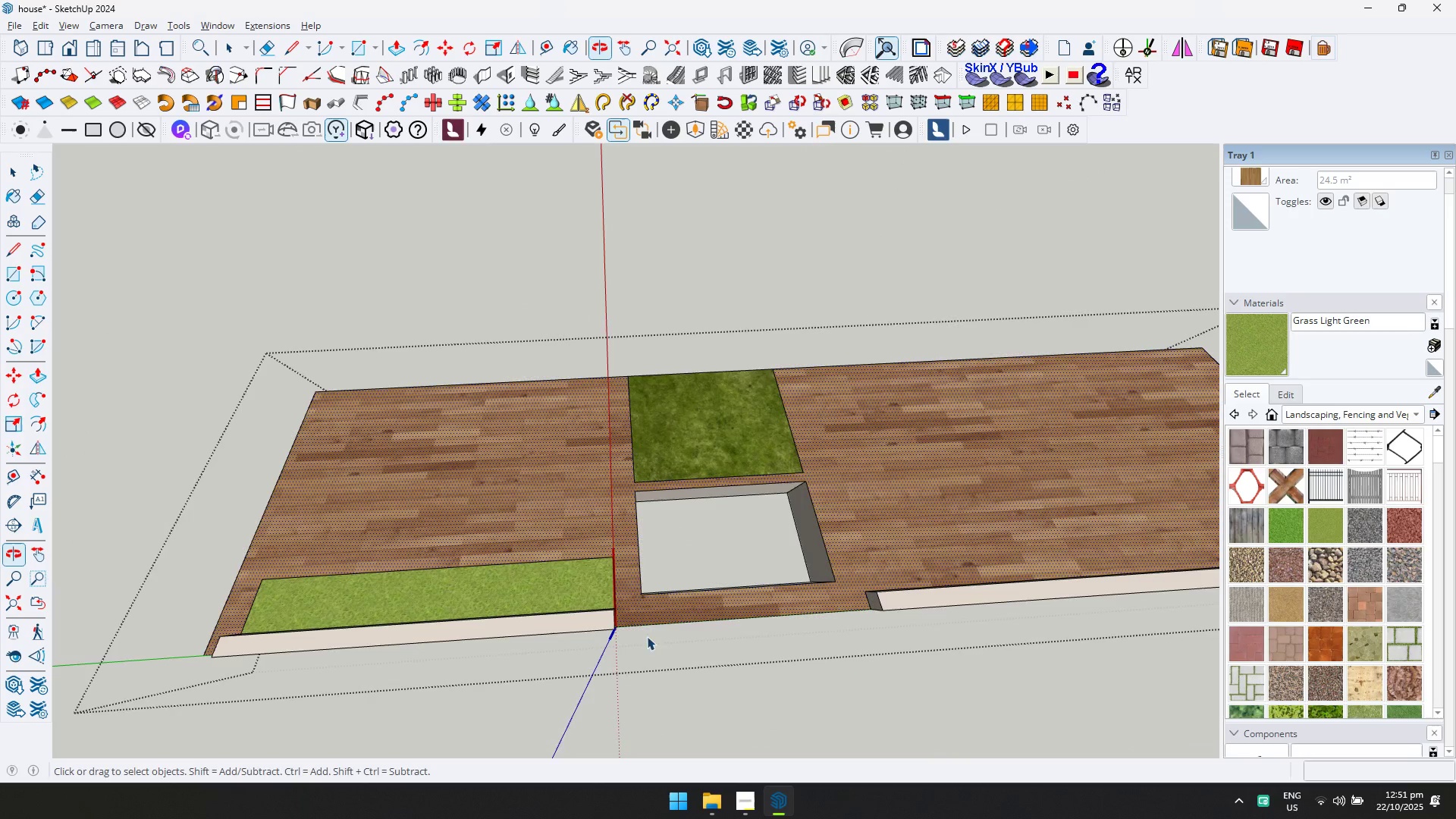 
key(Escape)
 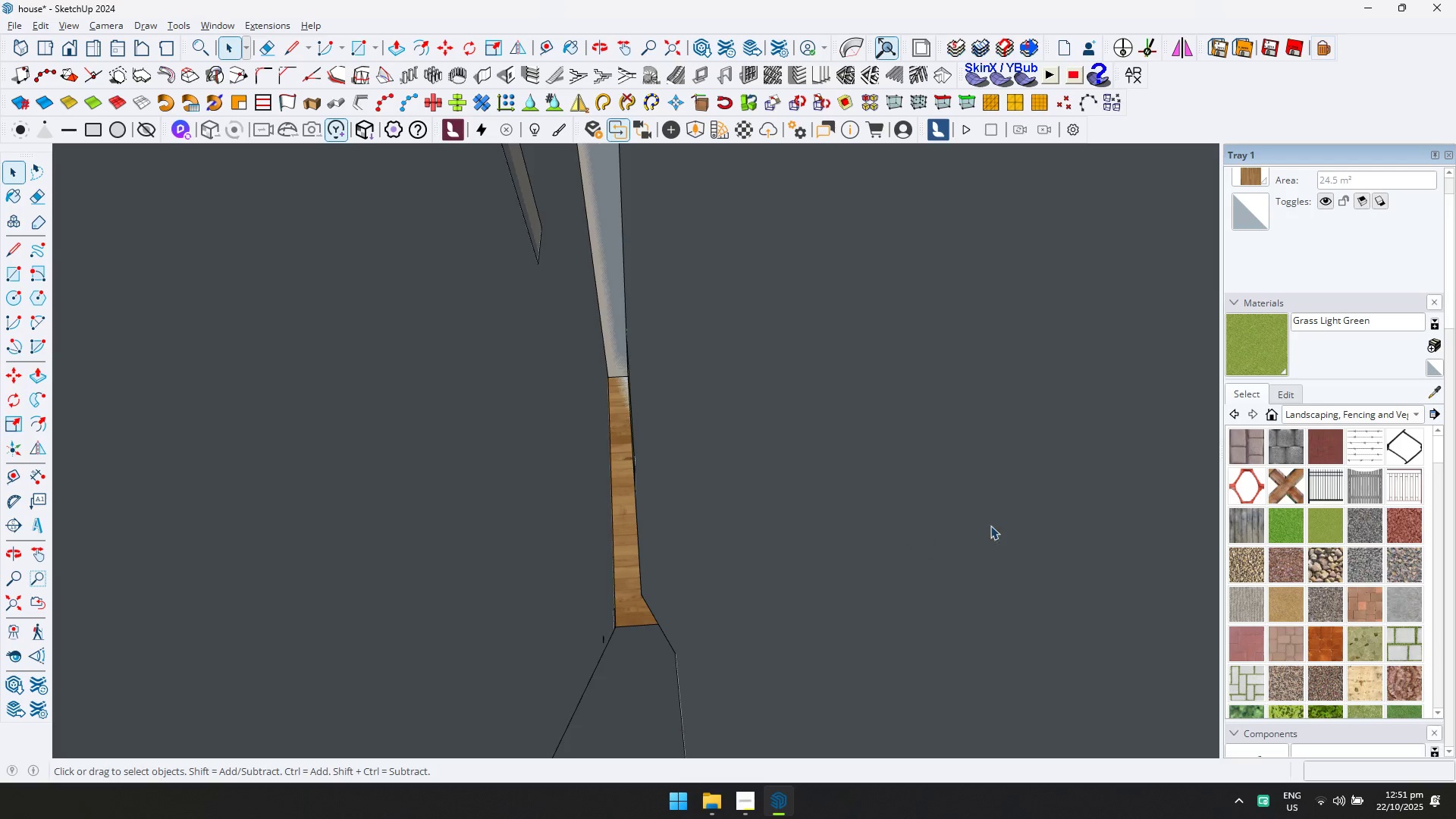 
key(Shift+ShiftLeft)
 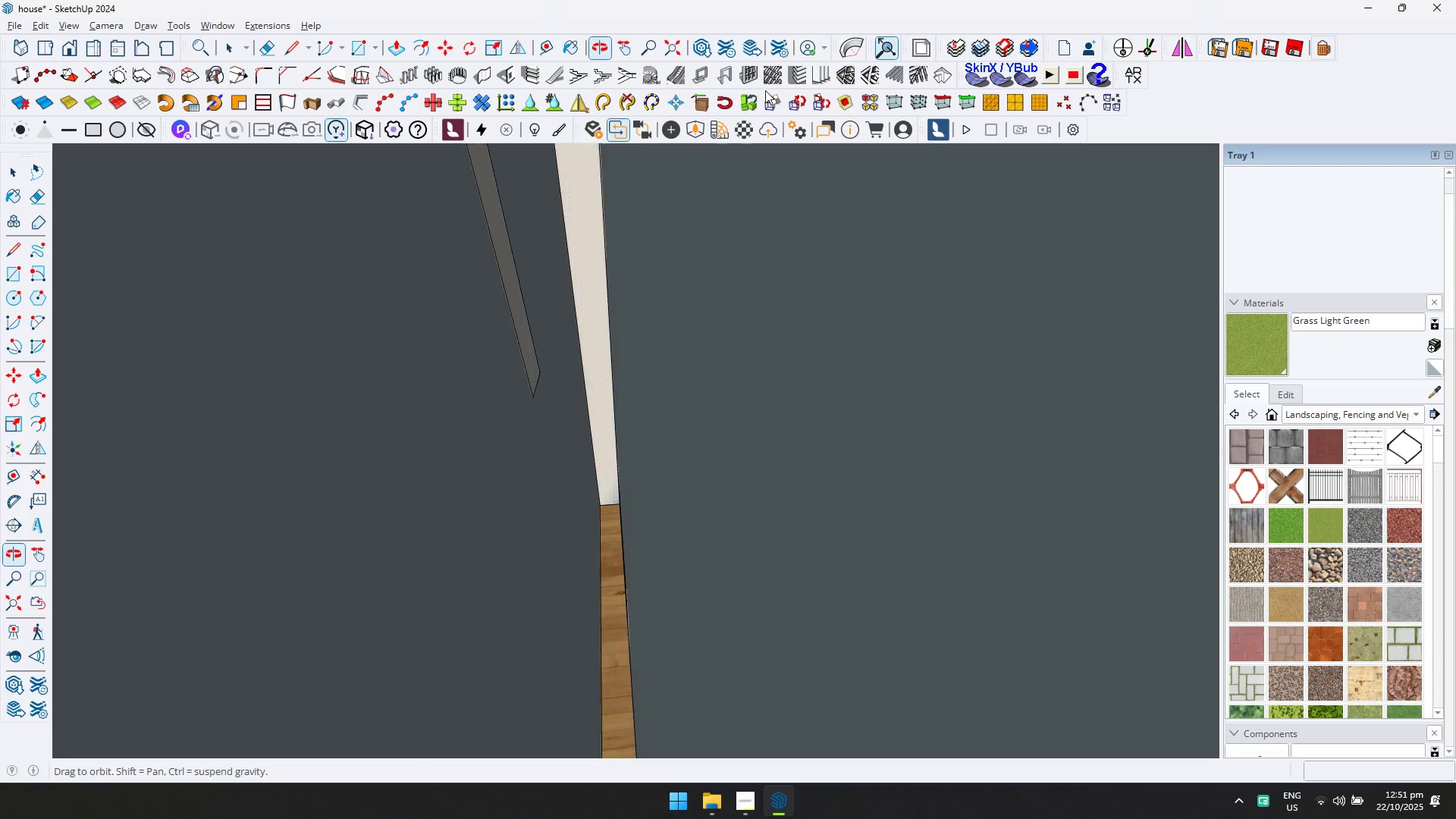 
scroll: coordinate [626, 595], scroll_direction: down, amount: 6.0
 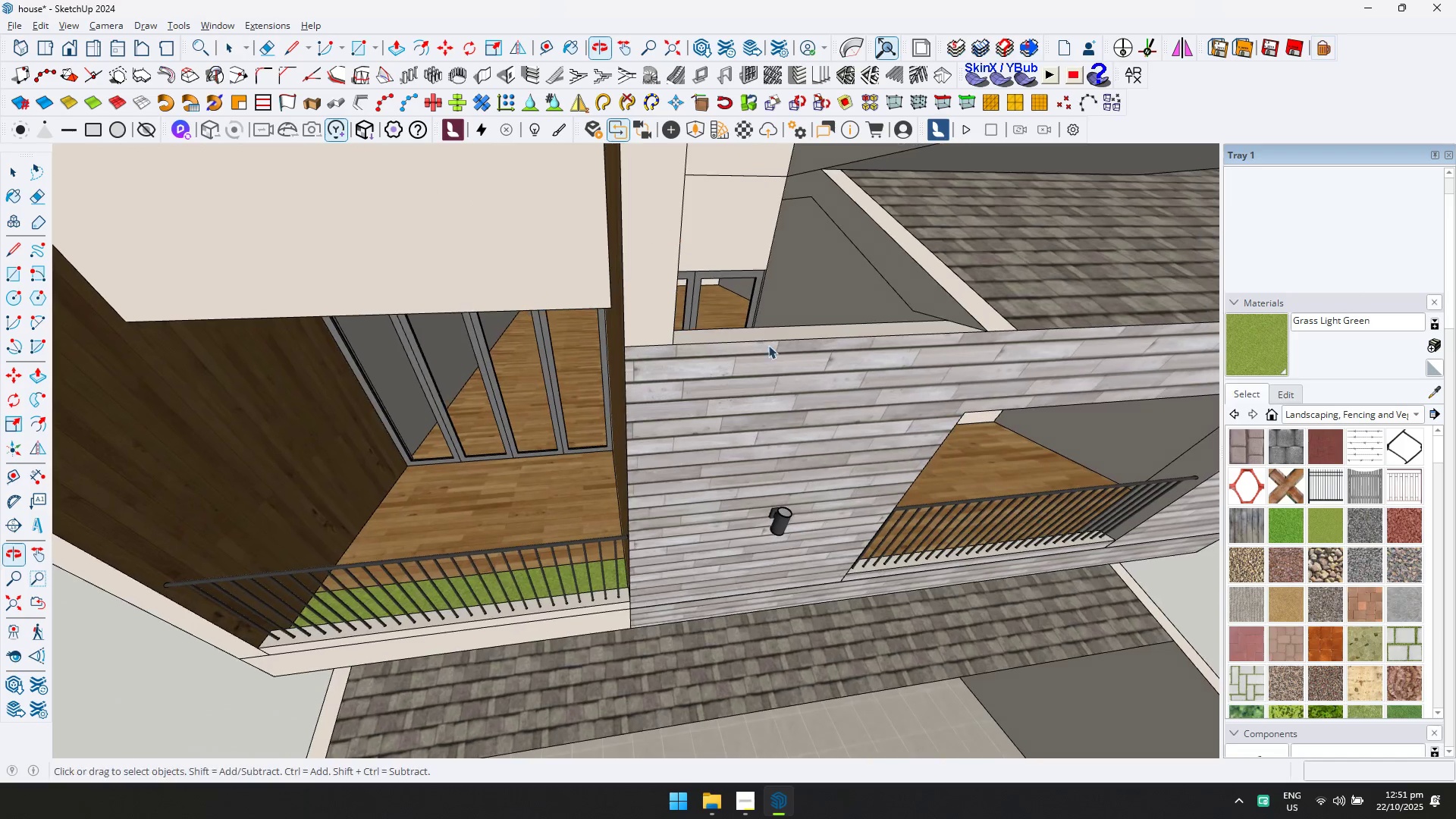 
key(Shift+ShiftLeft)
 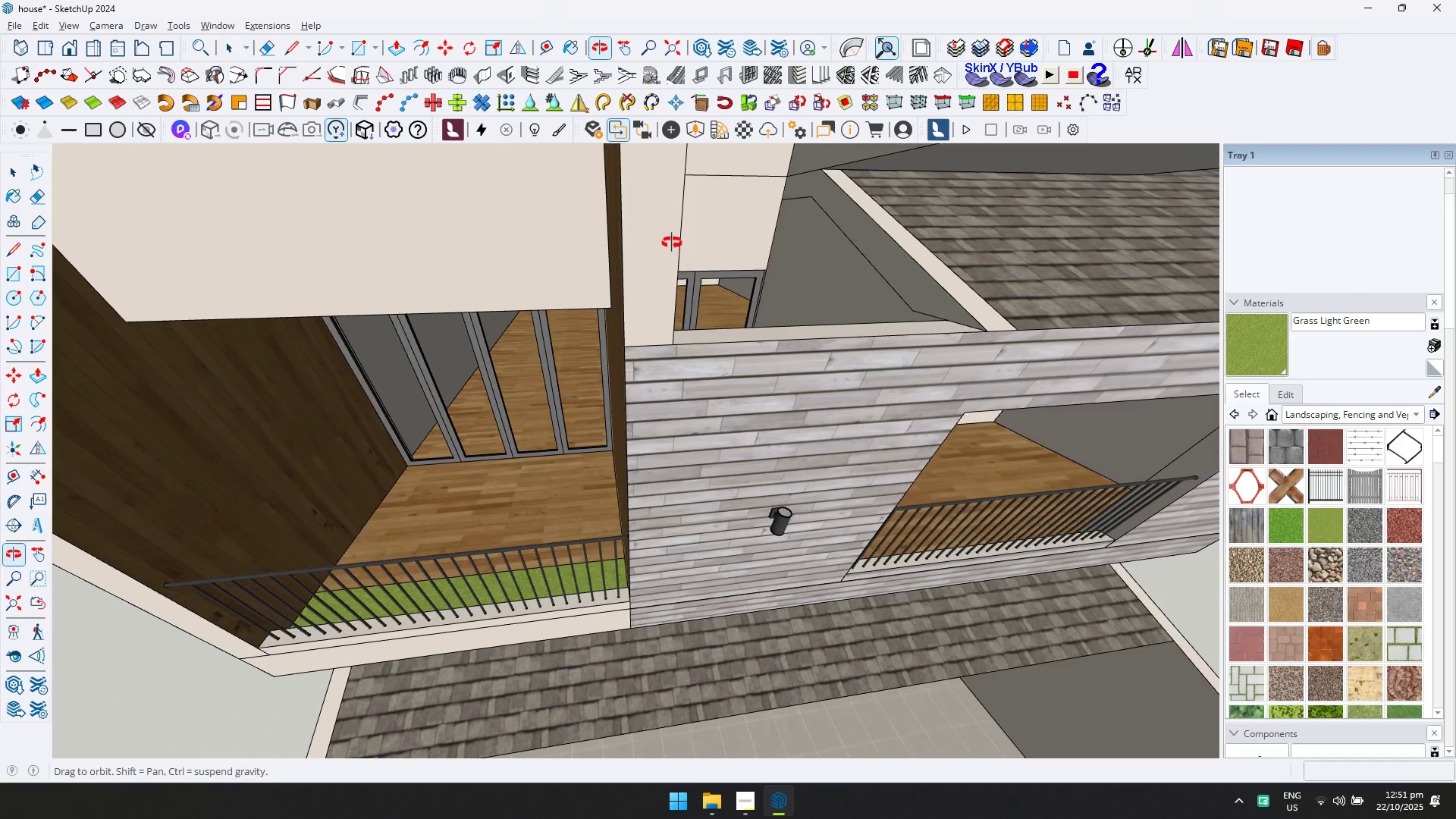 
key(Shift+ShiftLeft)
 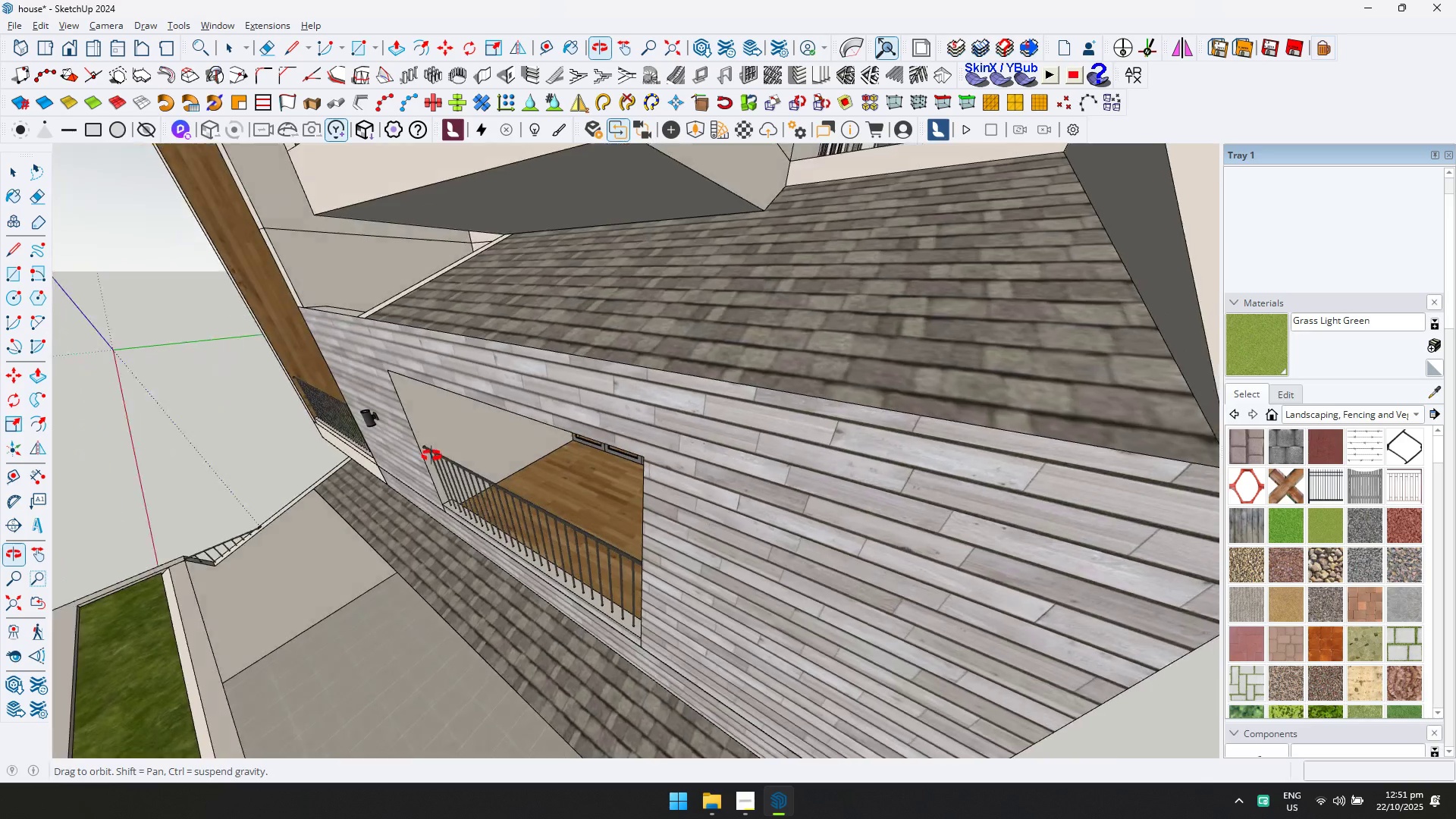 
scroll: coordinate [573, 541], scroll_direction: up, amount: 6.0
 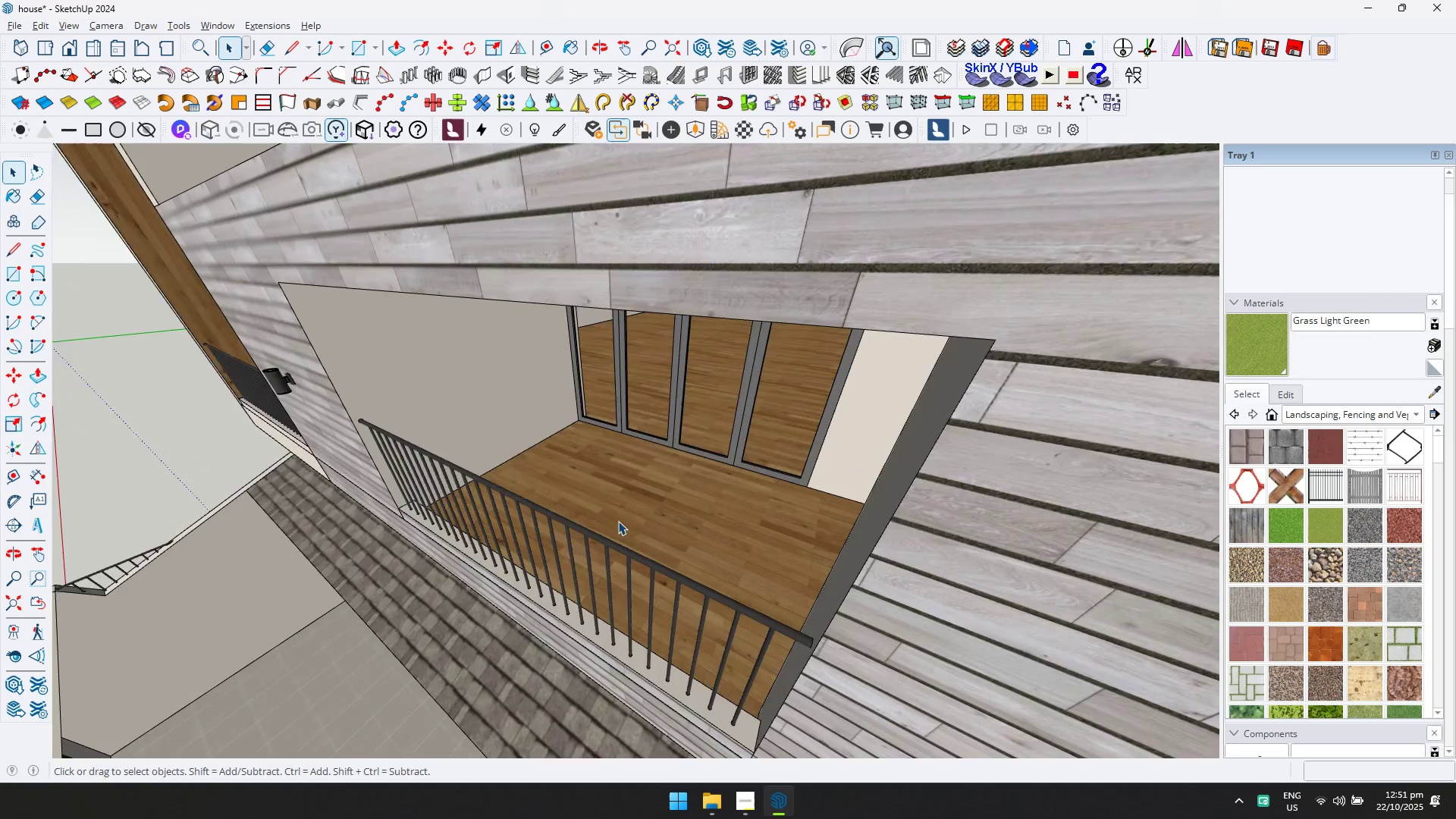 
double_click([618, 521])
 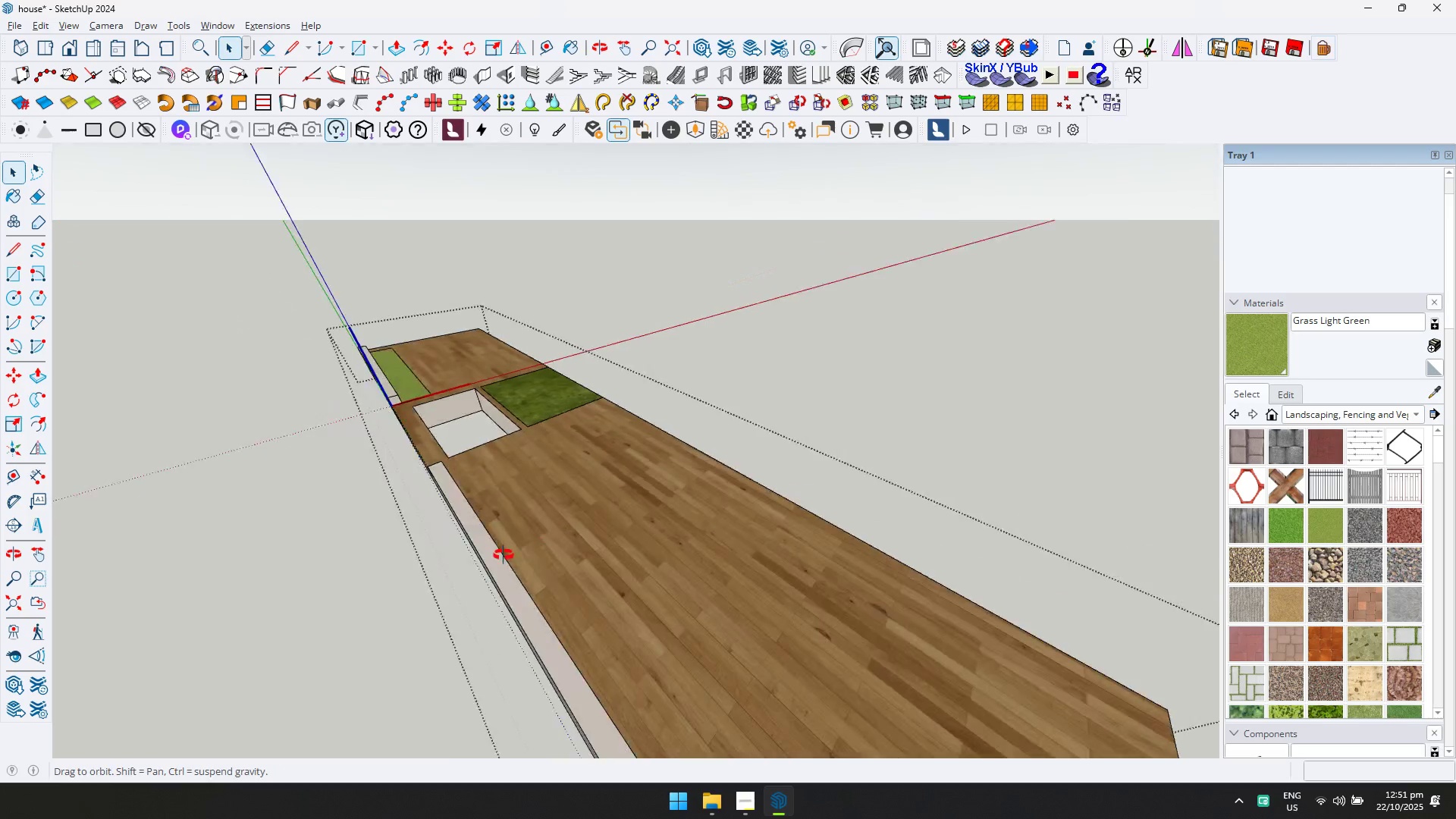 
scroll: coordinate [535, 526], scroll_direction: up, amount: 4.0
 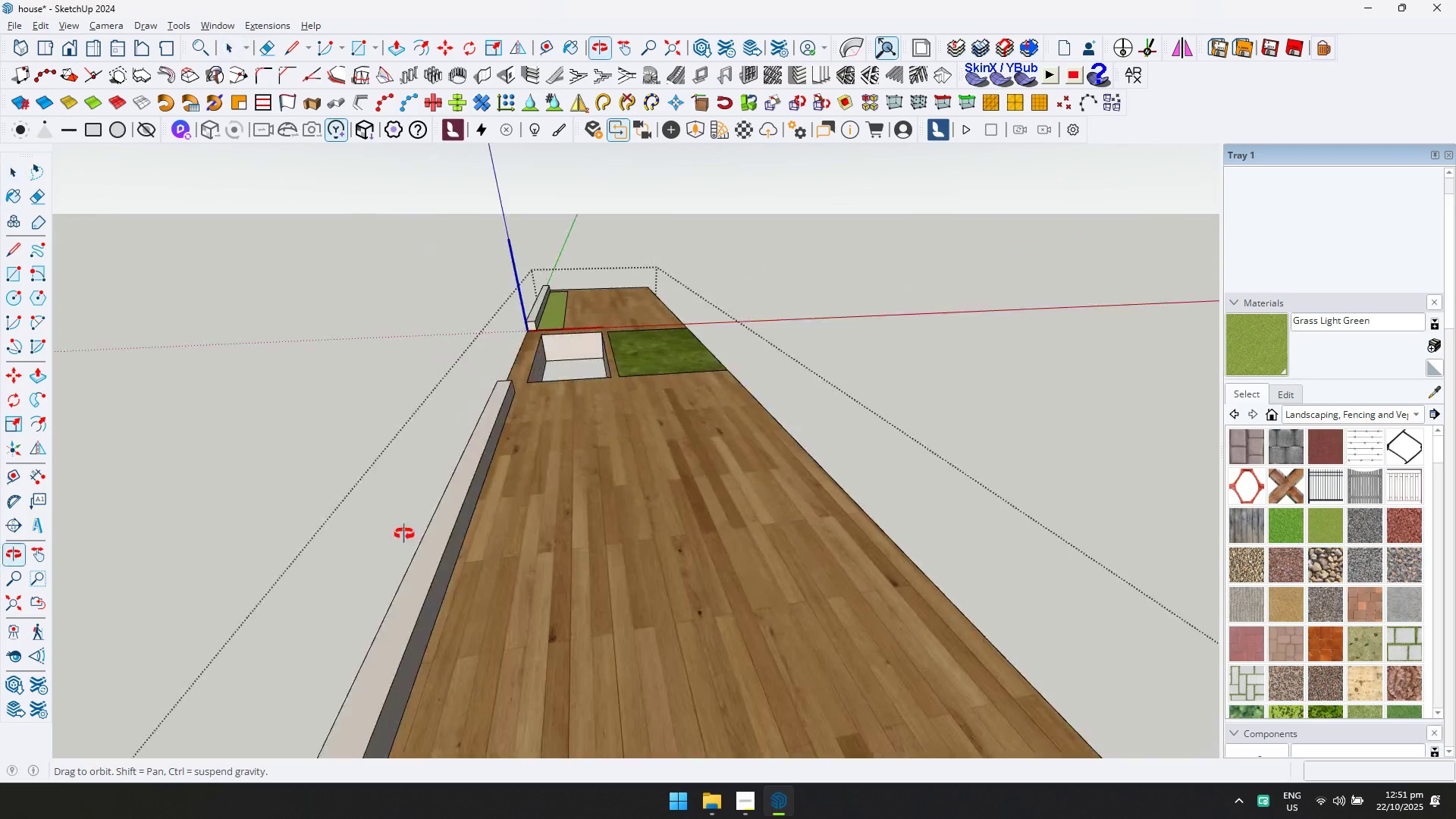 
key(T)
 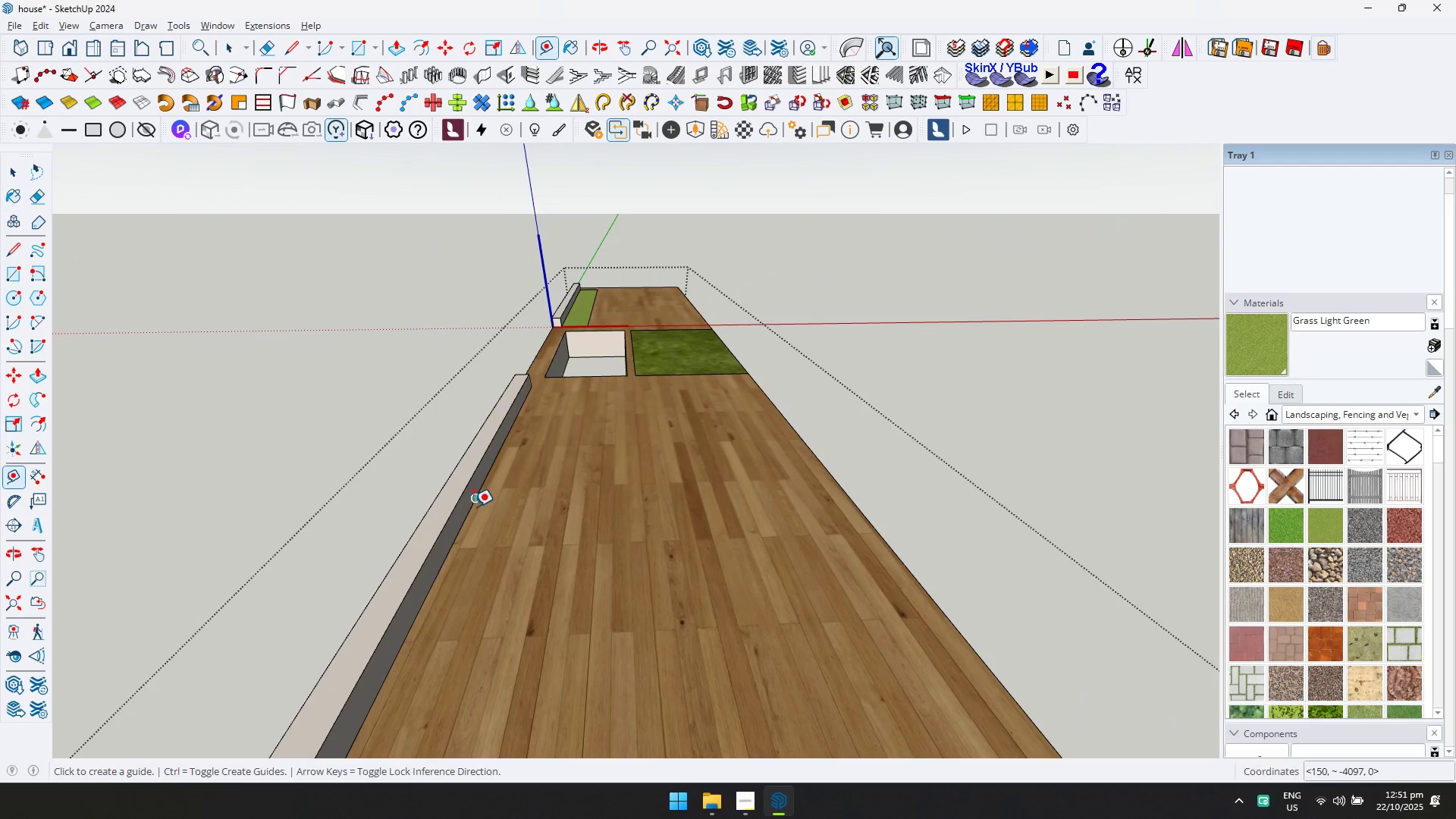 
double_click([473, 507])
 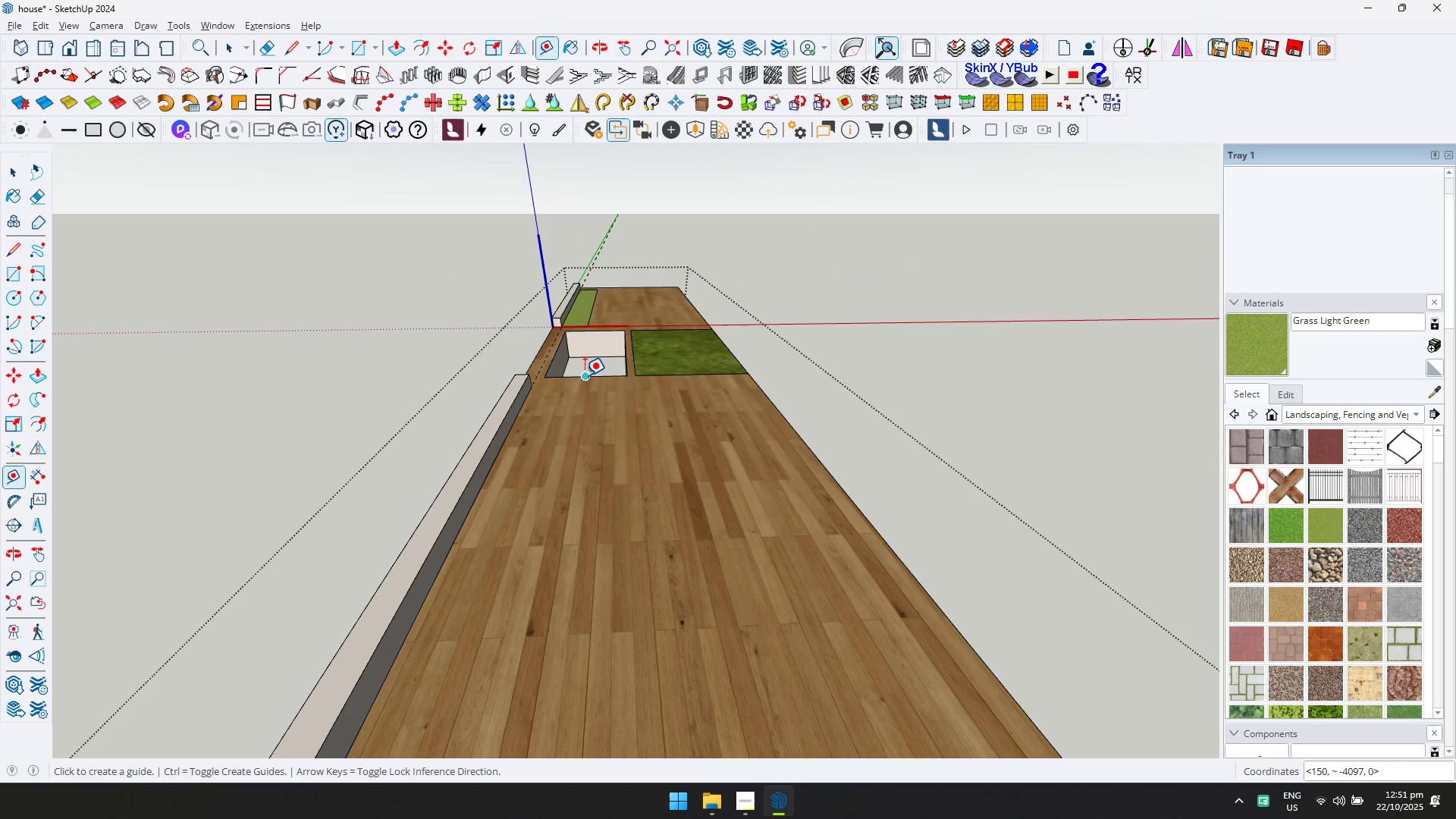 
key(Escape)
 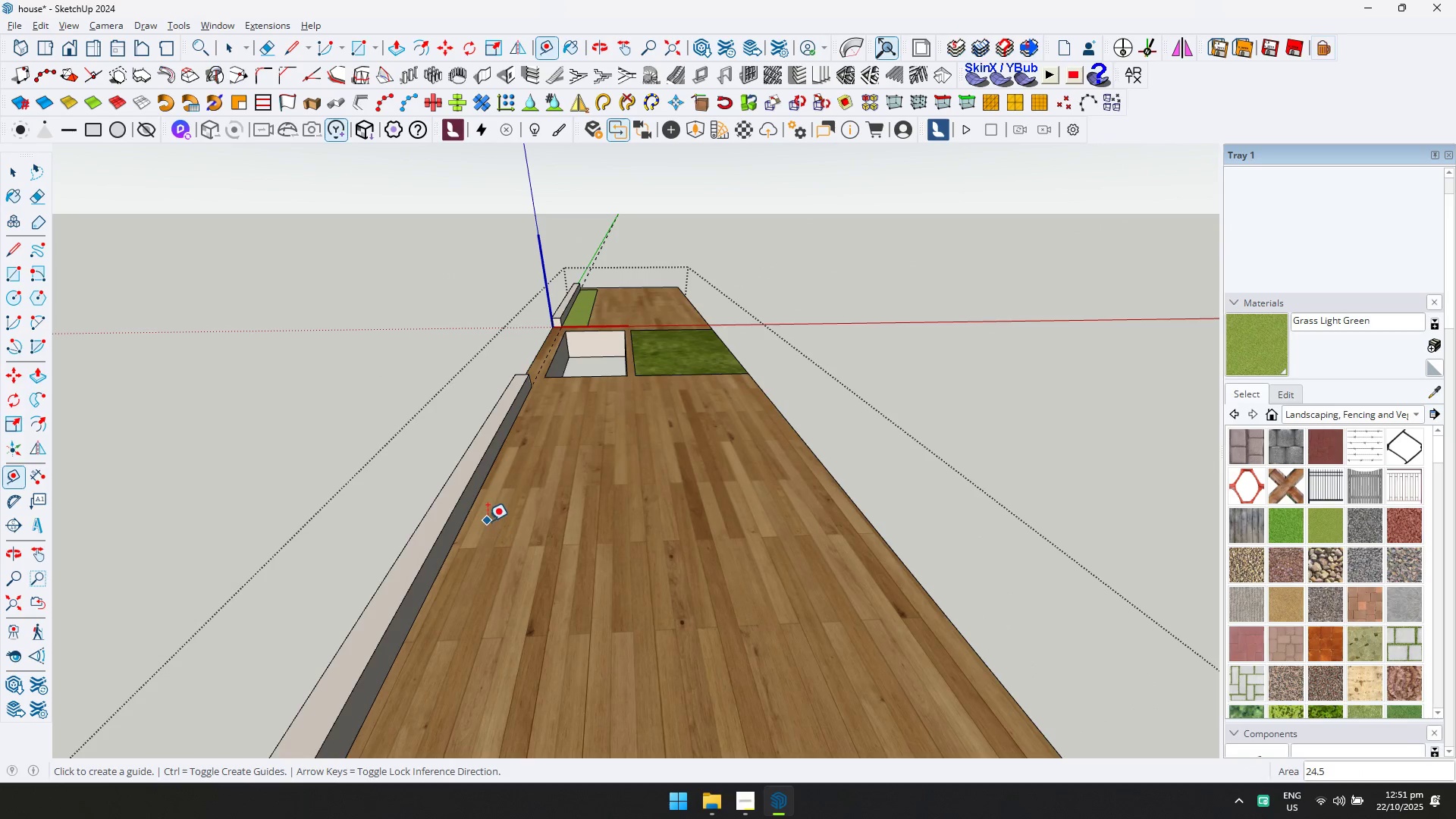 
key(Control+Z)
 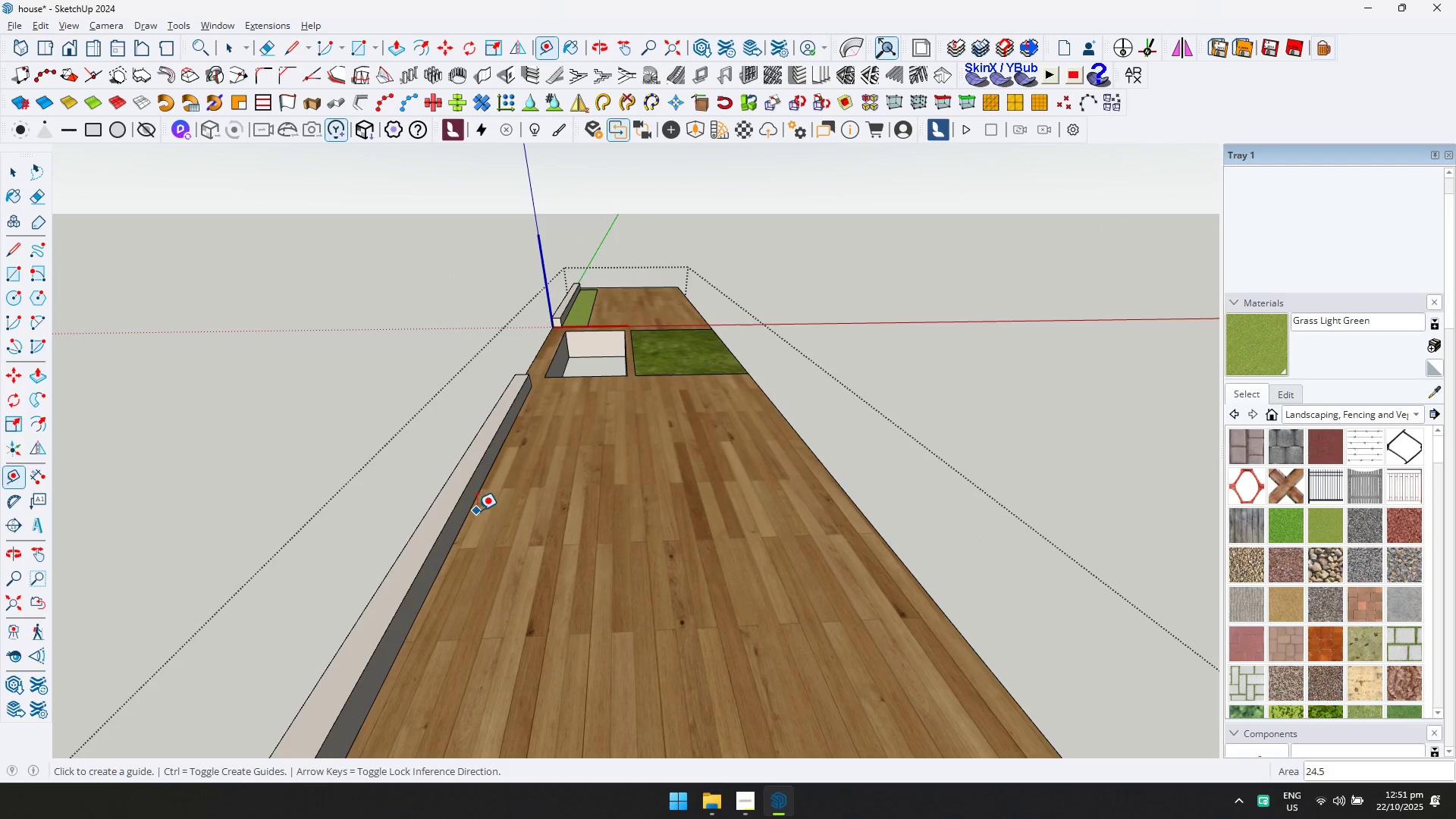 
double_click([472, 509])
 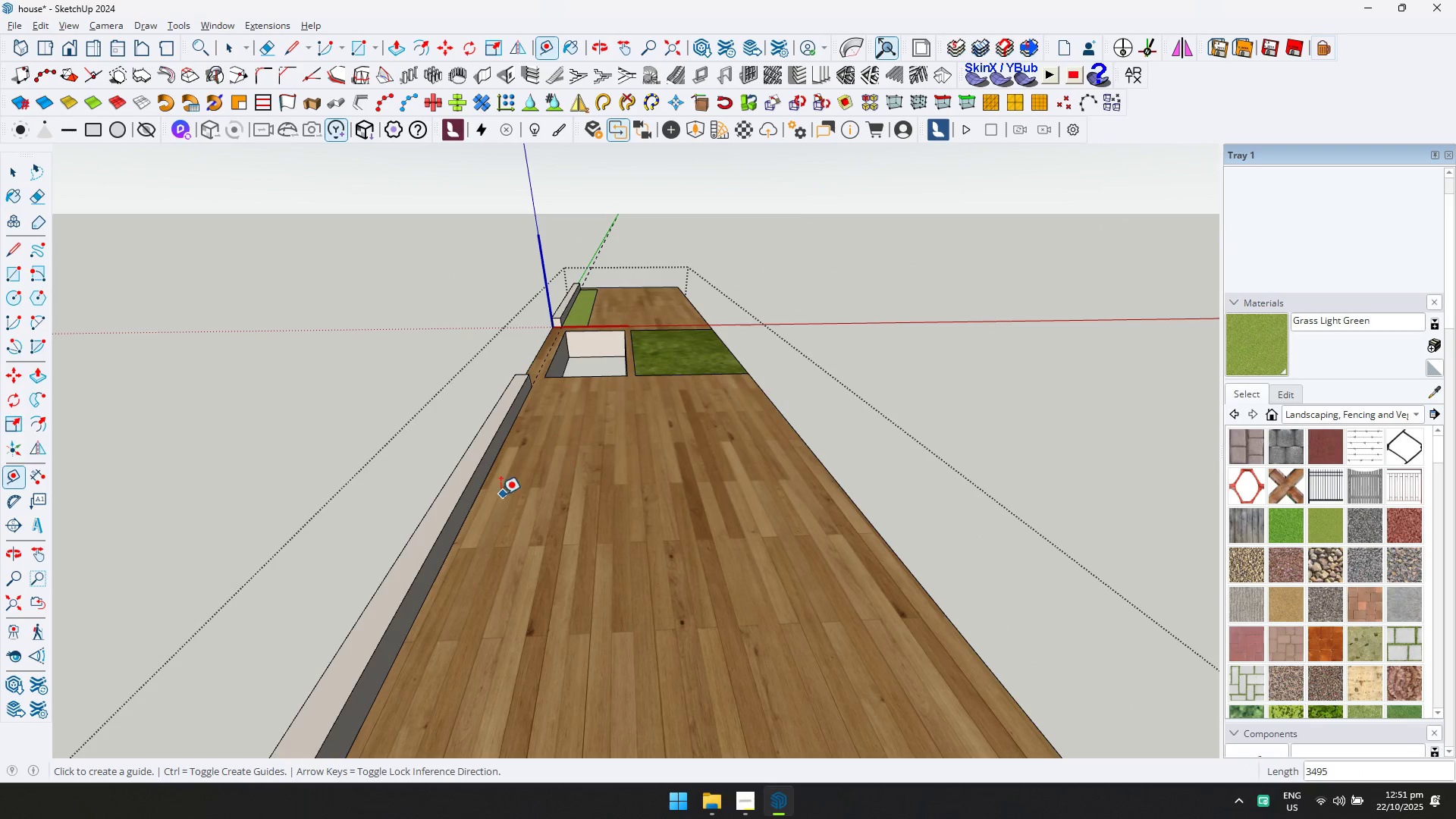 
key(Control+ControlLeft)
 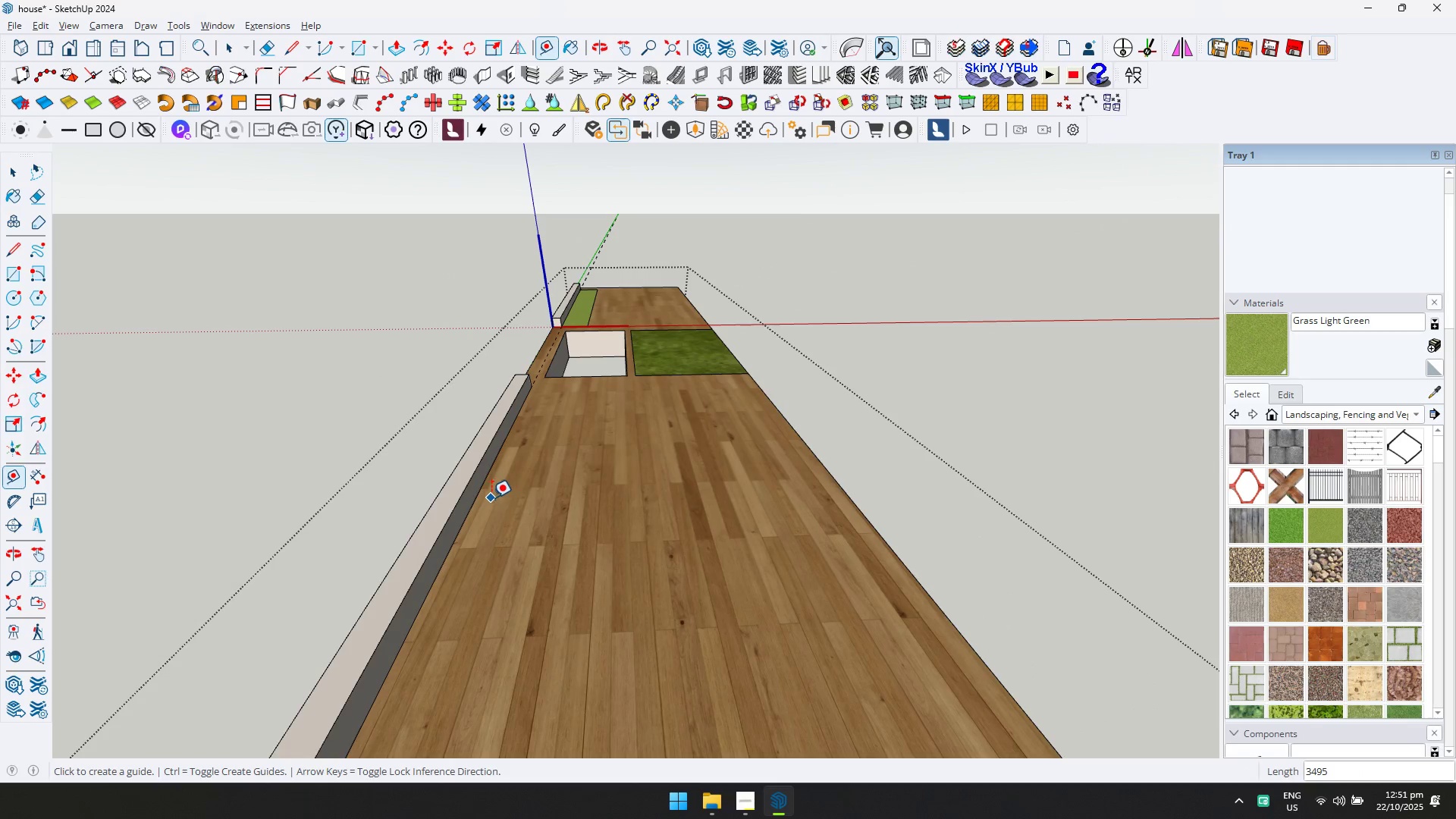 
key(Control+Z)
 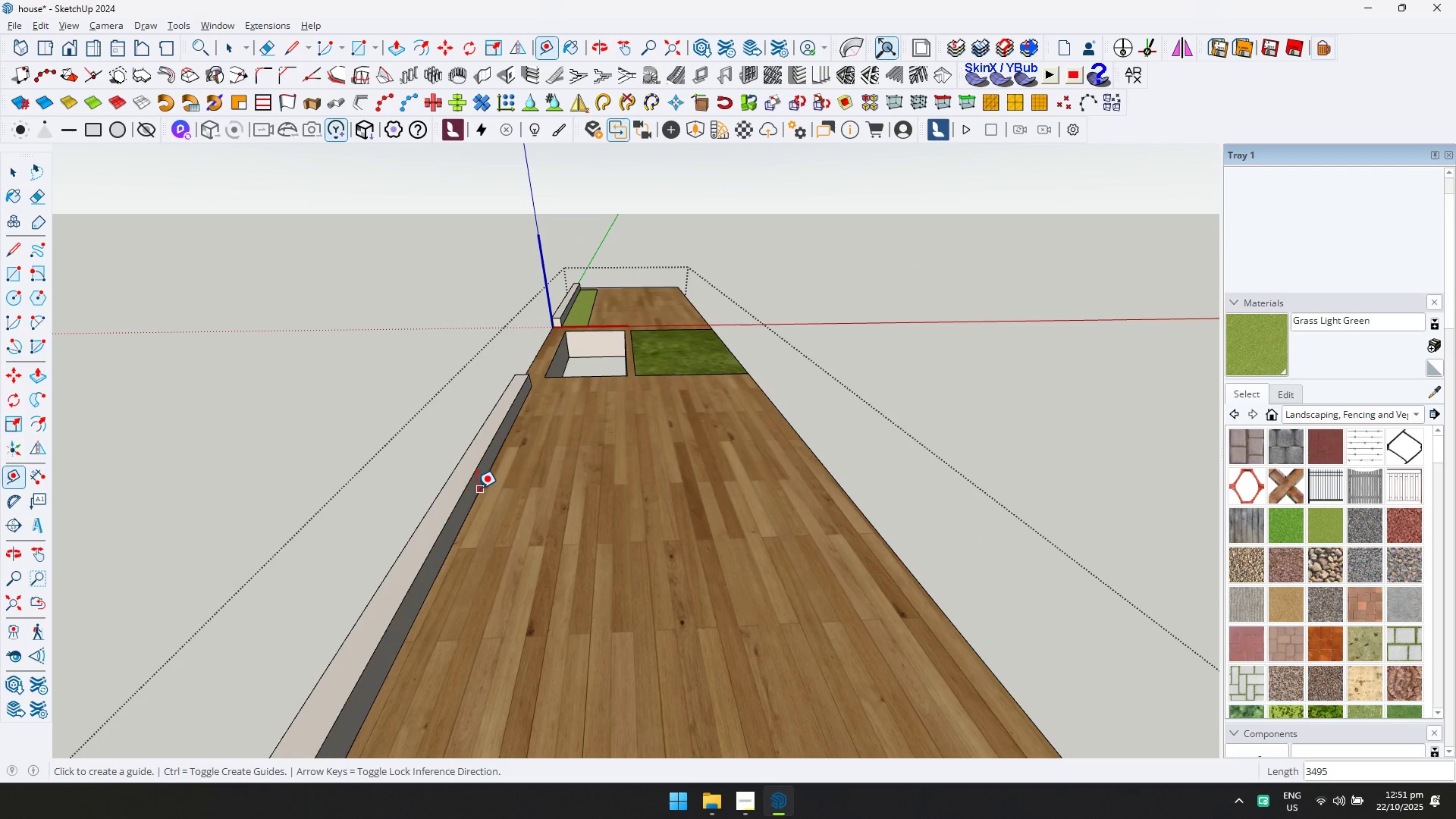 
left_click([476, 488])
 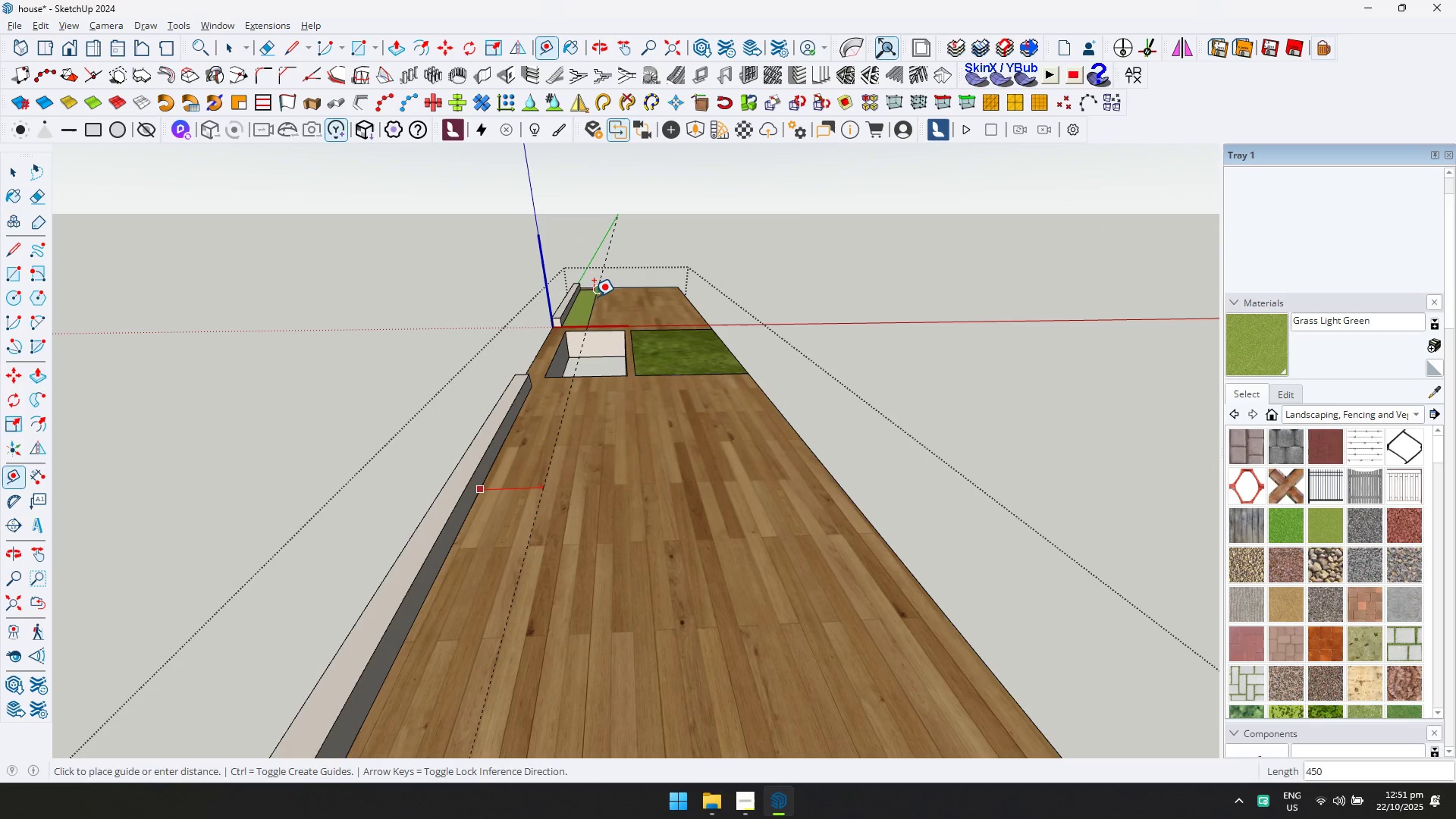 
left_click([593, 297])
 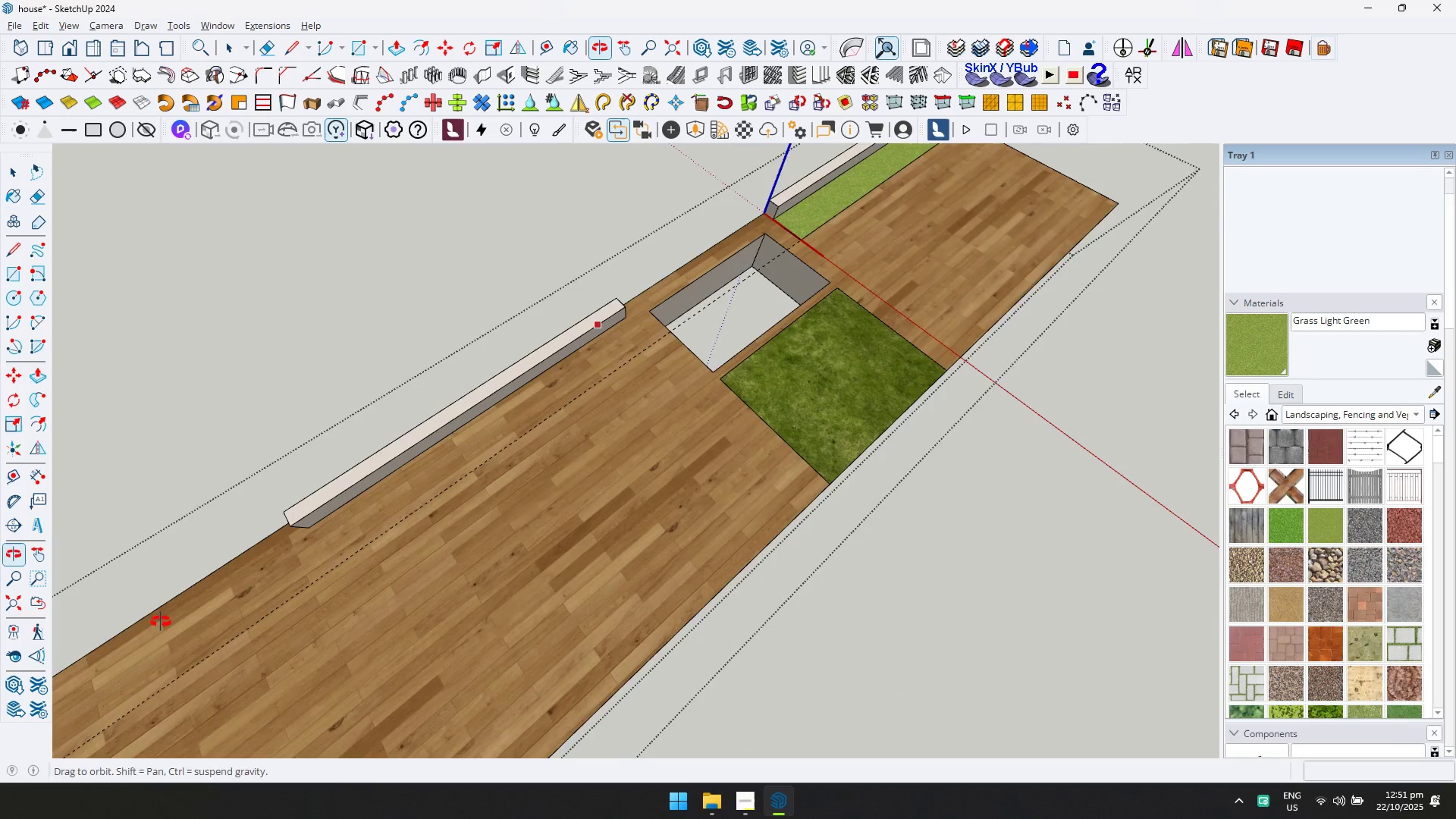 
scroll: coordinate [608, 429], scroll_direction: up, amount: 3.0
 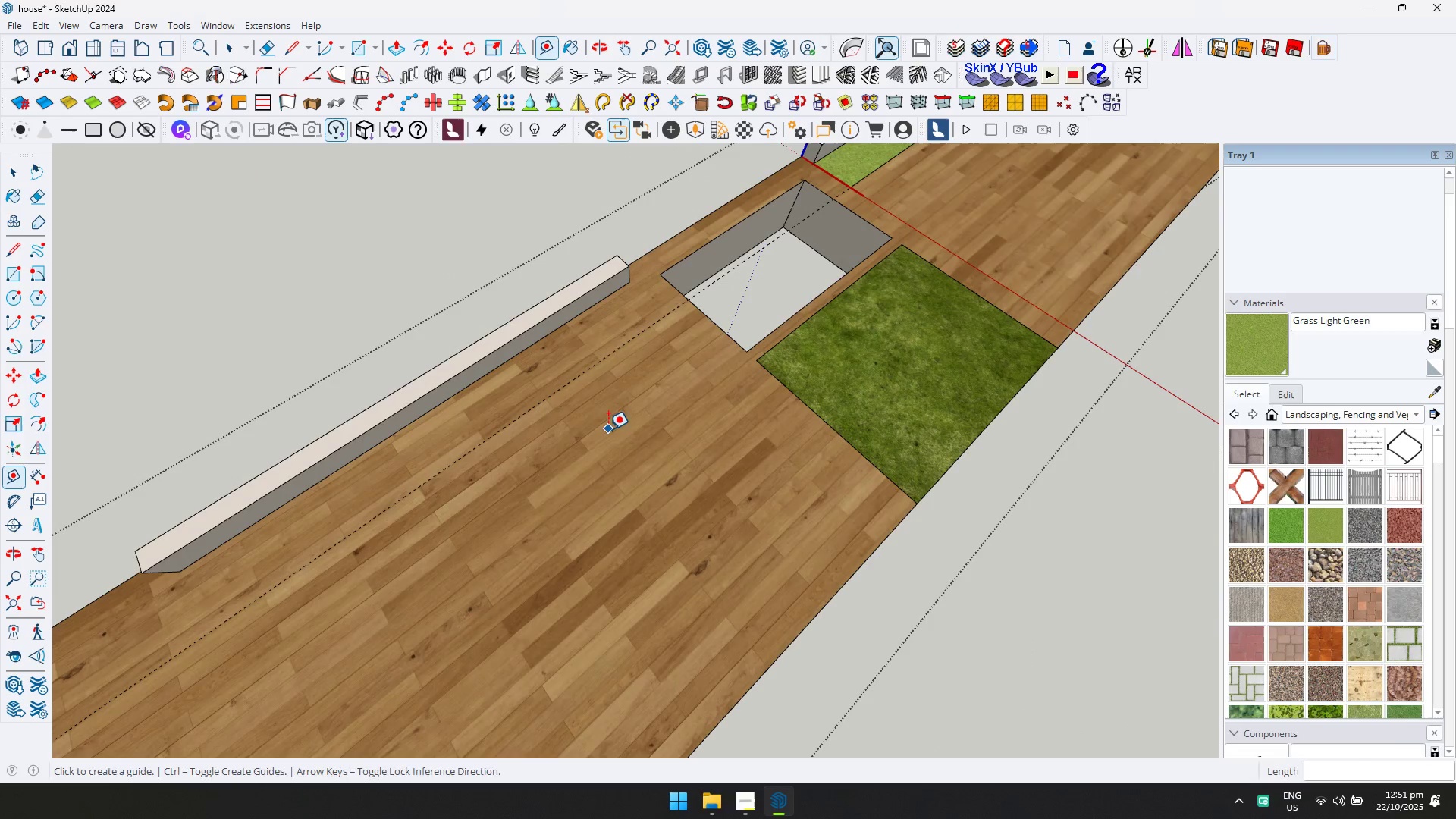 
key(L)
 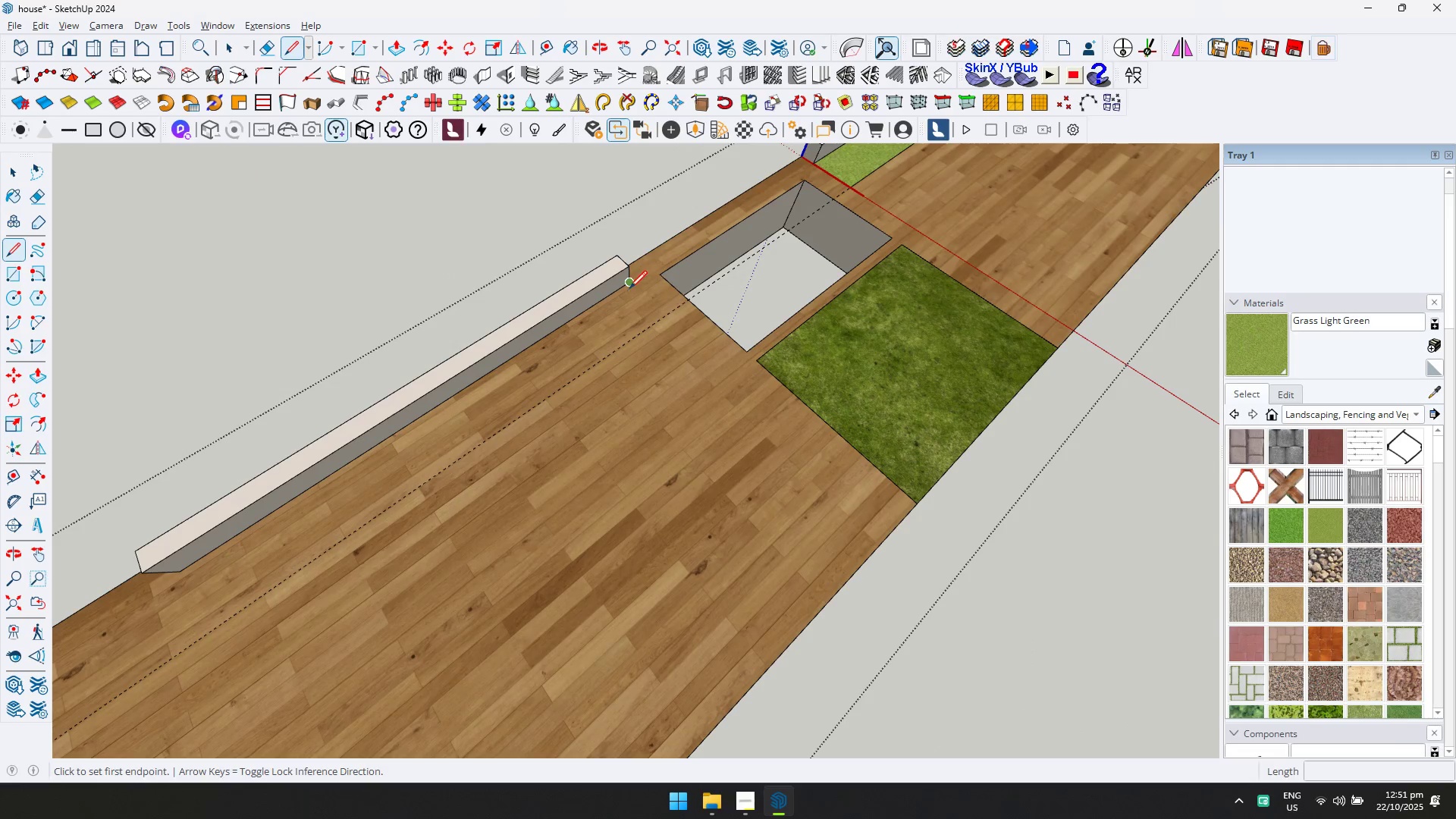 
left_click([629, 288])
 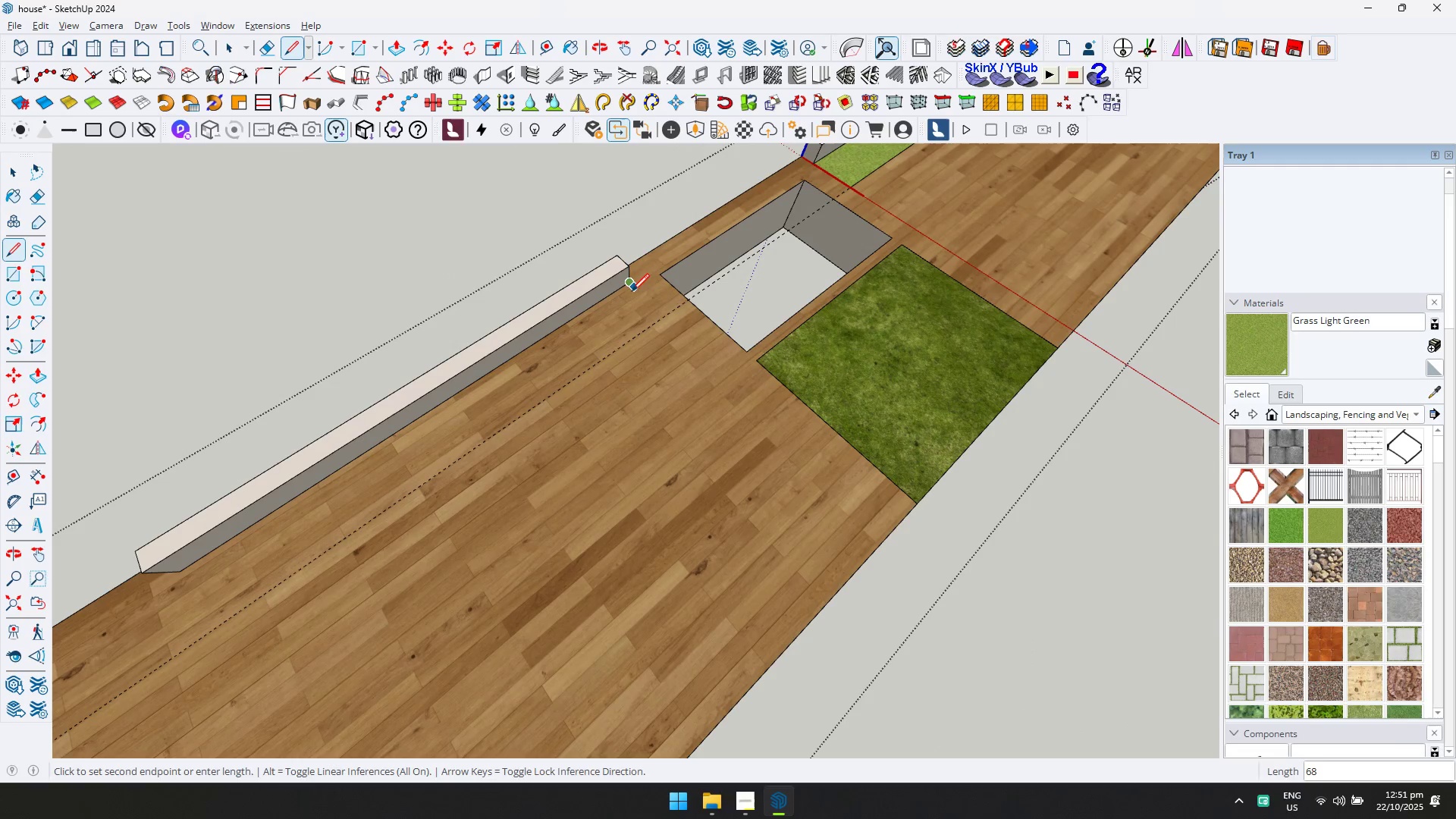 
key(ArrowLeft)
 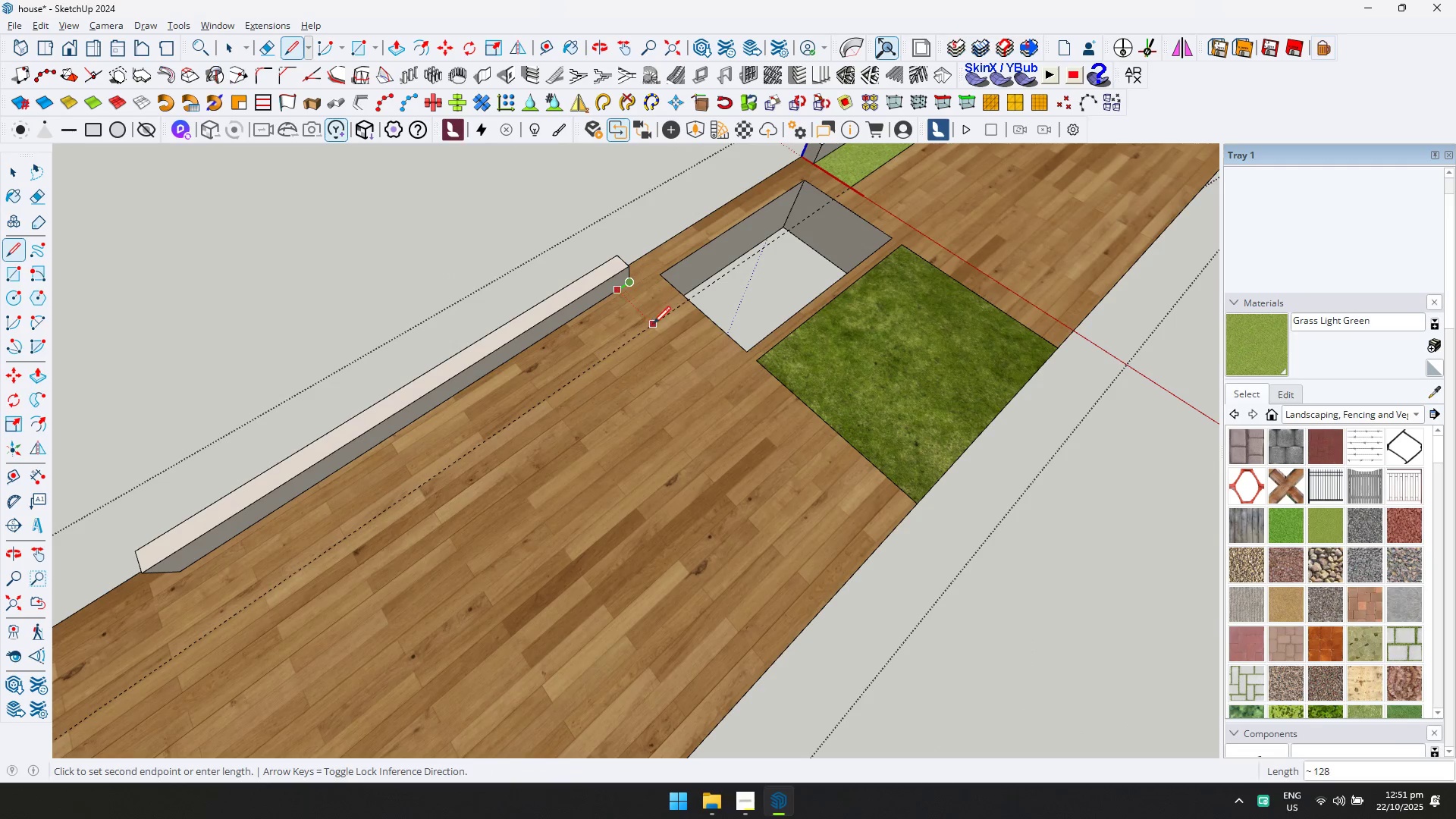 
key(ArrowRight)
 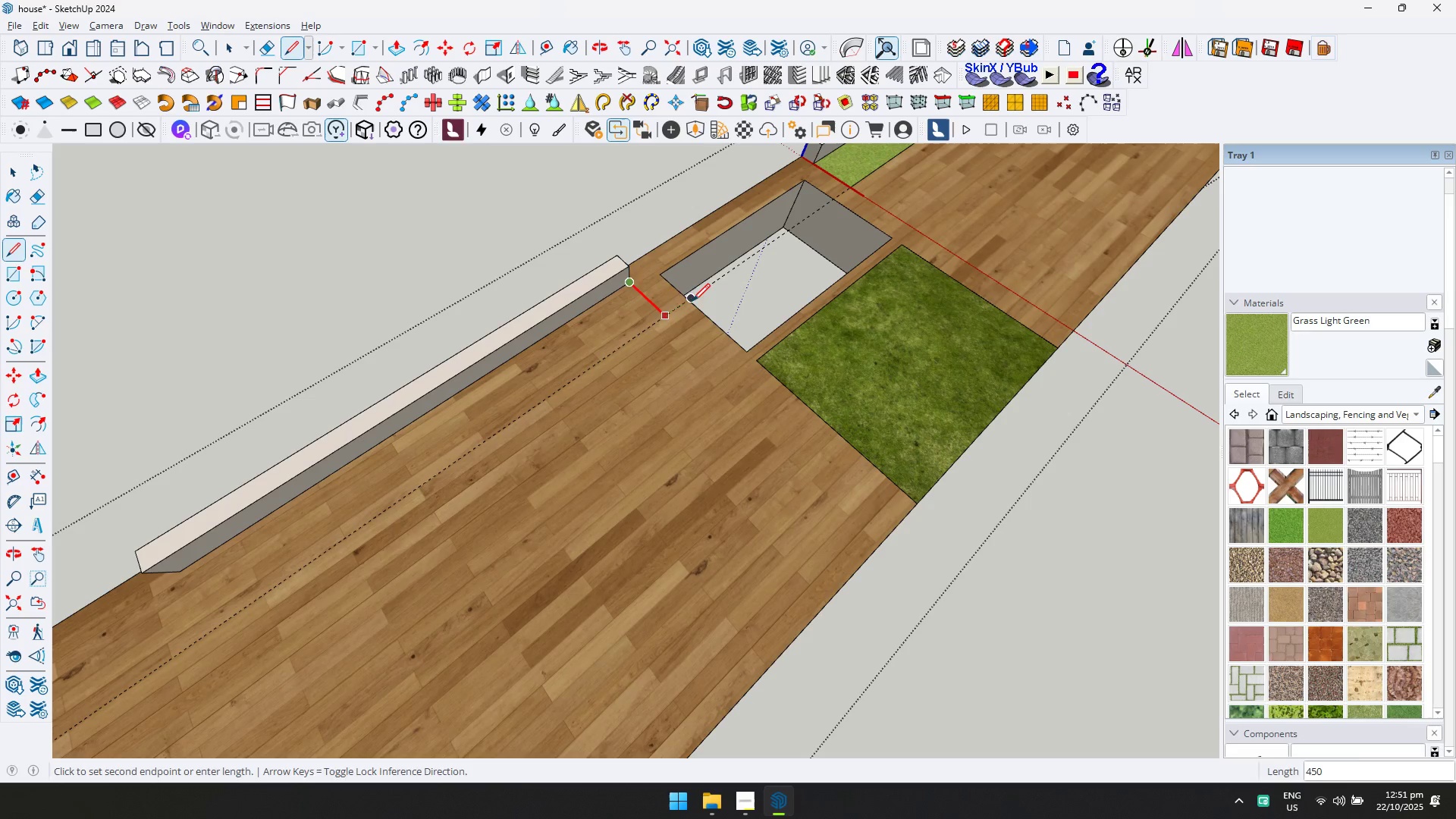 
key(ArrowLeft)
 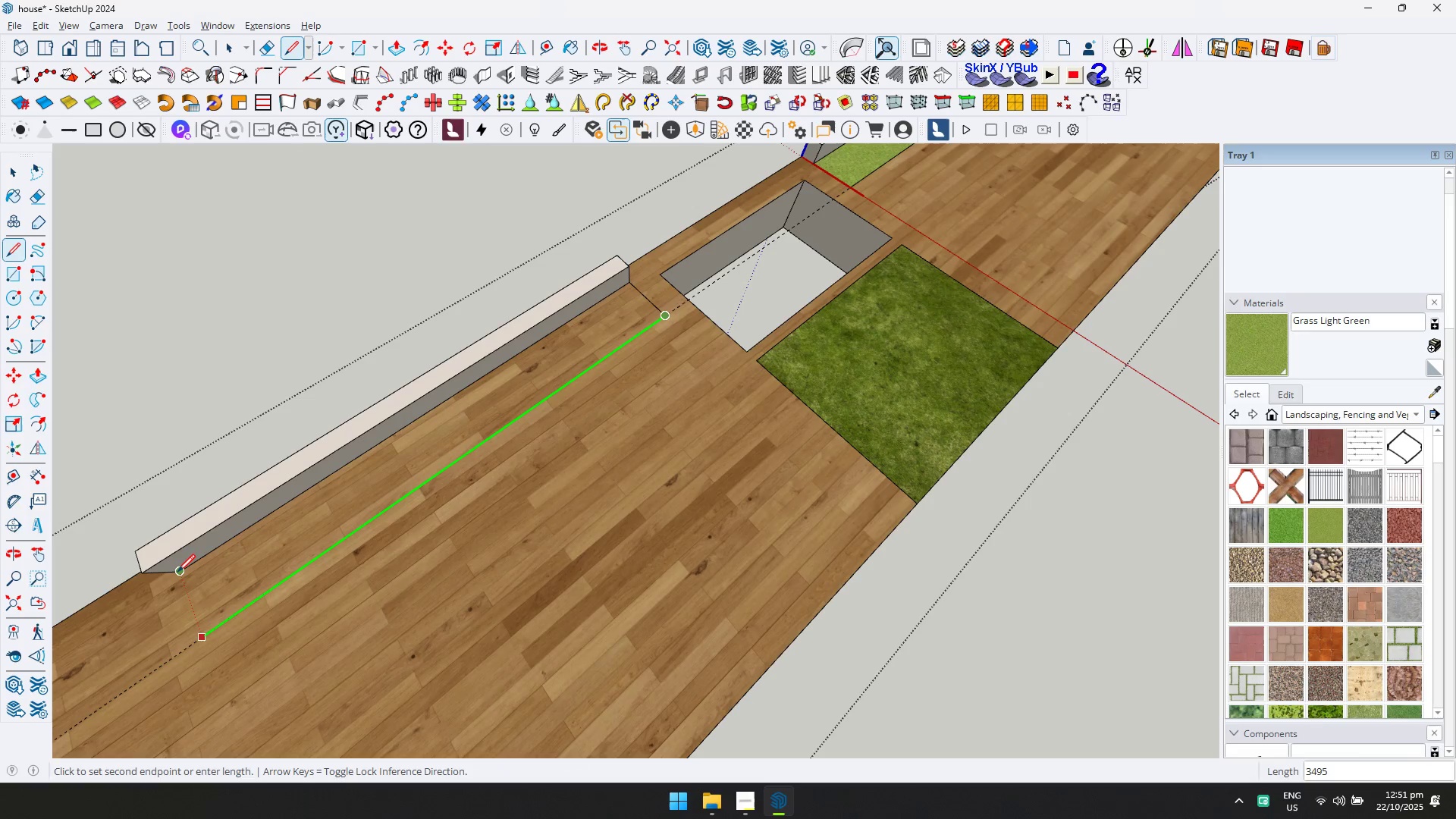 
left_click([180, 570])
 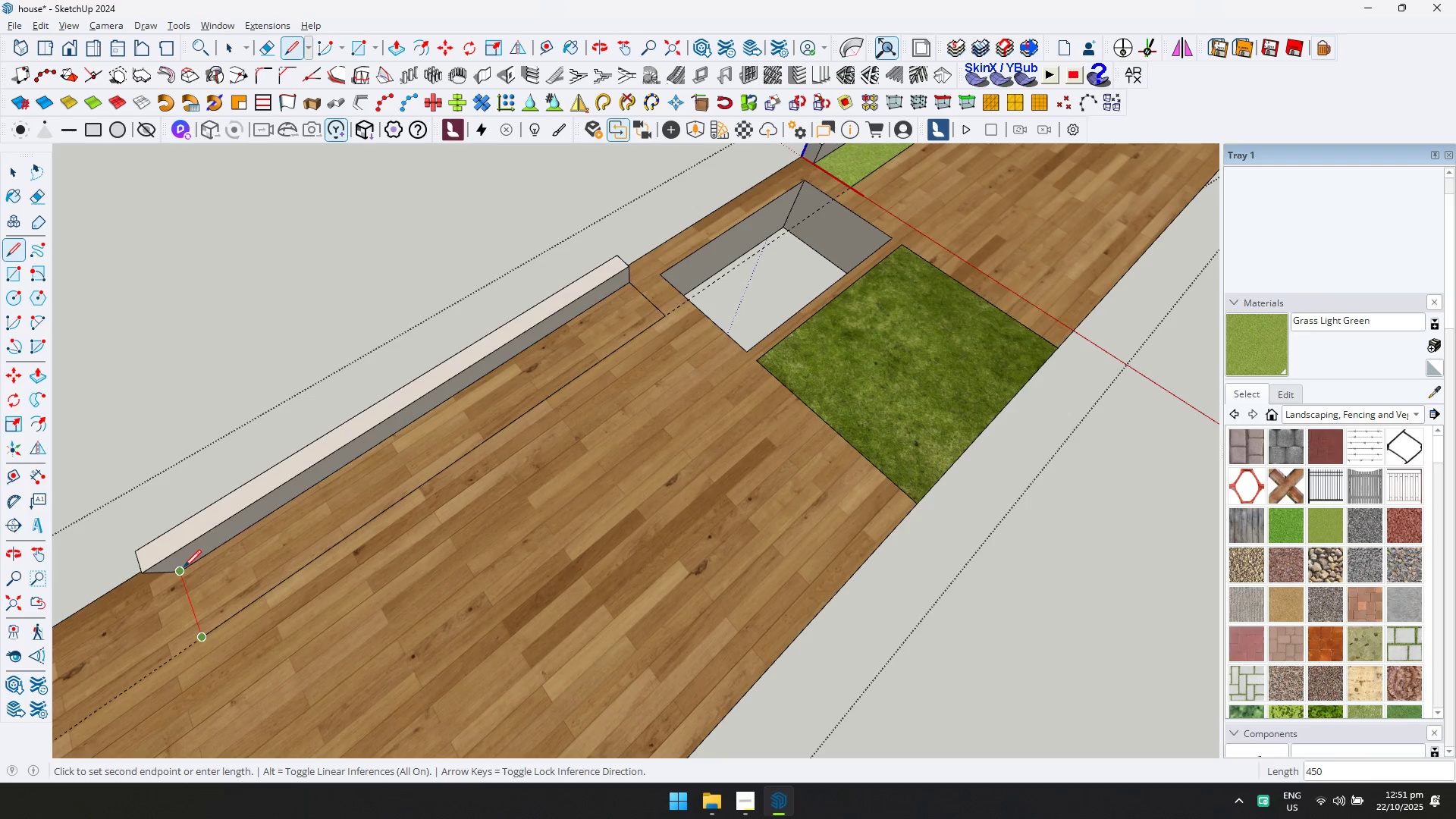 
left_click([184, 567])
 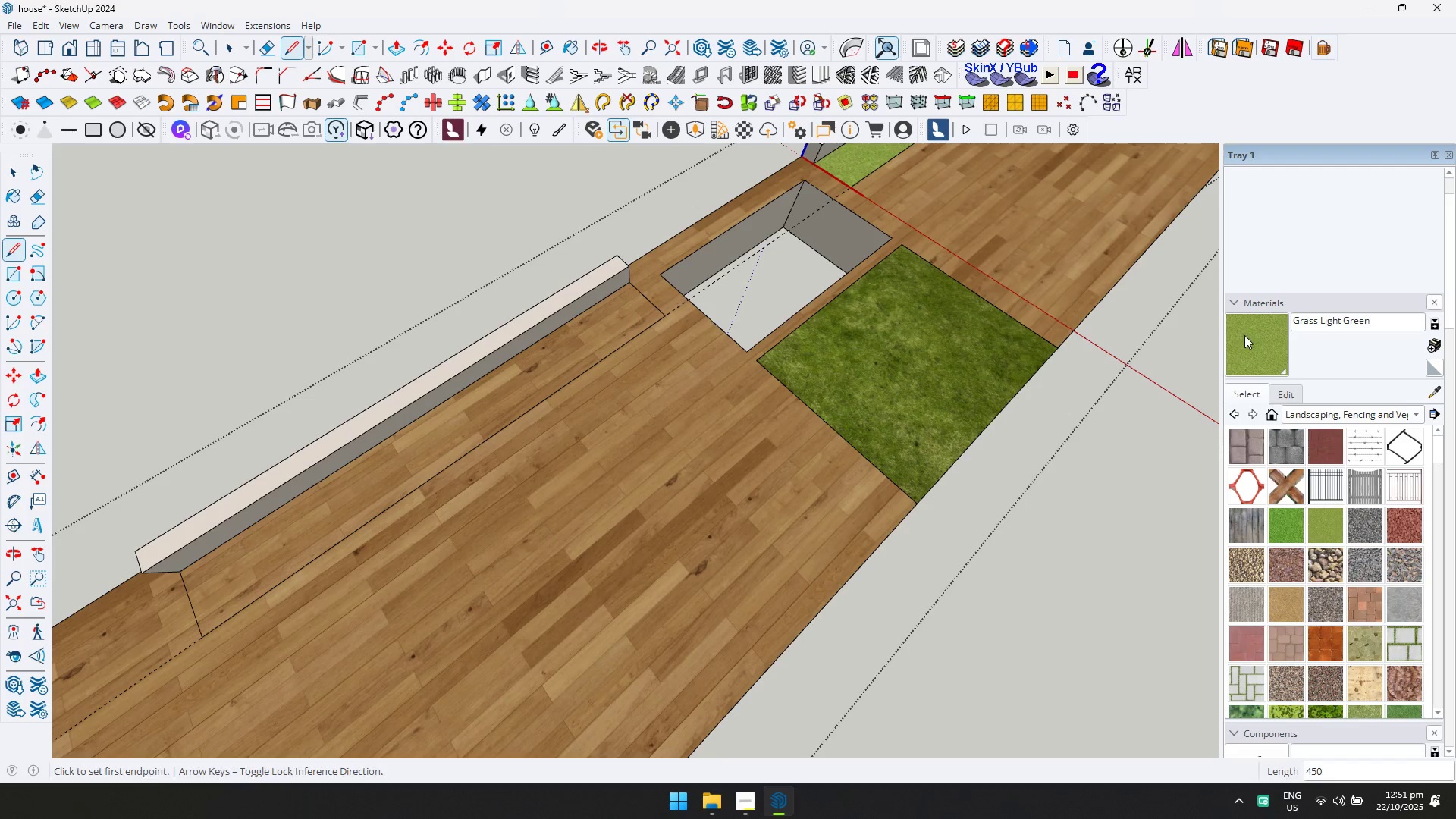 
double_click([570, 333])
 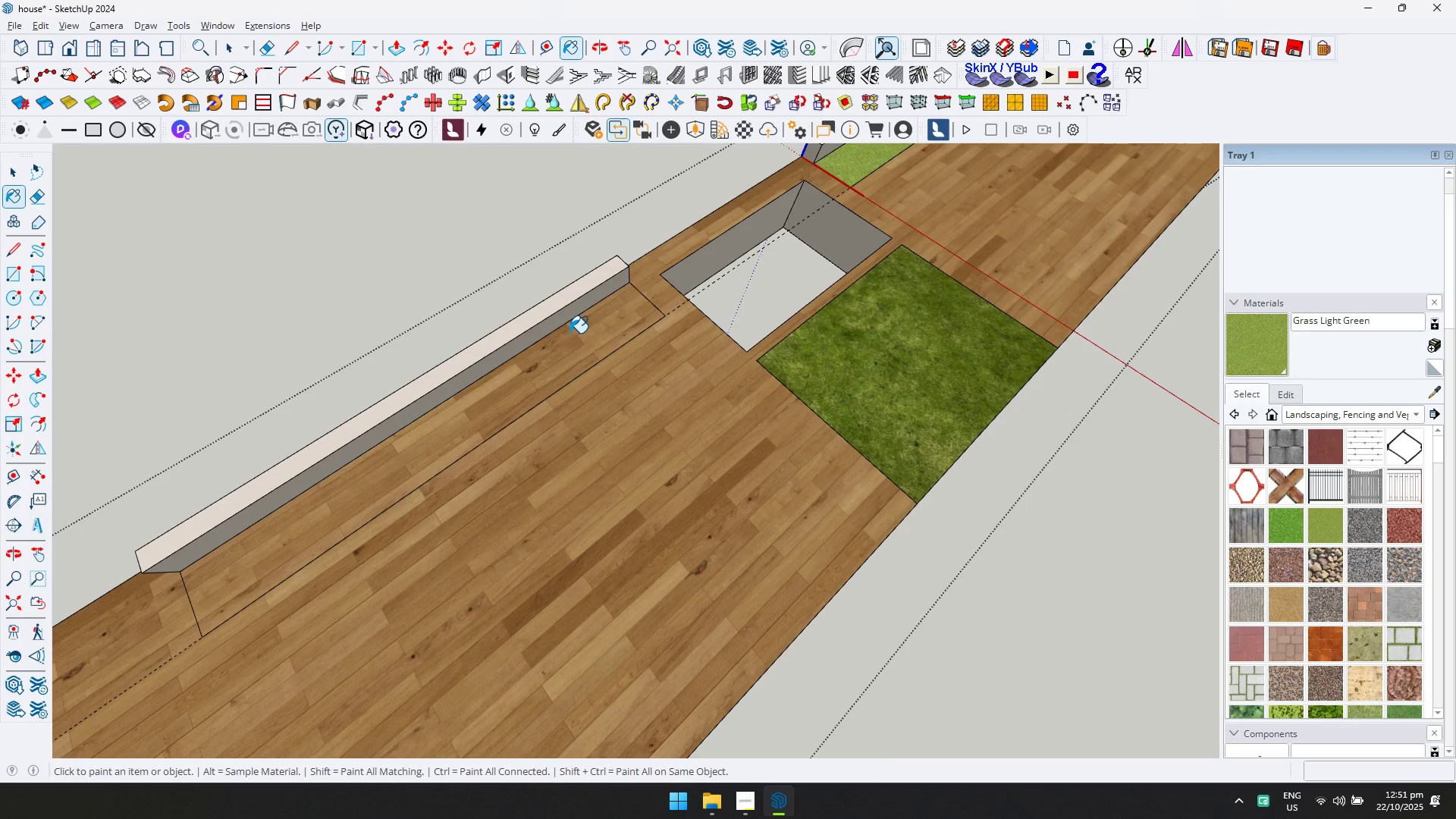 
triple_click([569, 333])
 